 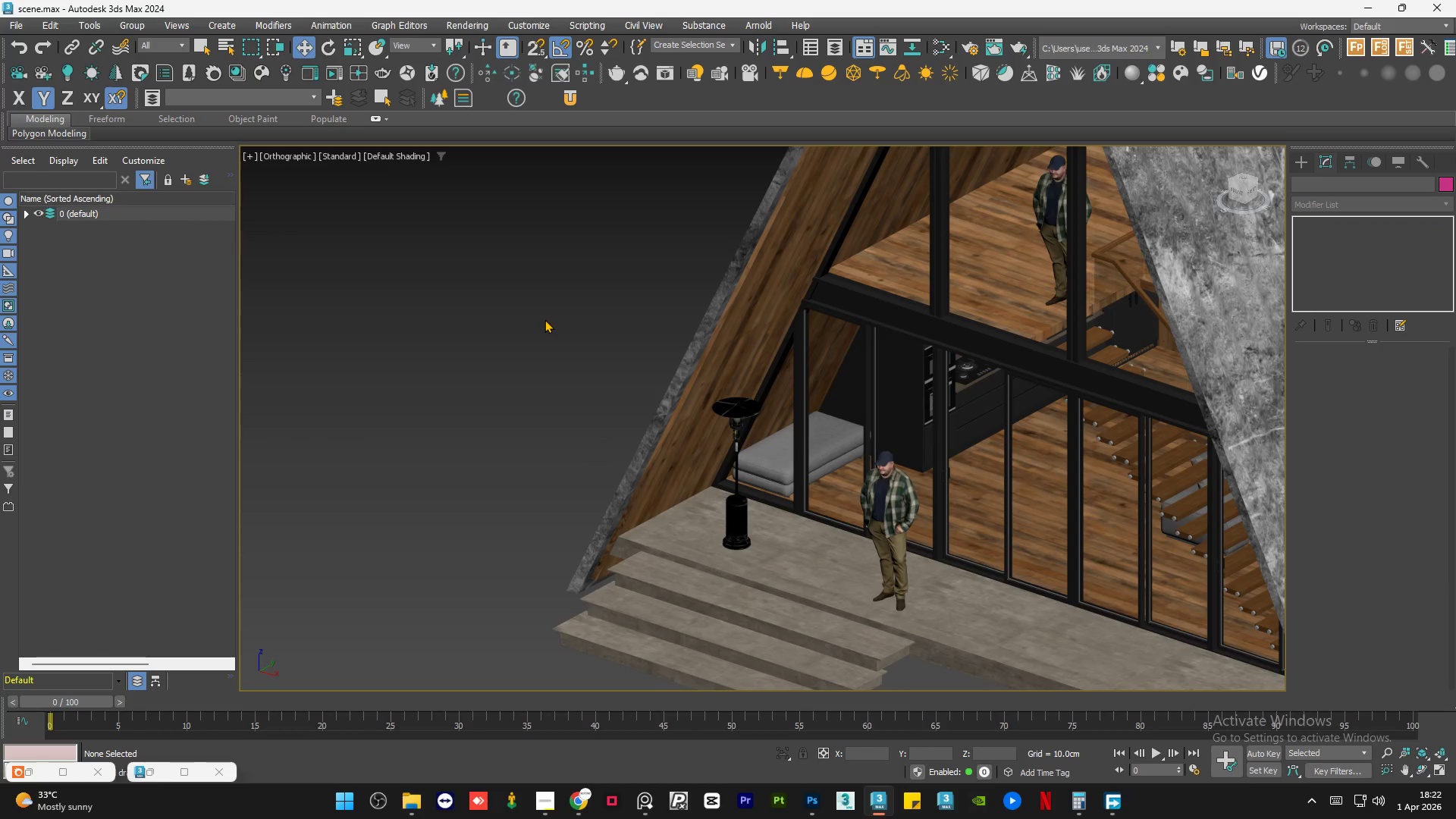 
key(Control+Z)
 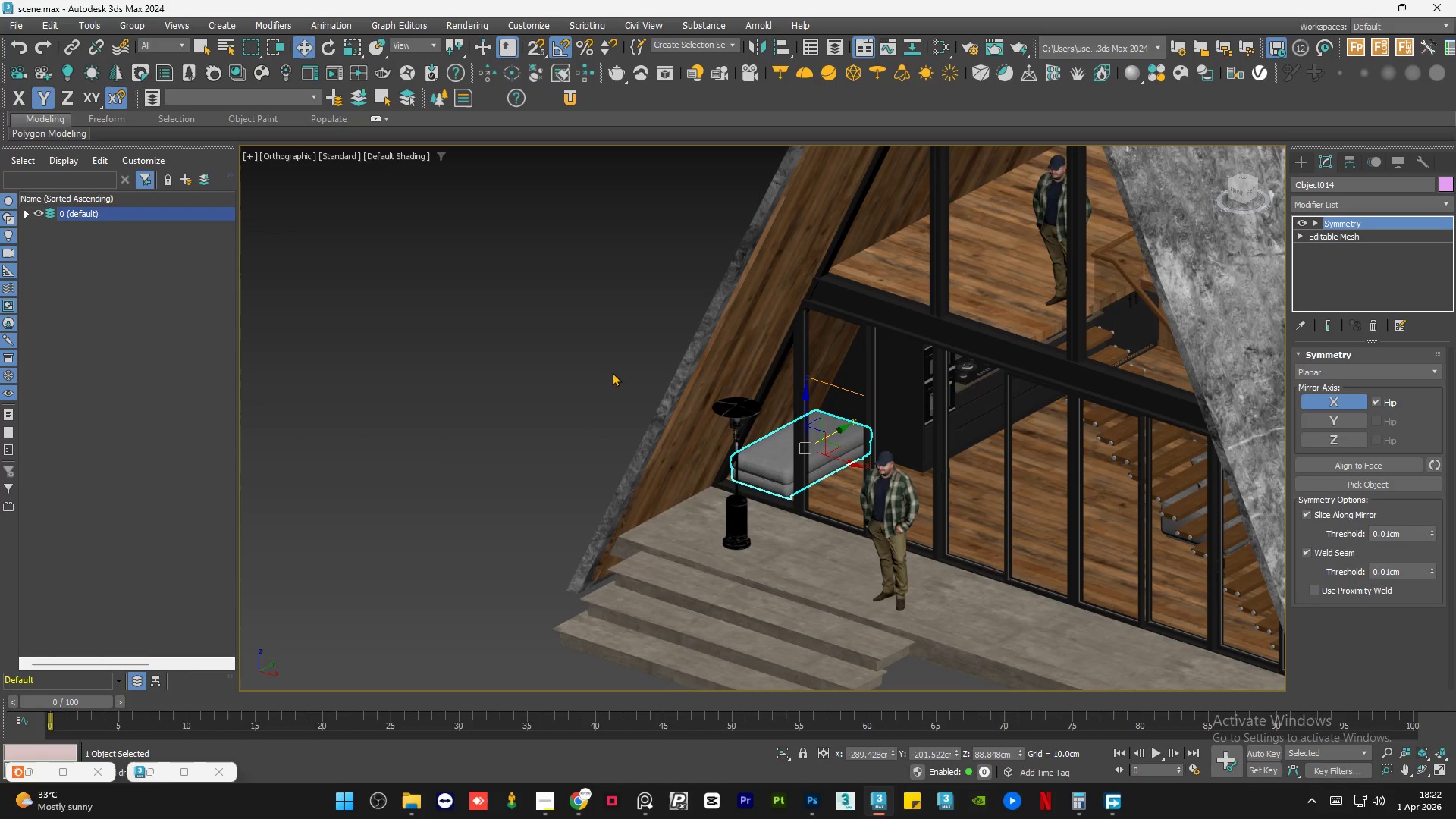 
scroll: coordinate [602, 402], scroll_direction: down, amount: 1.0
 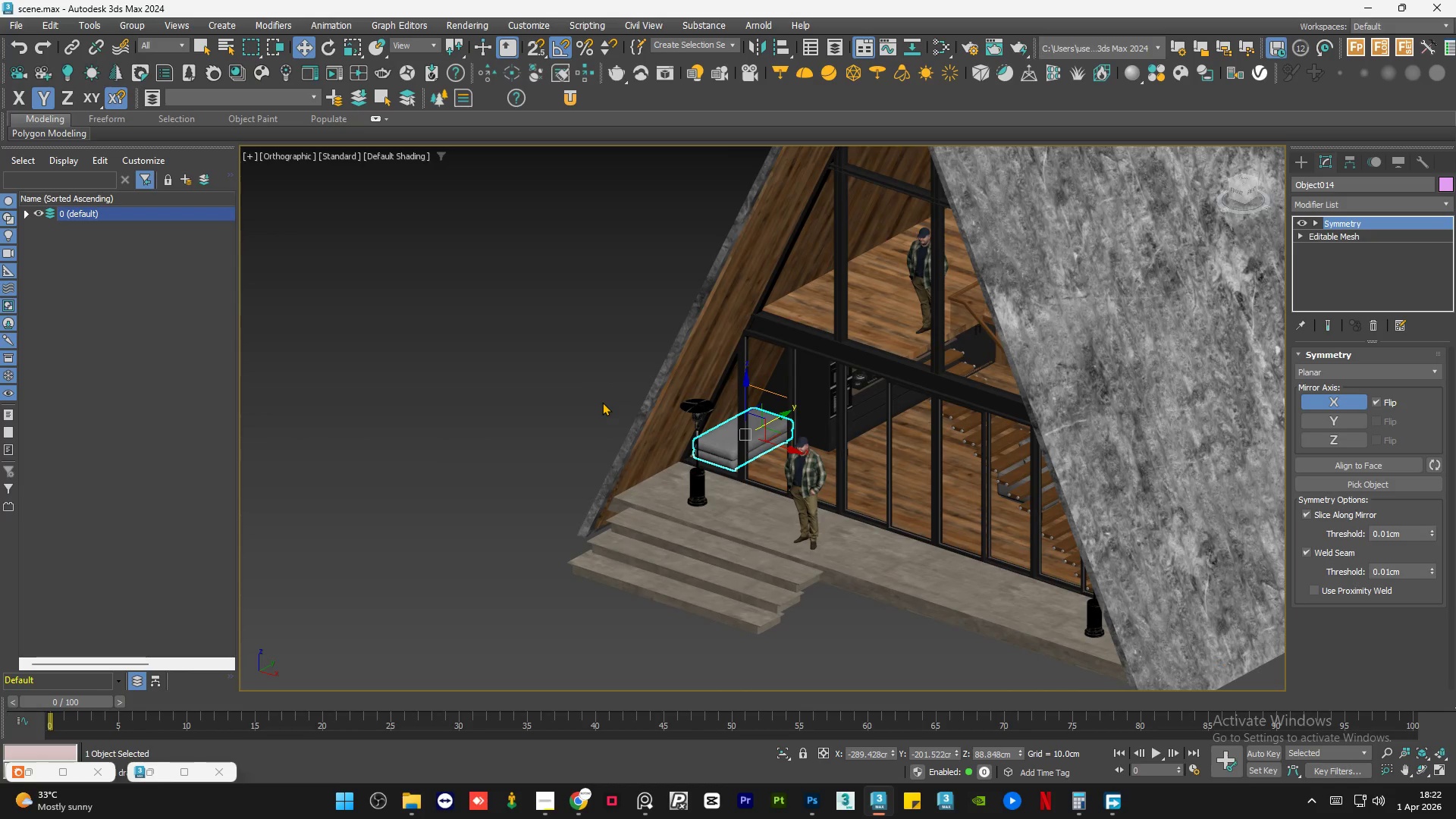 
hold_key(key=AltLeft, duration=0.86)
 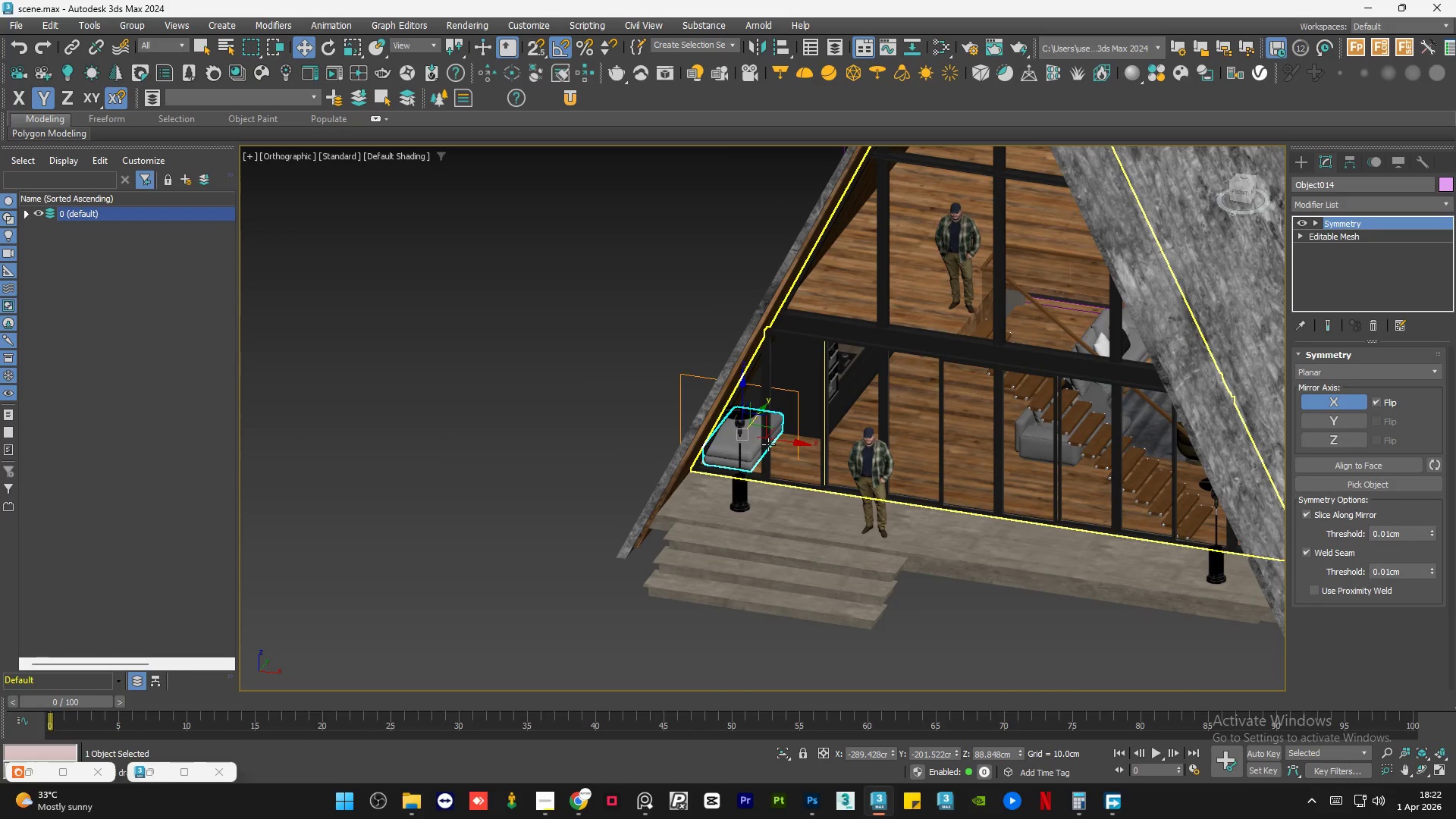 
scroll: coordinate [751, 441], scroll_direction: up, amount: 4.0
 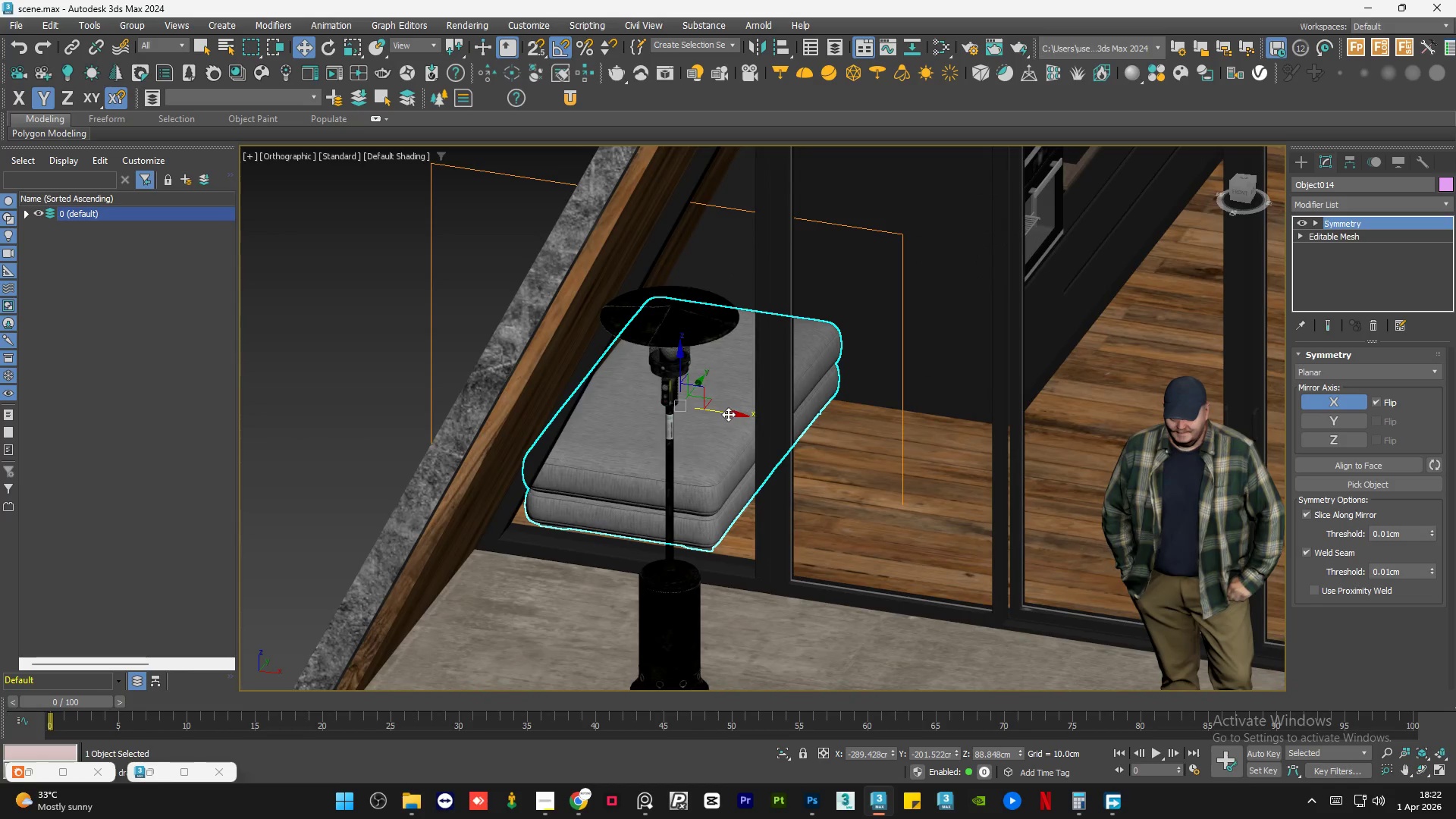 
left_click_drag(start_coordinate=[728, 414], to_coordinate=[745, 416])
 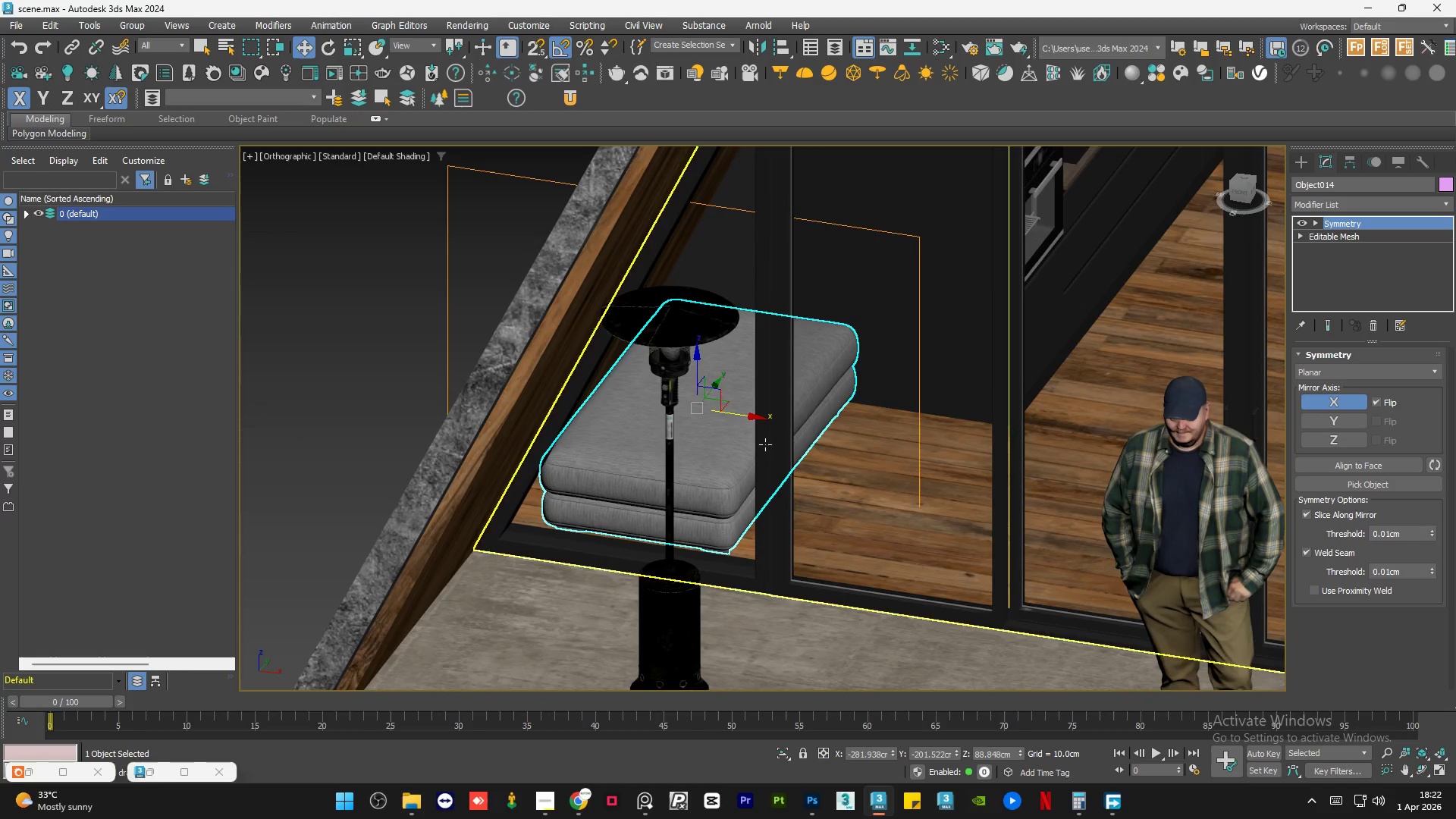 
hold_key(key=AltLeft, duration=0.81)
 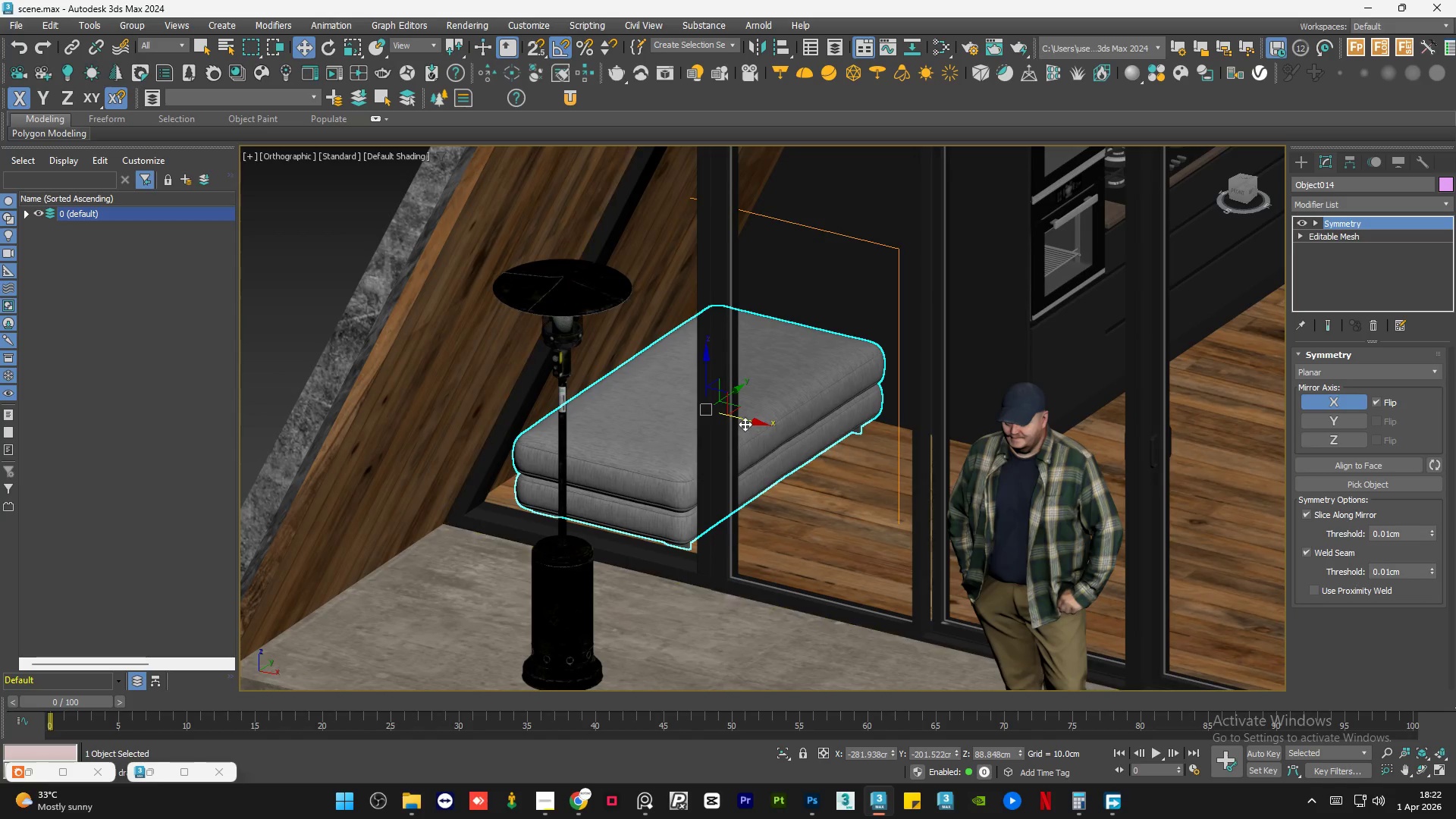 
left_click_drag(start_coordinate=[745, 422], to_coordinate=[761, 422])
 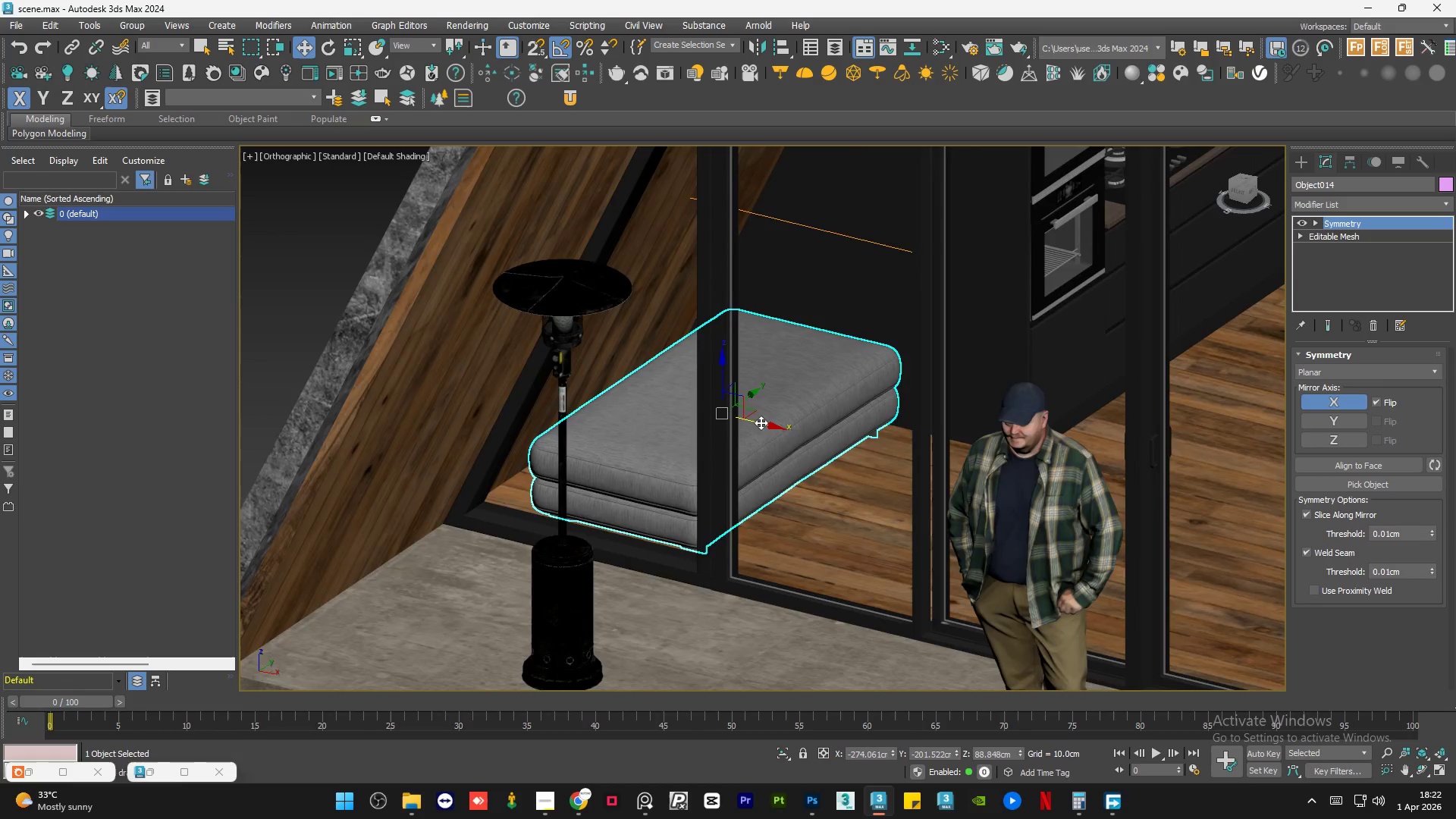 
scroll: coordinate [761, 422], scroll_direction: down, amount: 1.0
 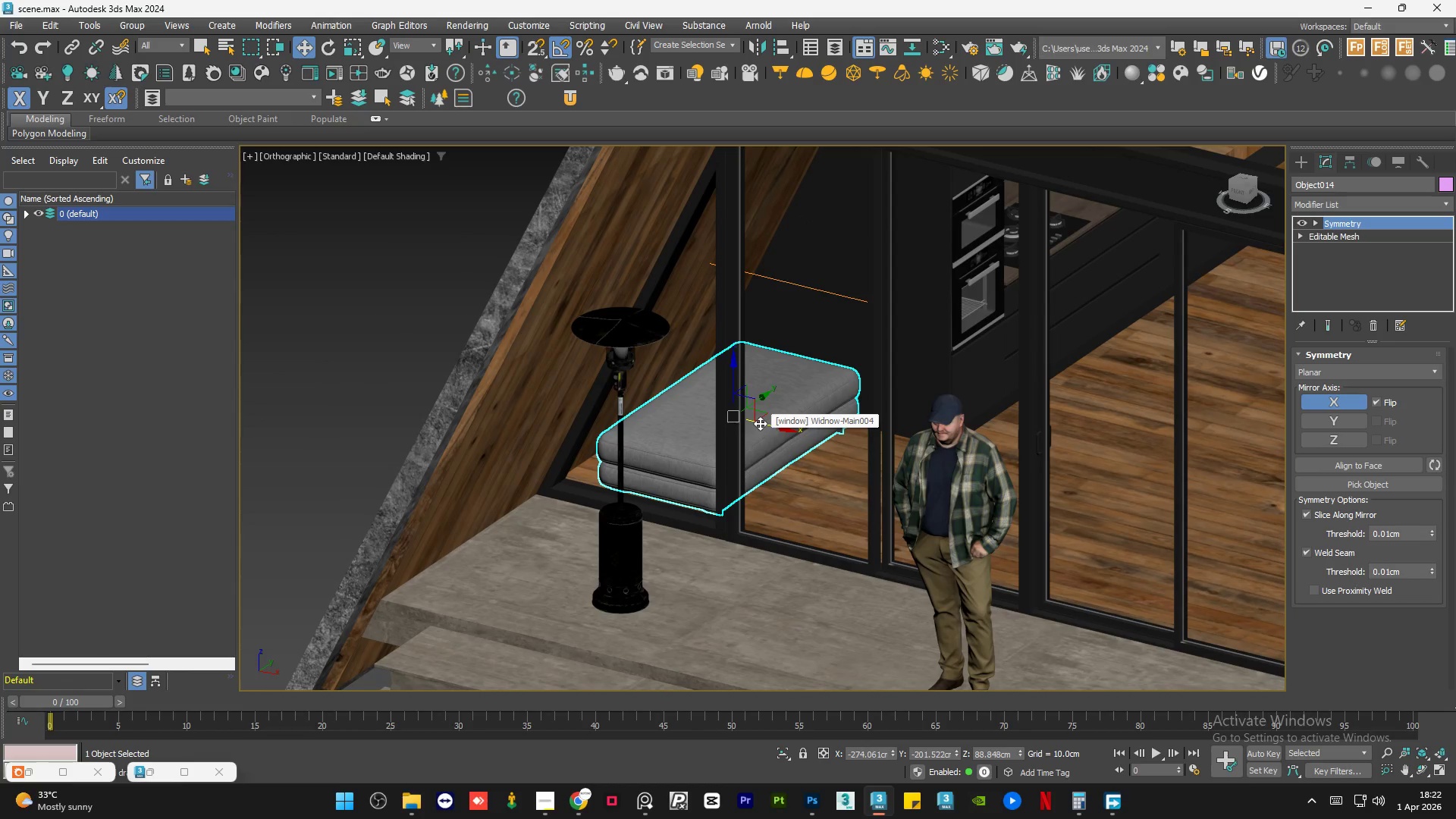 
left_click([496, 421])
 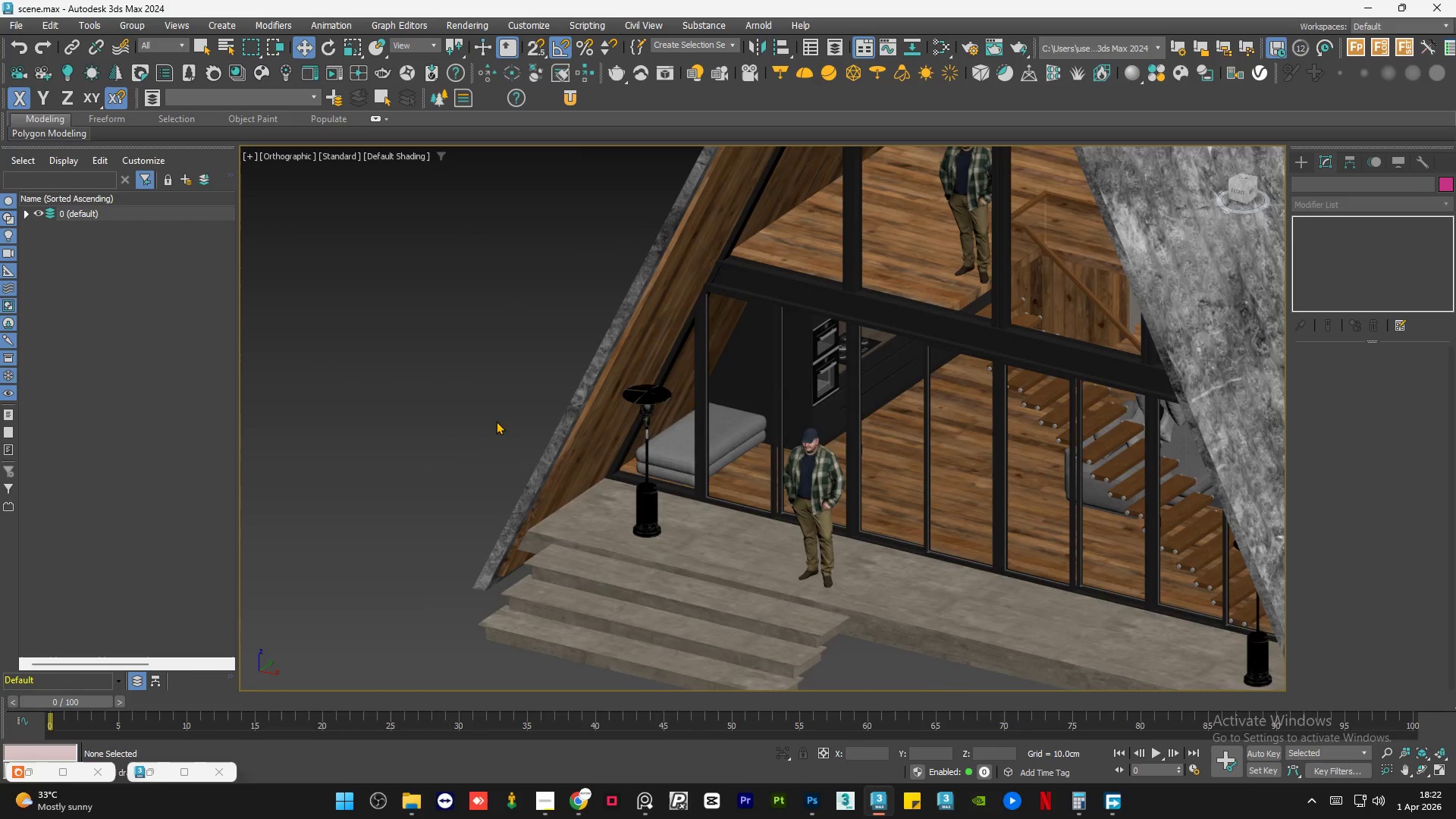 
scroll: coordinate [671, 462], scroll_direction: down, amount: 2.0
 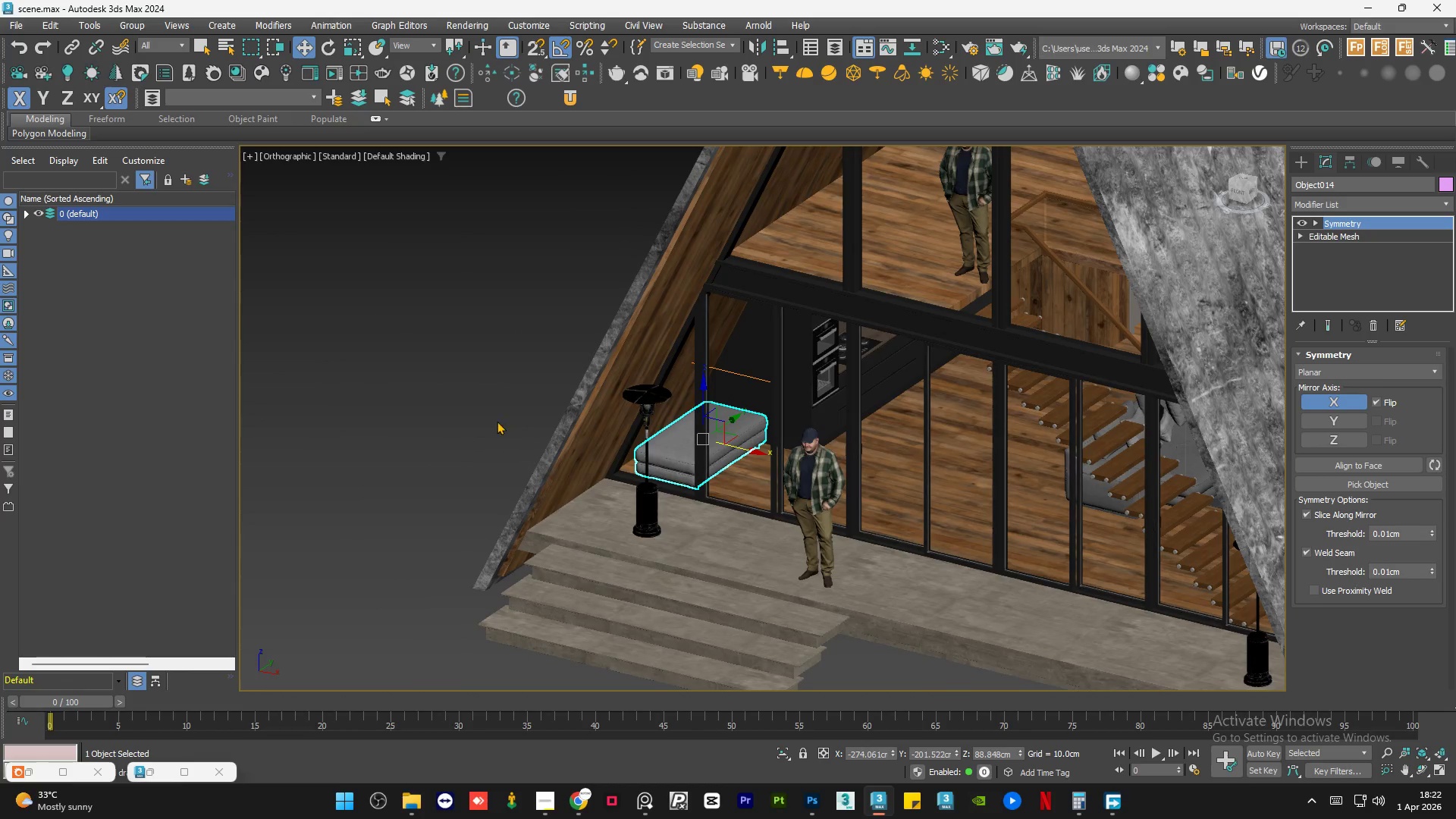 
hold_key(key=AltLeft, duration=1.51)
 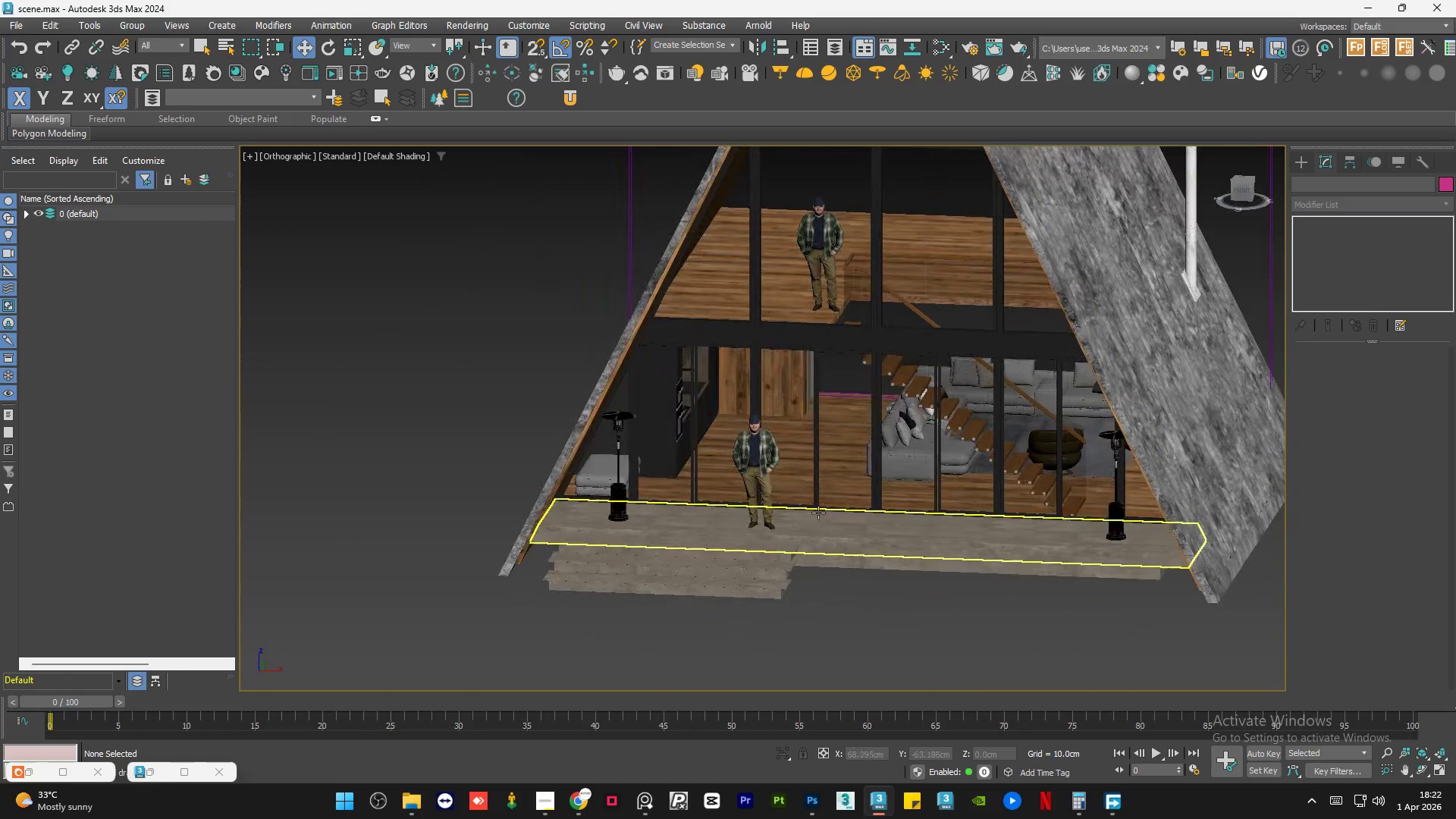 
scroll: coordinate [496, 436], scroll_direction: down, amount: 1.0
 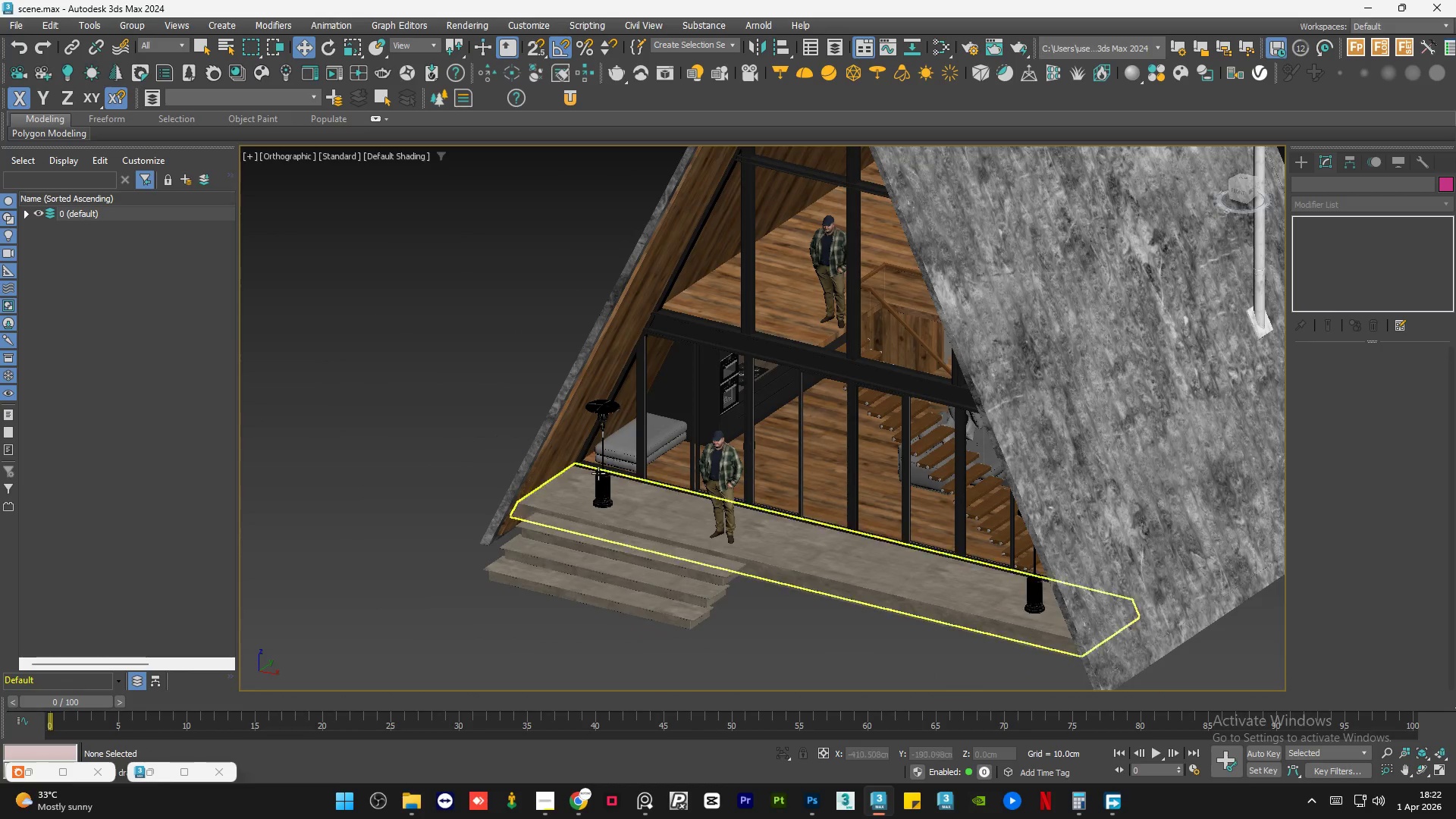 
hold_key(key=AltLeft, duration=0.36)
 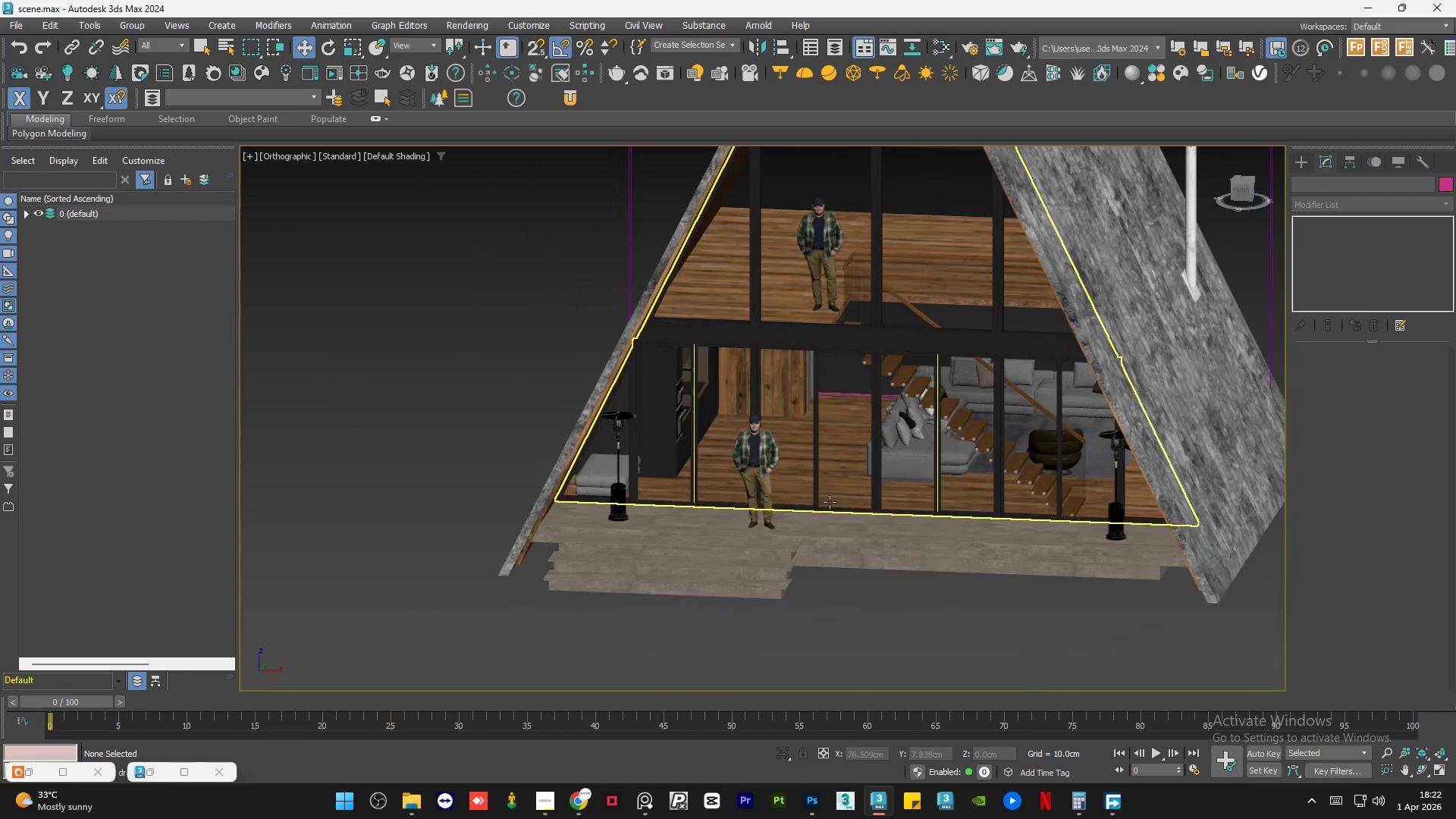 
hold_key(key=AltLeft, duration=1.5)
 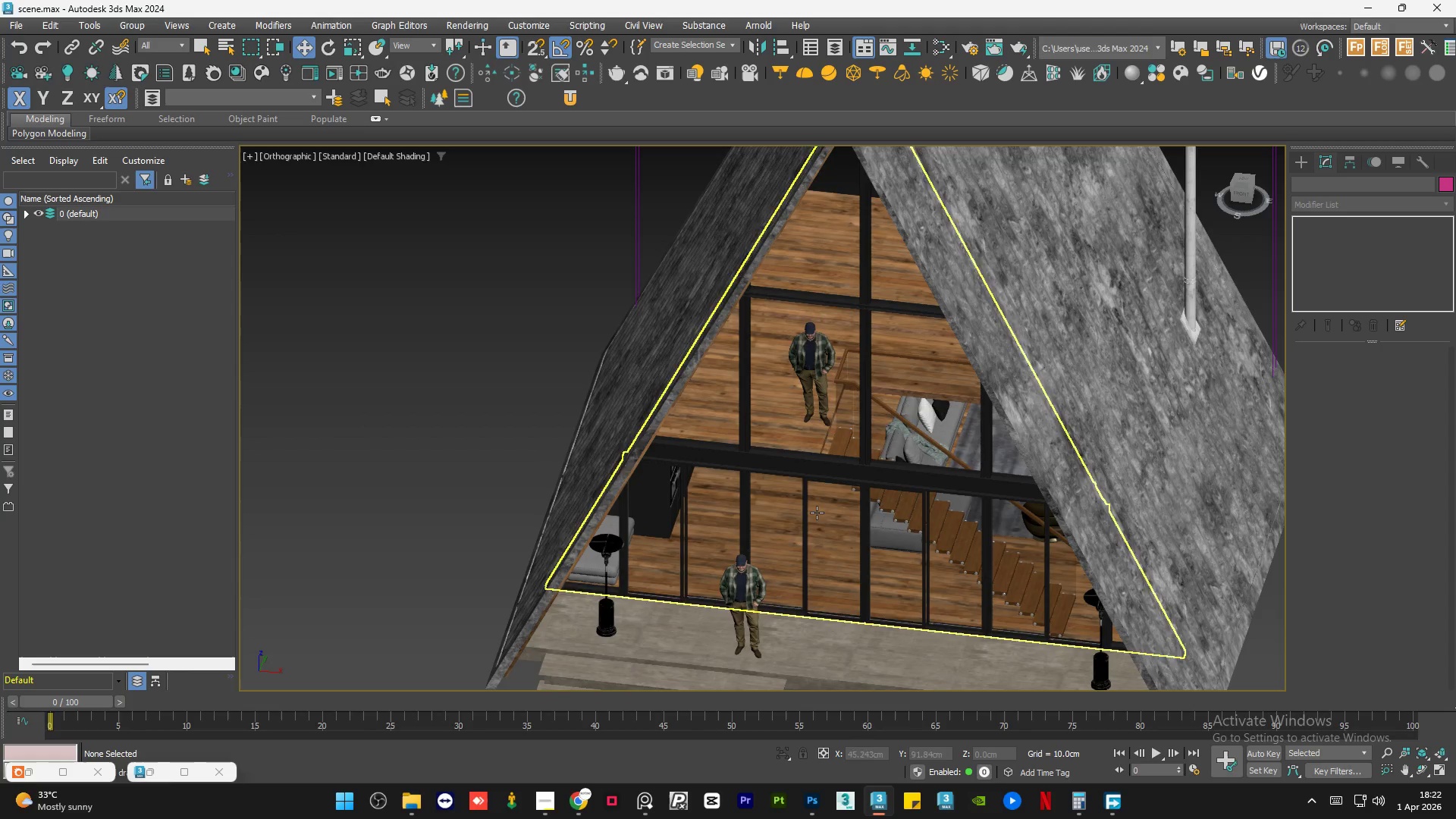 
hold_key(key=AltLeft, duration=1.5)
 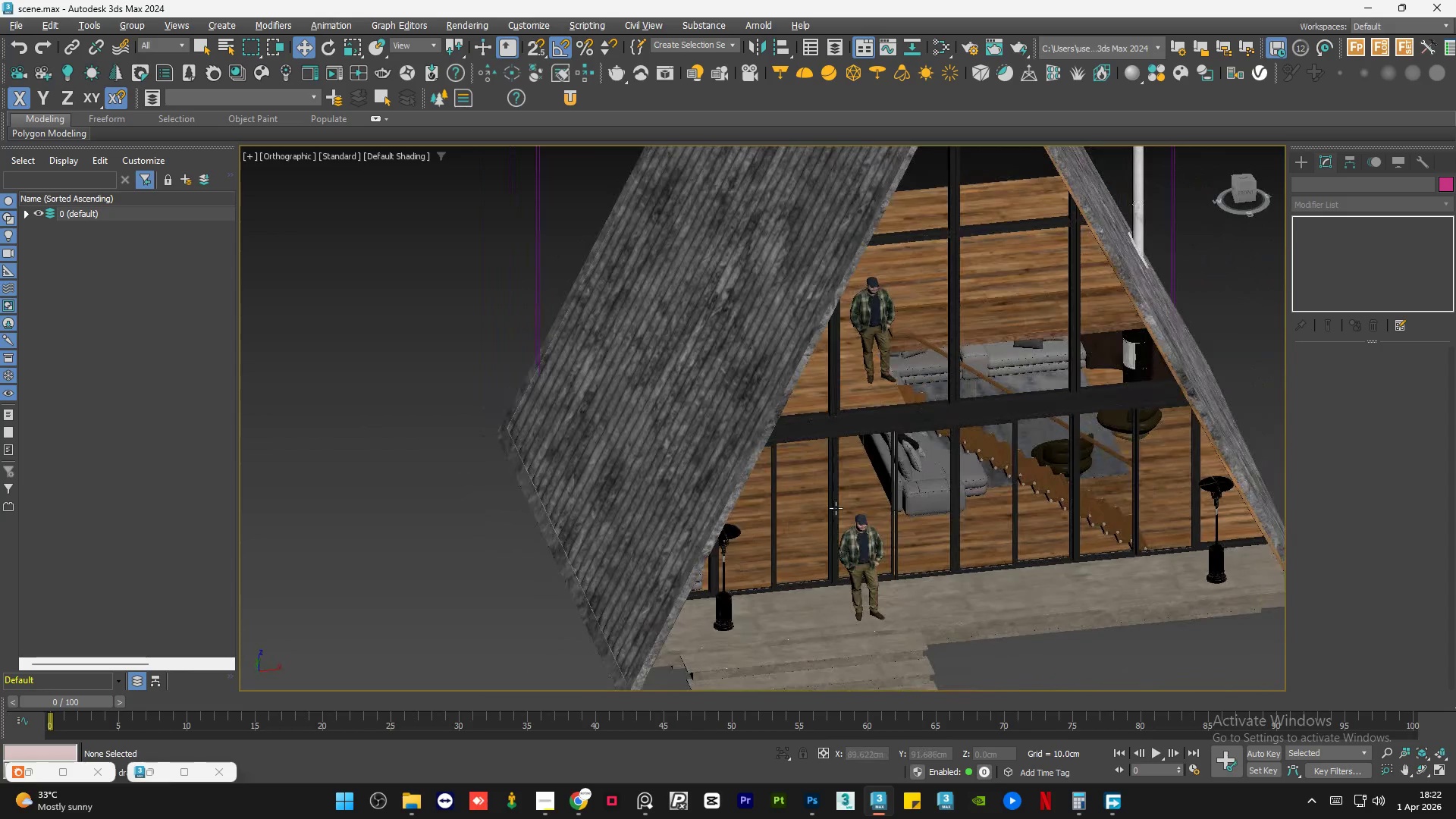 
hold_key(key=AltLeft, duration=1.52)
 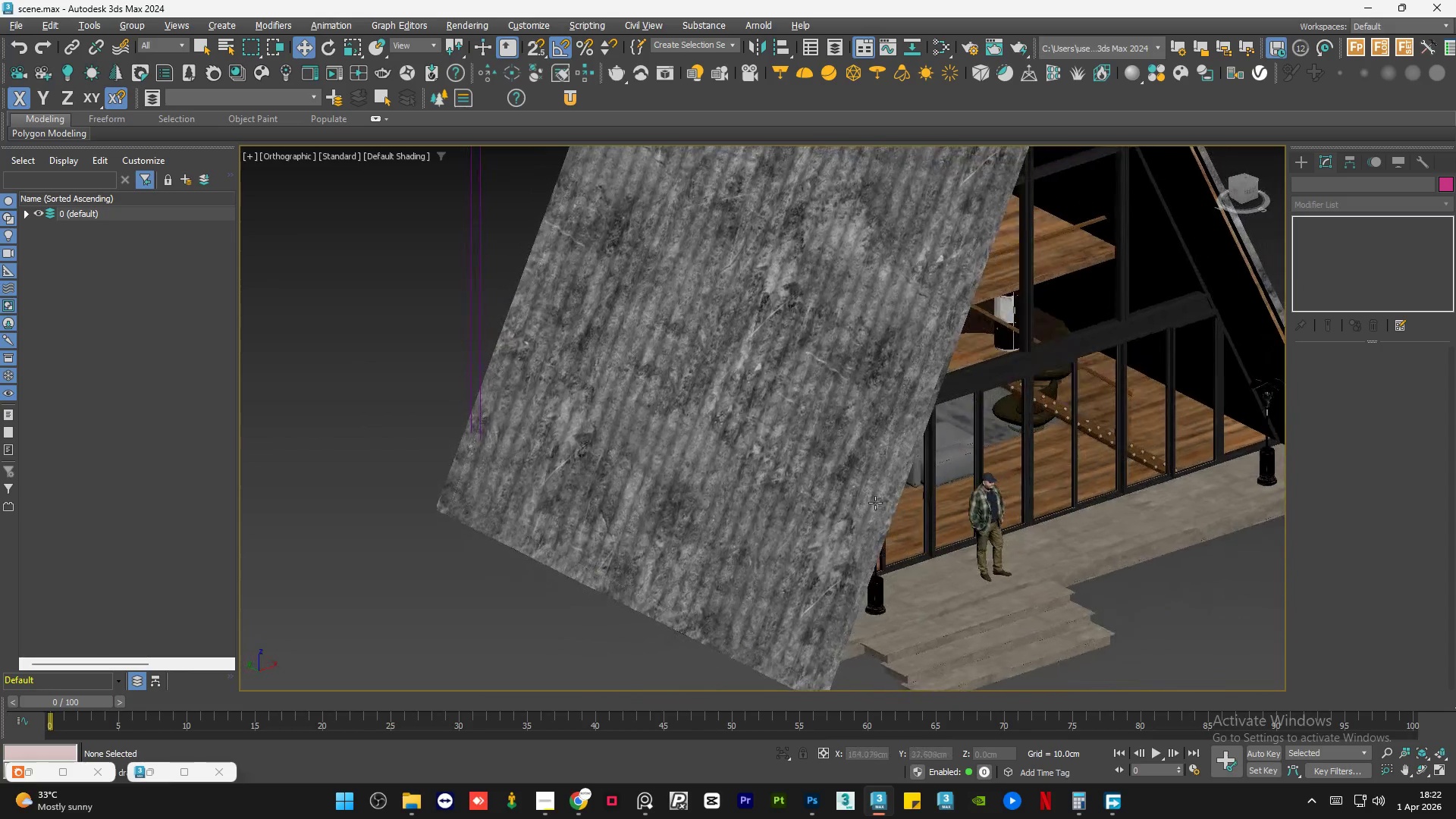 
hold_key(key=AltLeft, duration=0.58)
 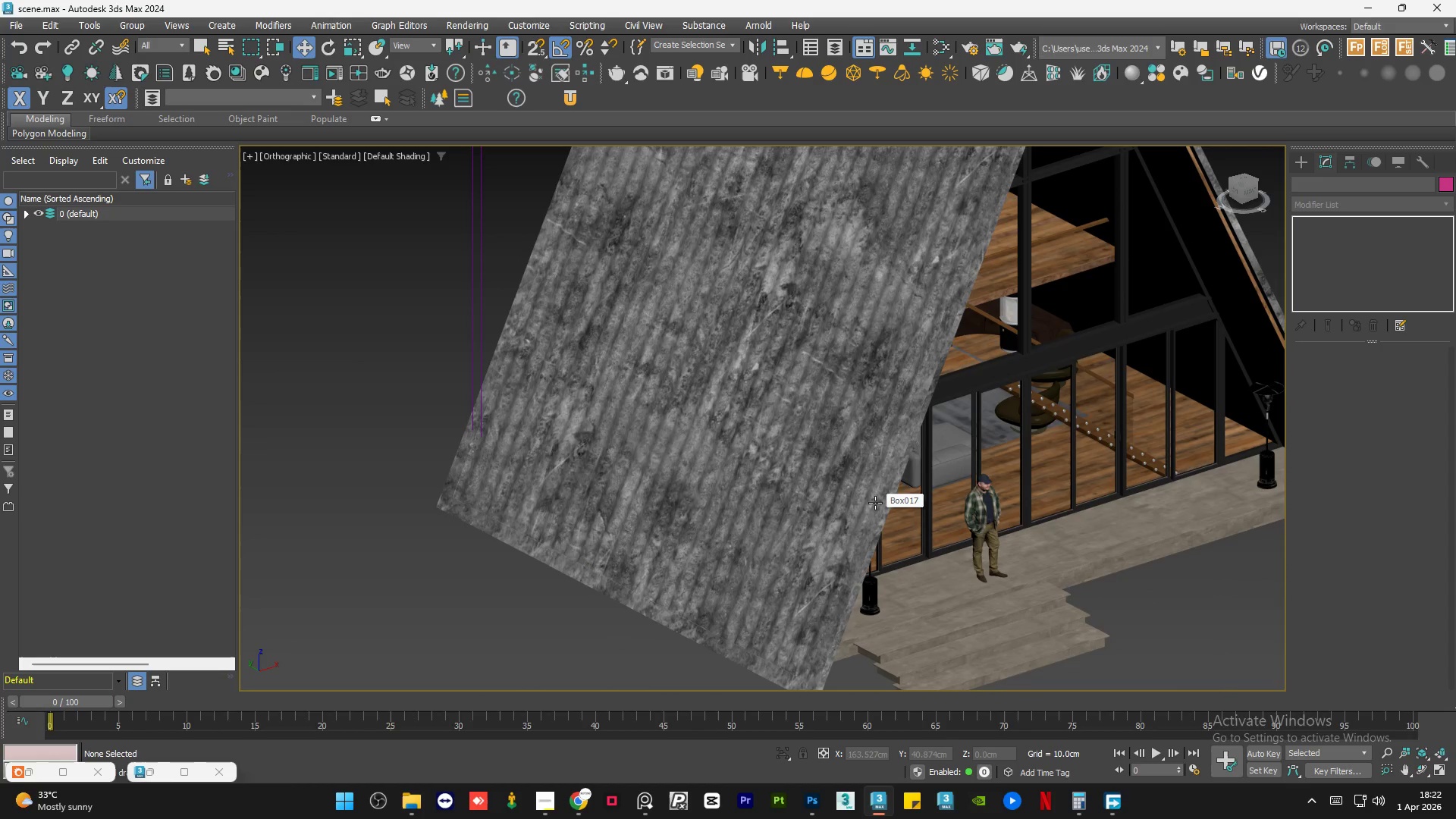 
scroll: coordinate [1011, 322], scroll_direction: up, amount: 4.0
 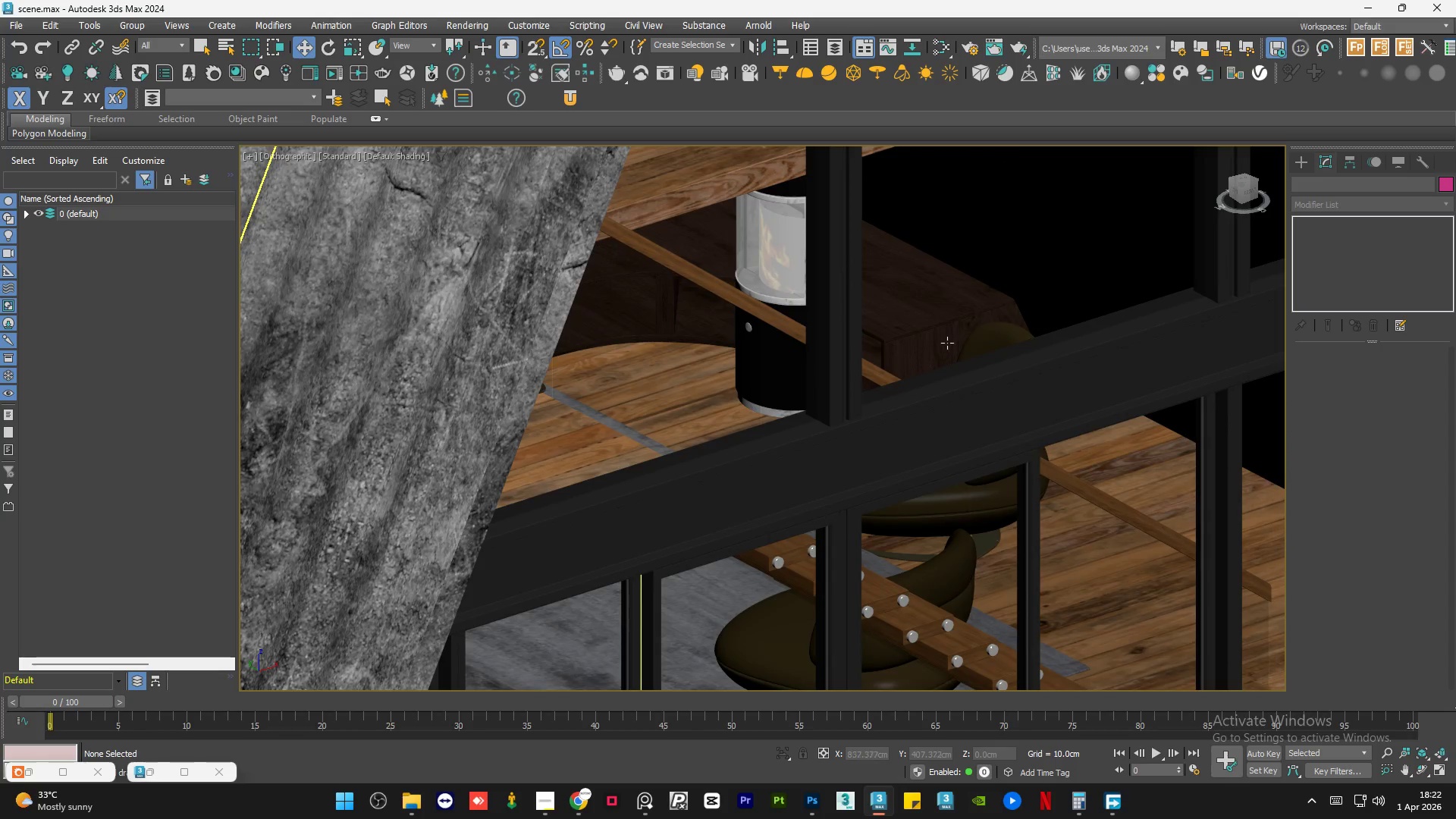 
hold_key(key=AltLeft, duration=1.5)
 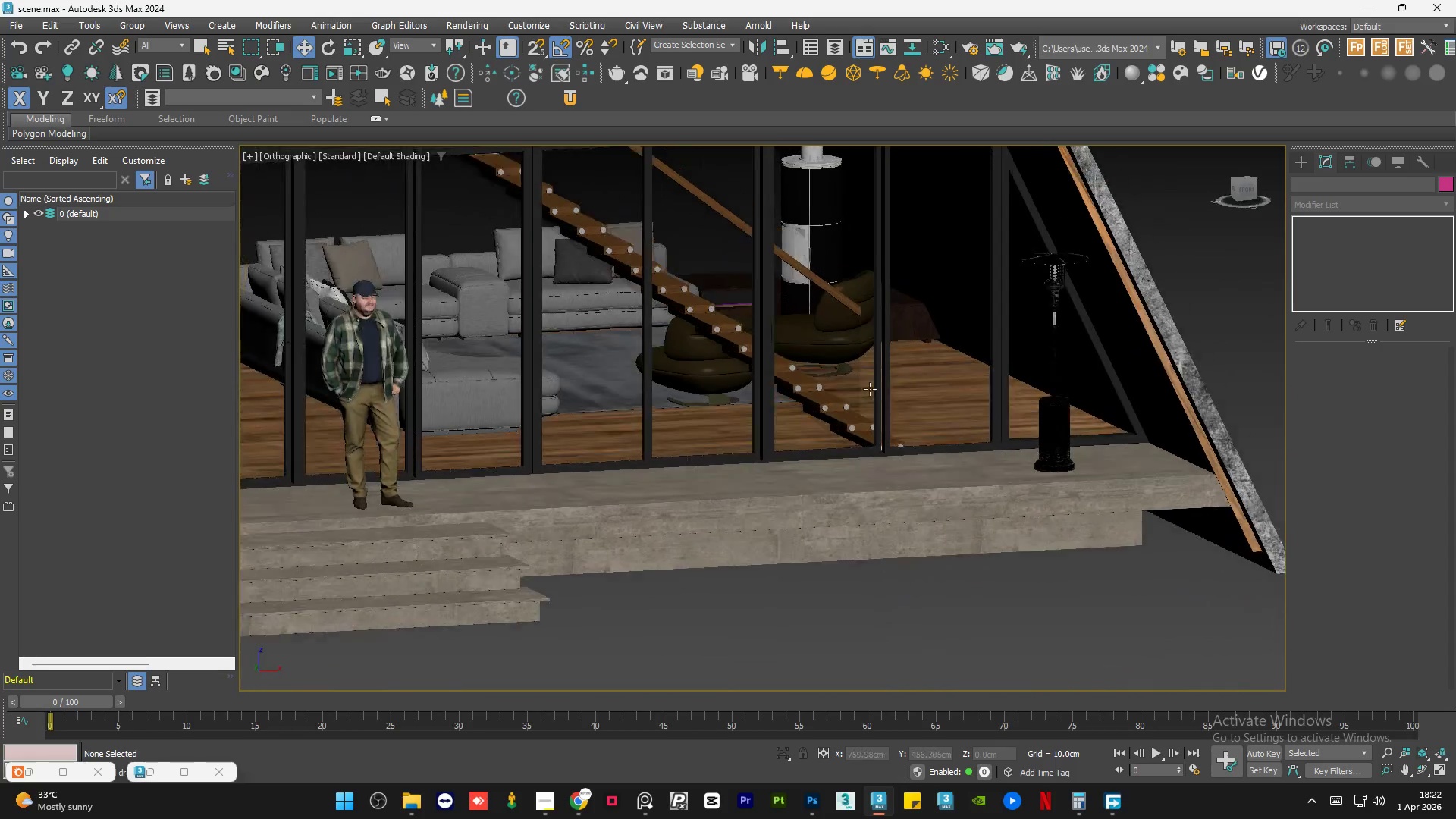 
scroll: coordinate [881, 354], scroll_direction: down, amount: 2.0
 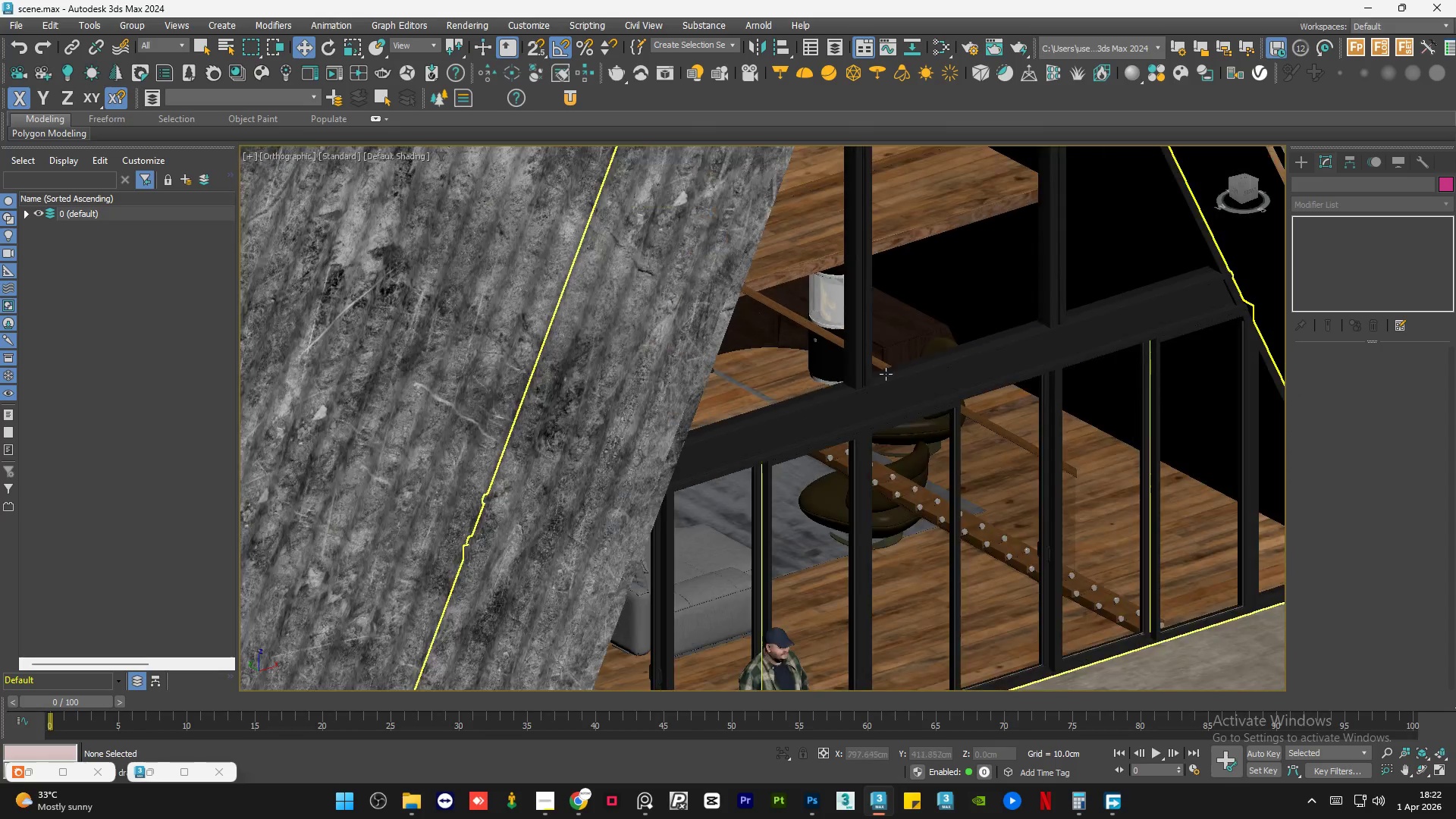 
hold_key(key=AltLeft, duration=0.89)
 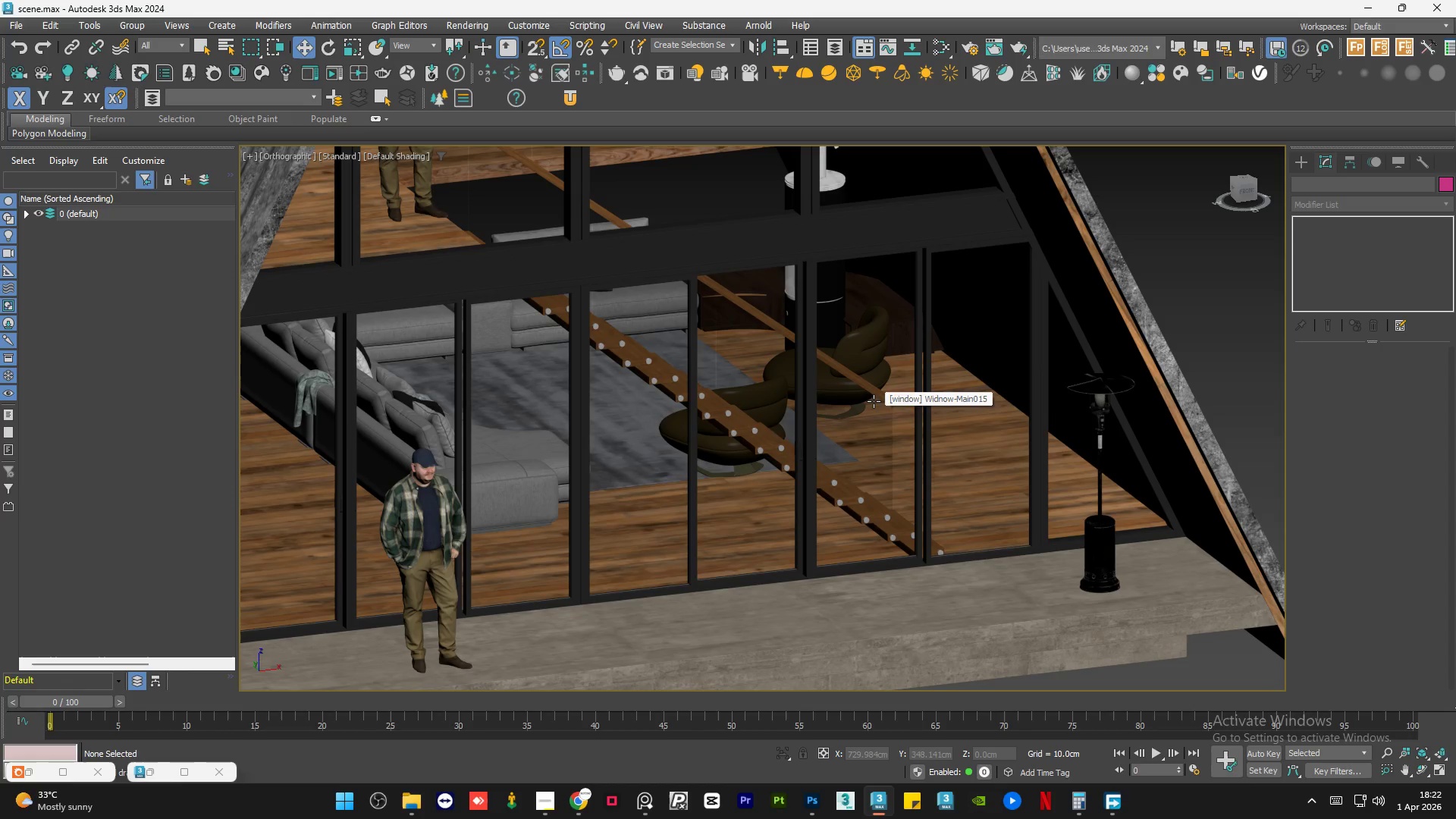 
hold_key(key=AltLeft, duration=1.33)
 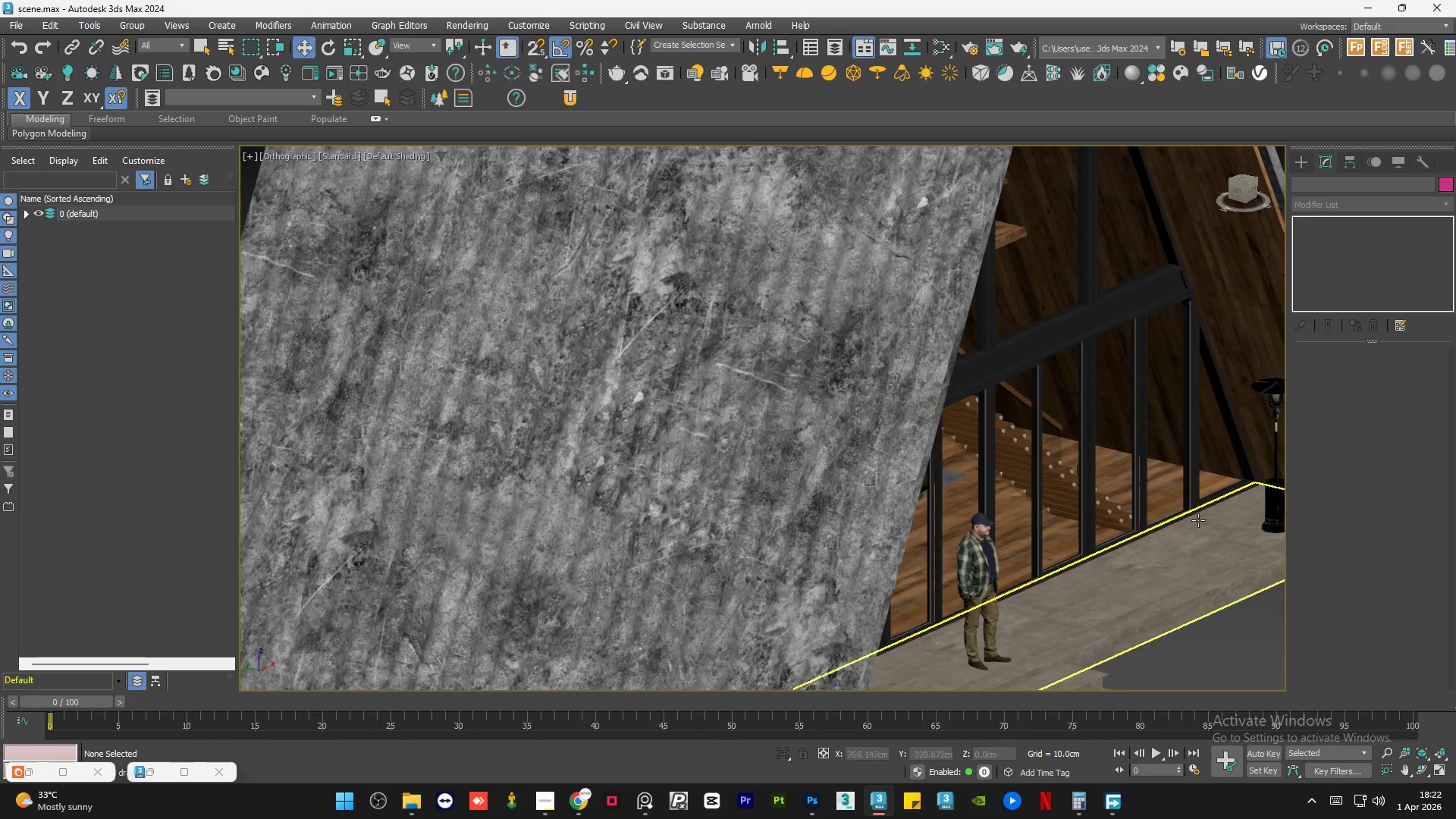 
scroll: coordinate [940, 479], scroll_direction: down, amount: 1.0
 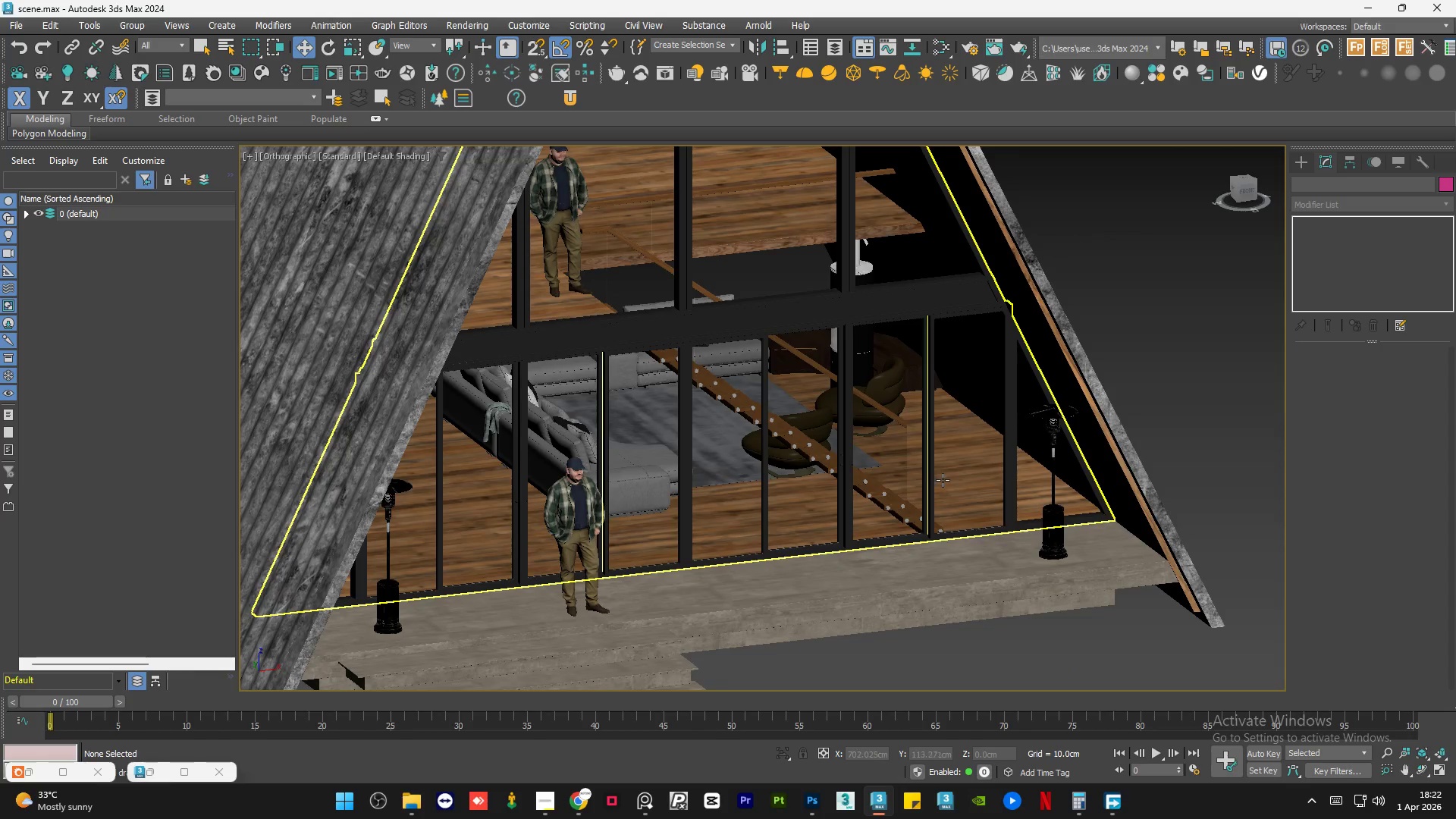 
hold_key(key=AltLeft, duration=2.03)
scroll: coordinate [959, 497], scroll_direction: down, amount: 1.0
 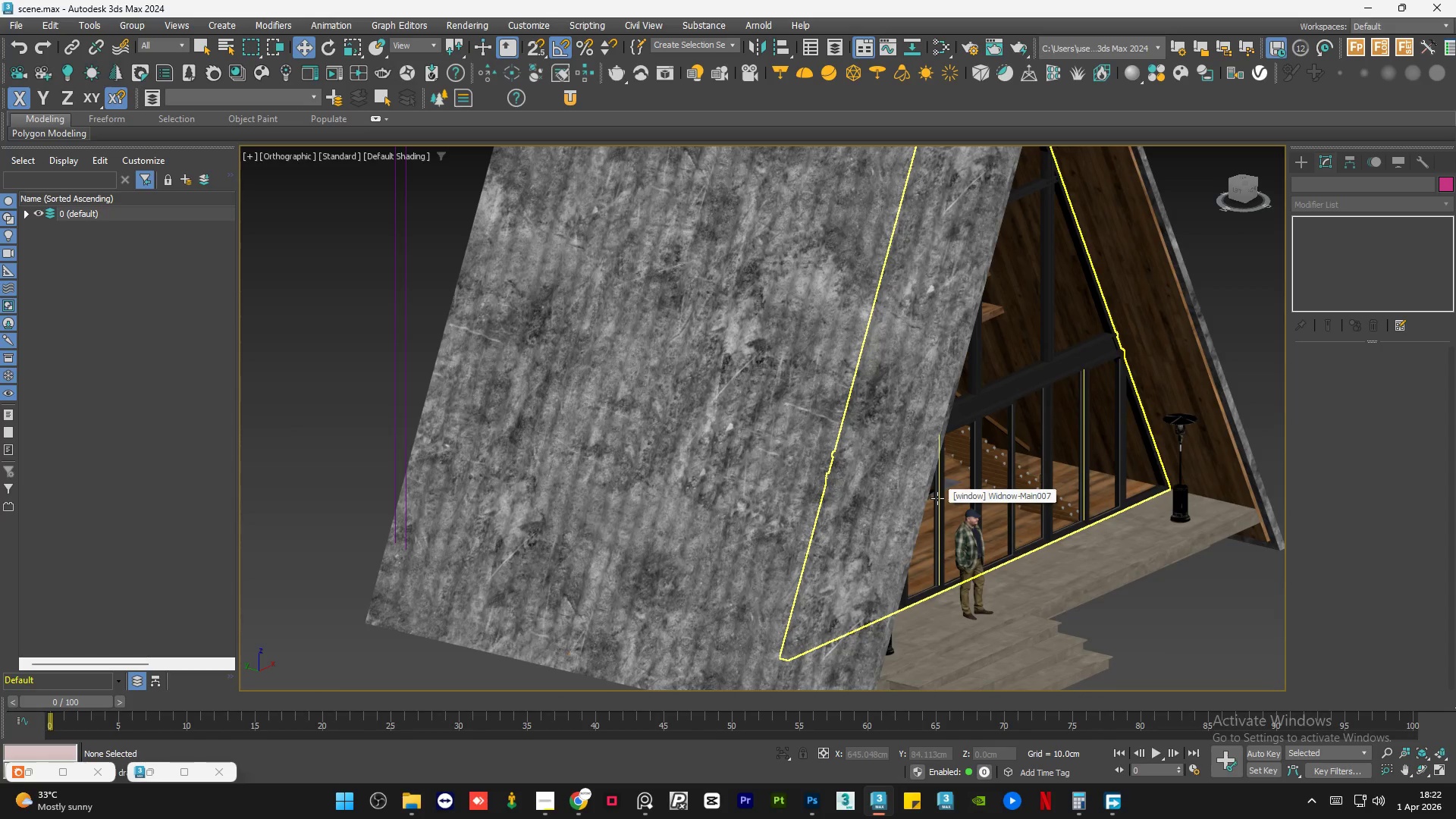 
hold_key(key=AltLeft, duration=0.97)
 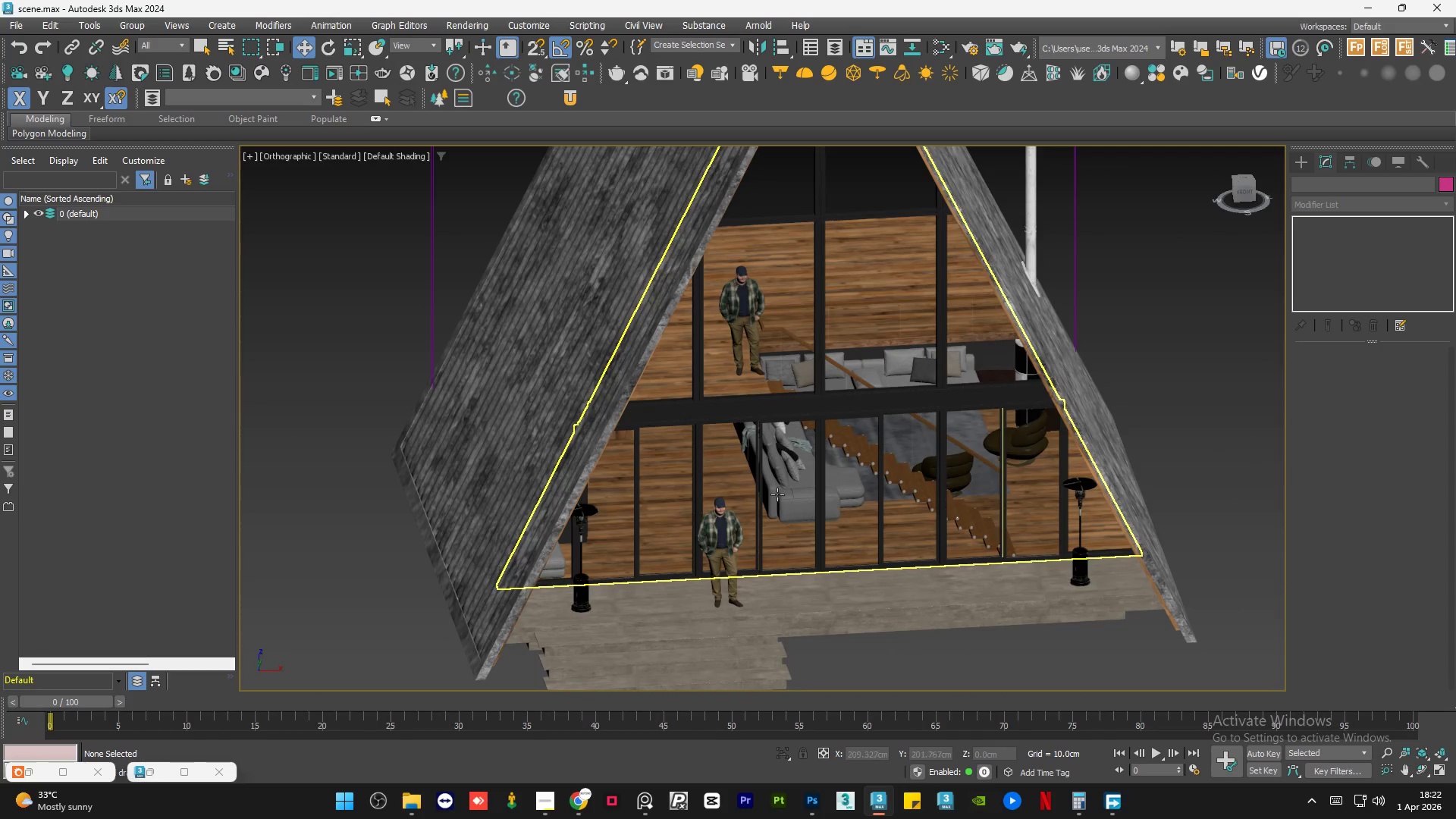 
hold_key(key=AltLeft, duration=1.12)
 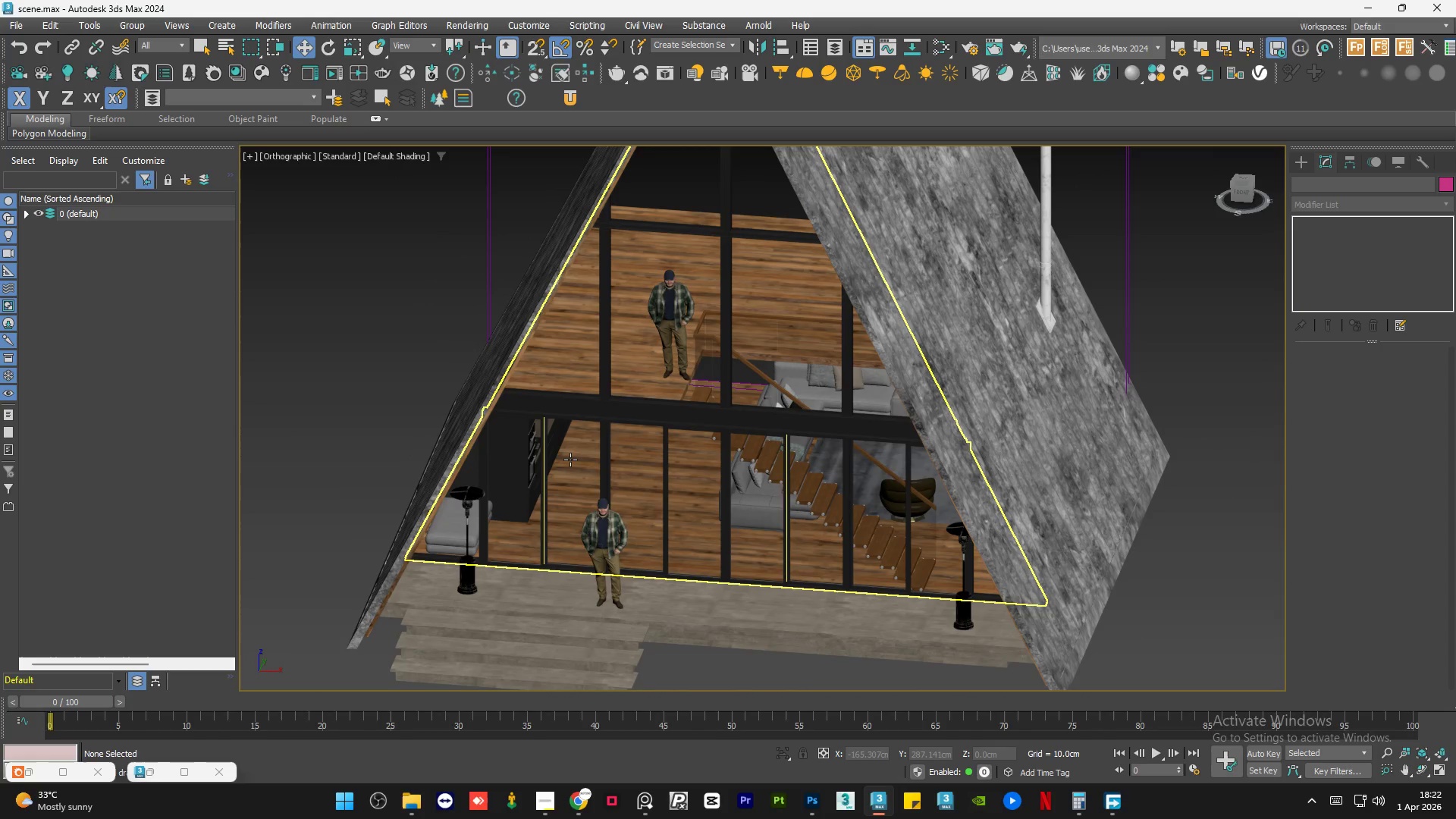 
left_click([570, 460])
 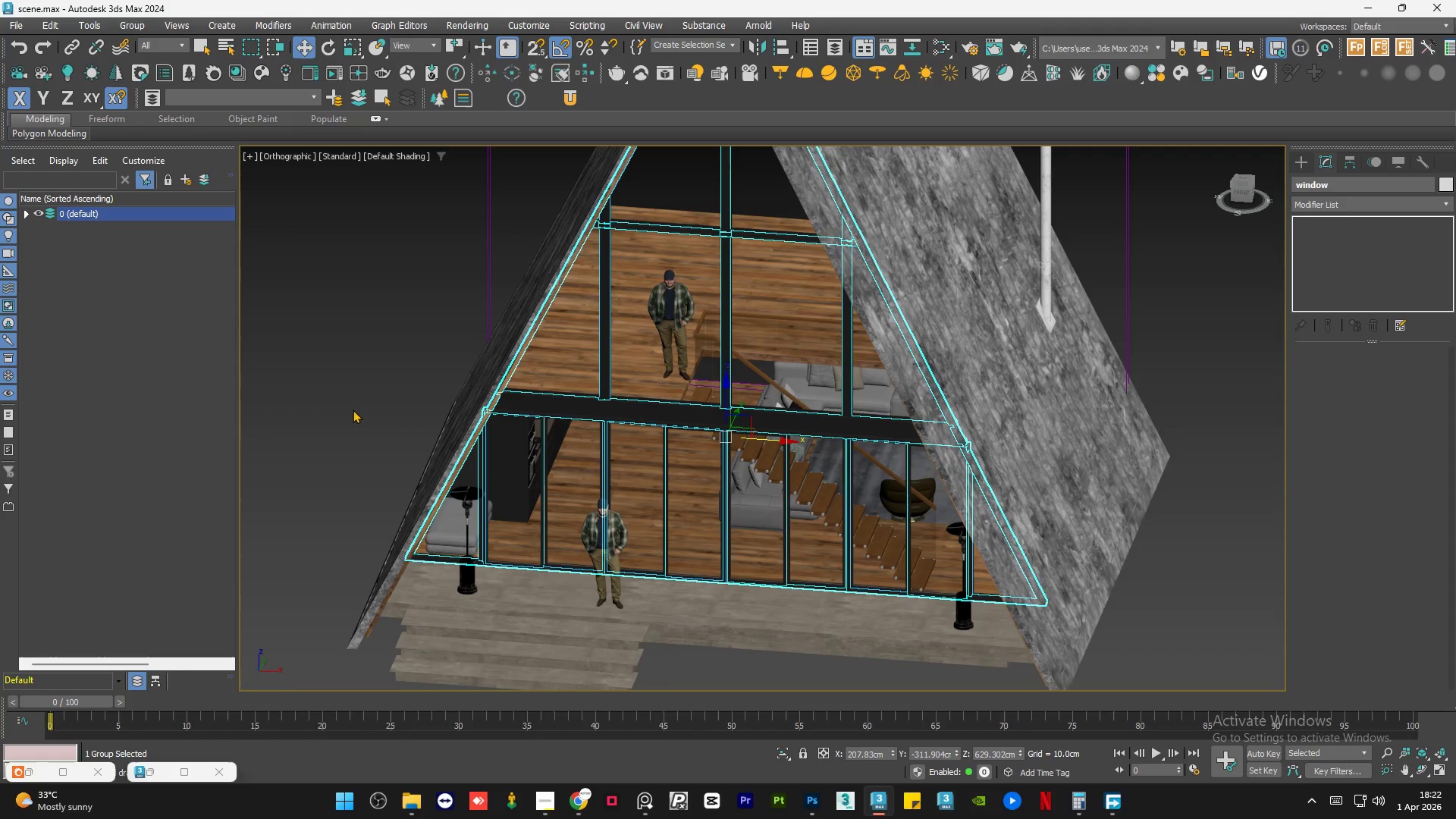 
left_click([353, 410])
 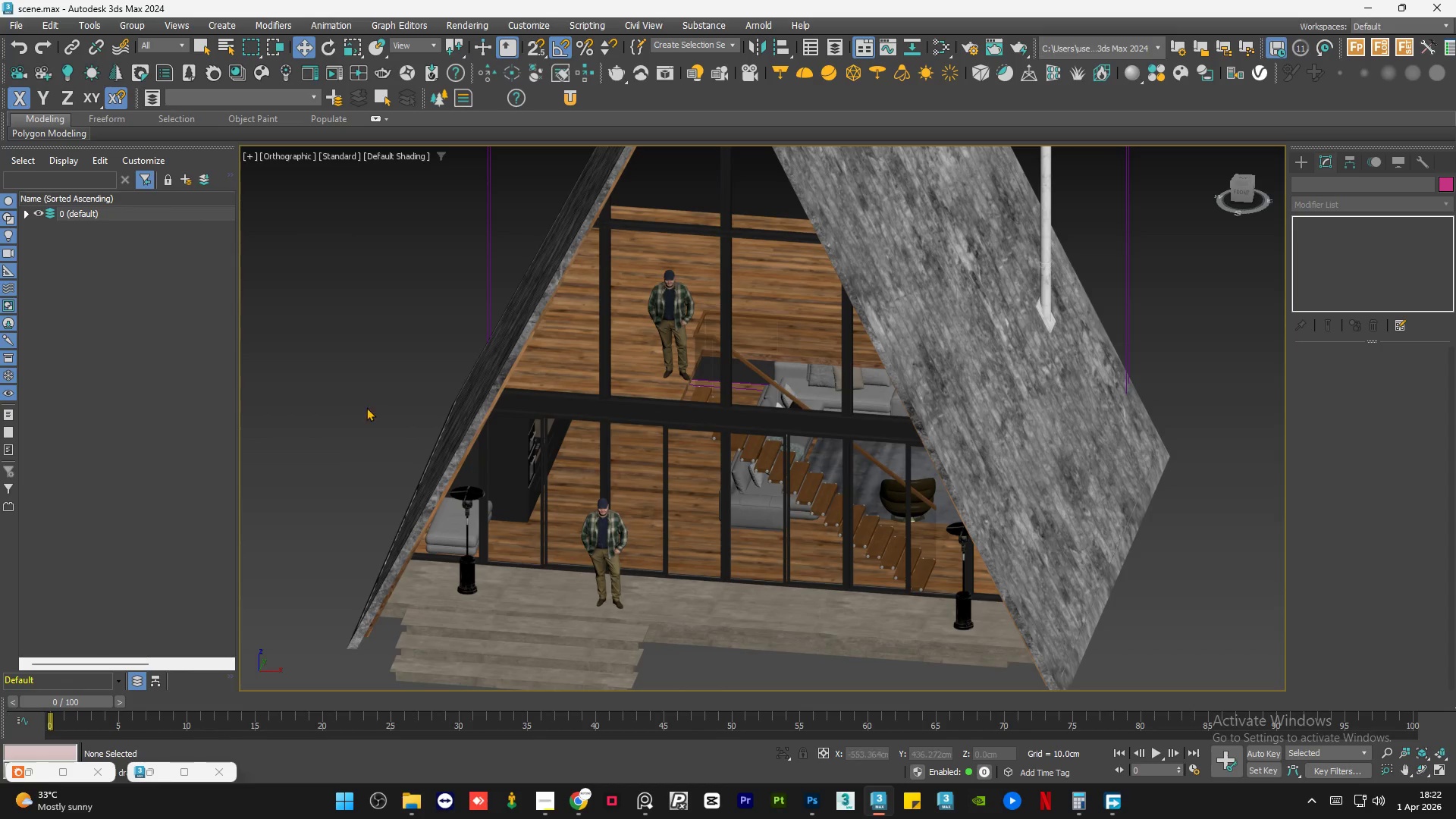 
key(Control+S)
 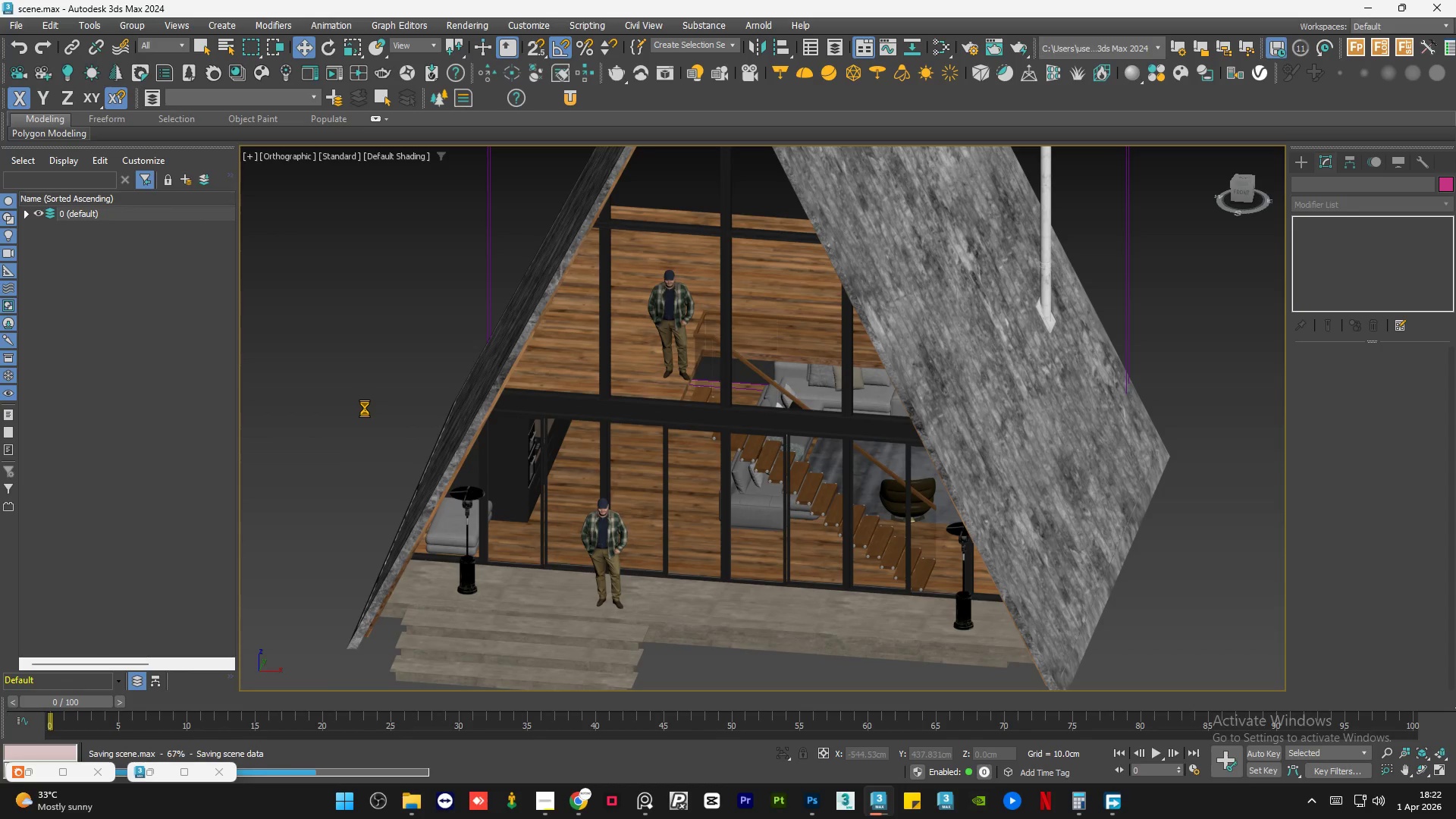 
hold_key(key=AltLeft, duration=1.5)
 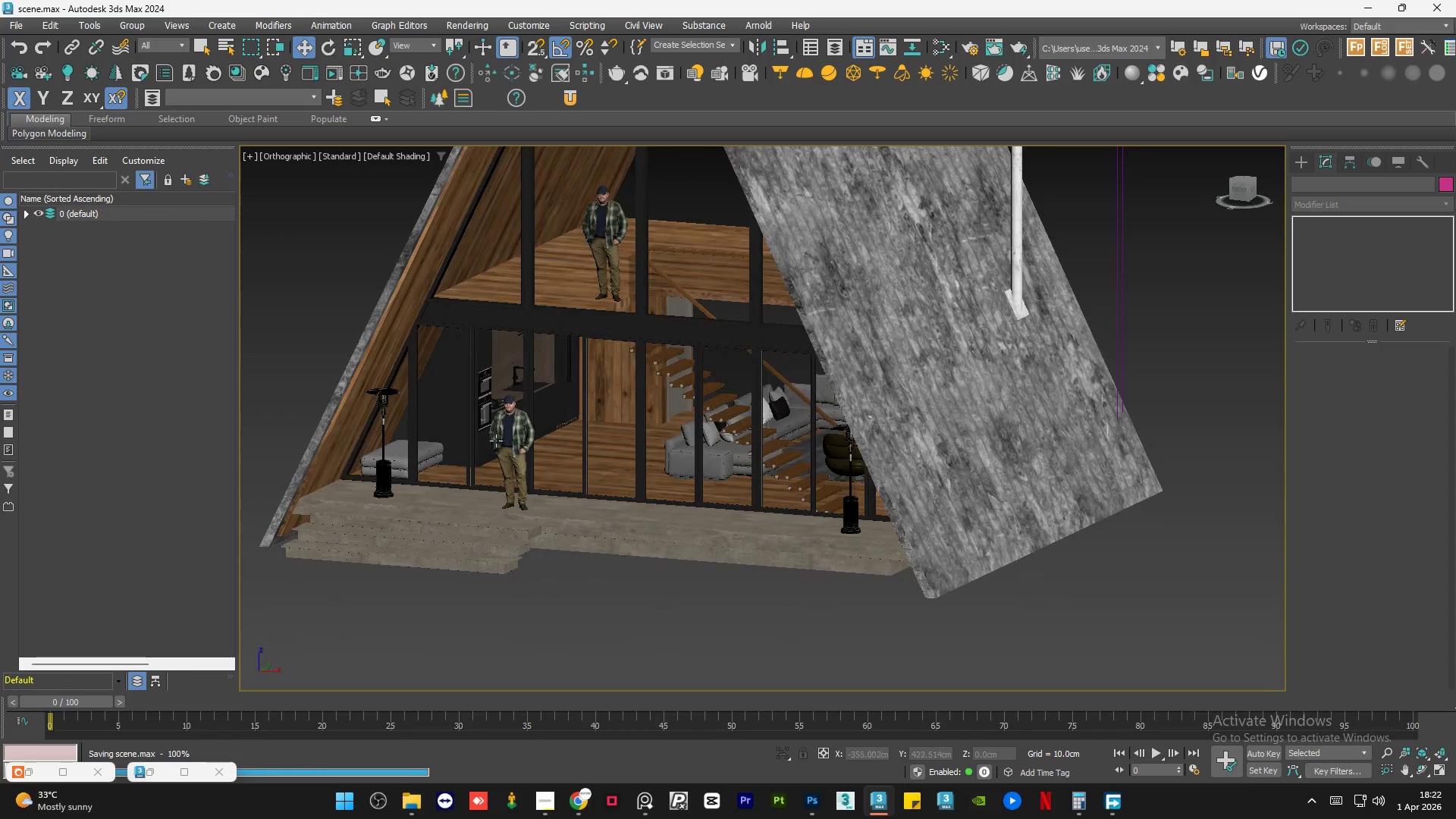 
key(Alt+AltLeft)
 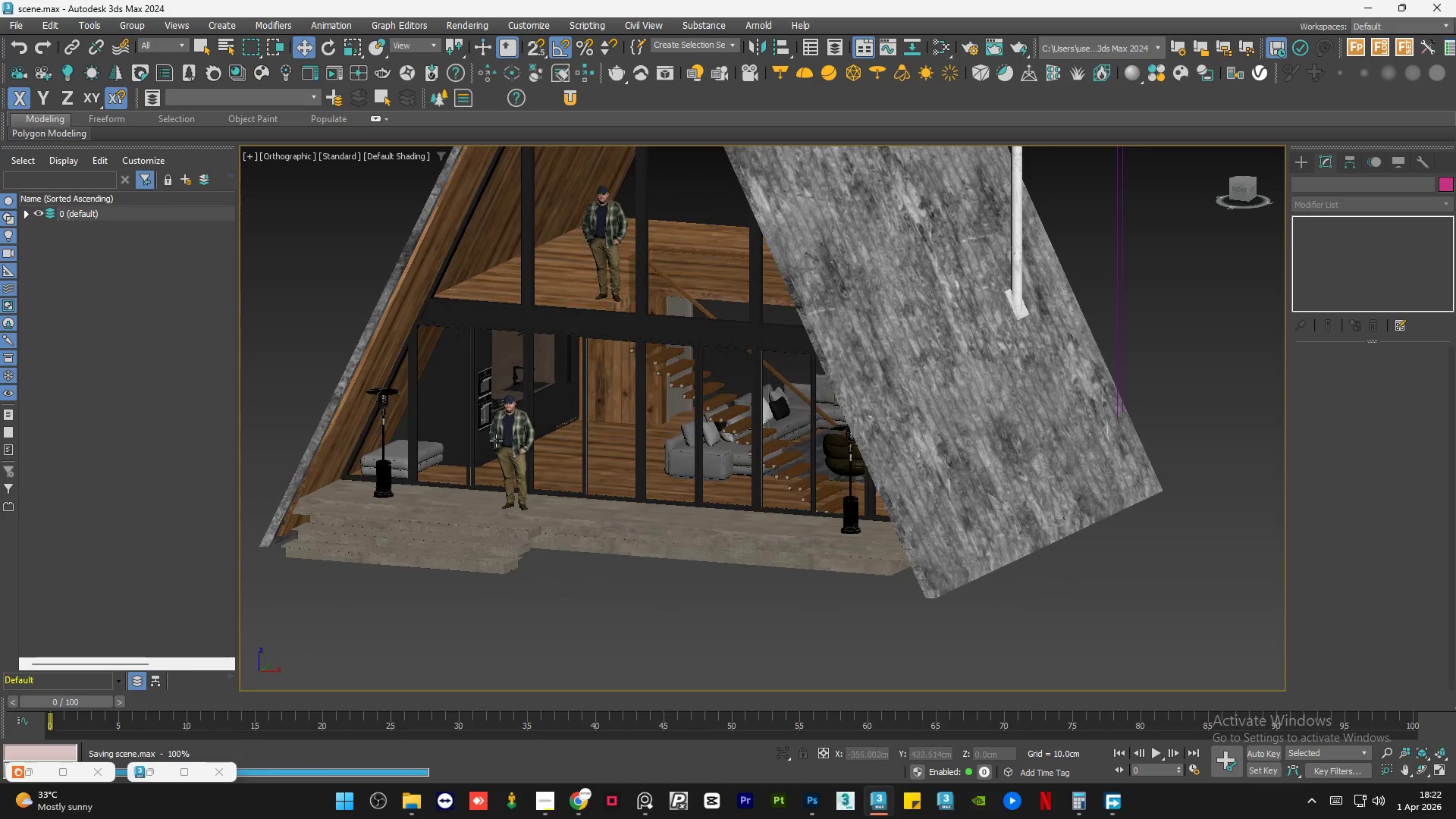 
key(Alt+AltLeft)
 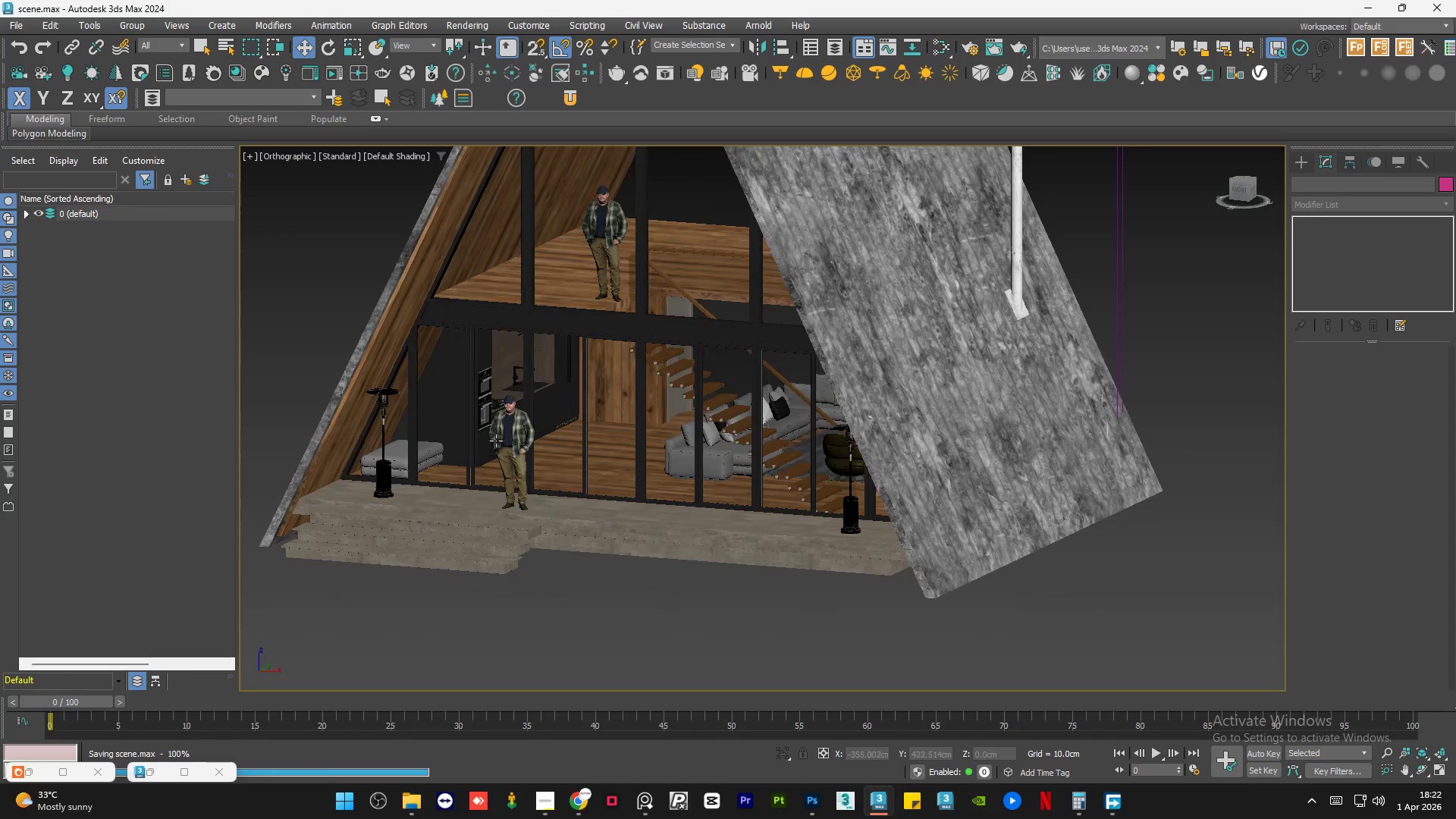 
key(Alt+AltLeft)
 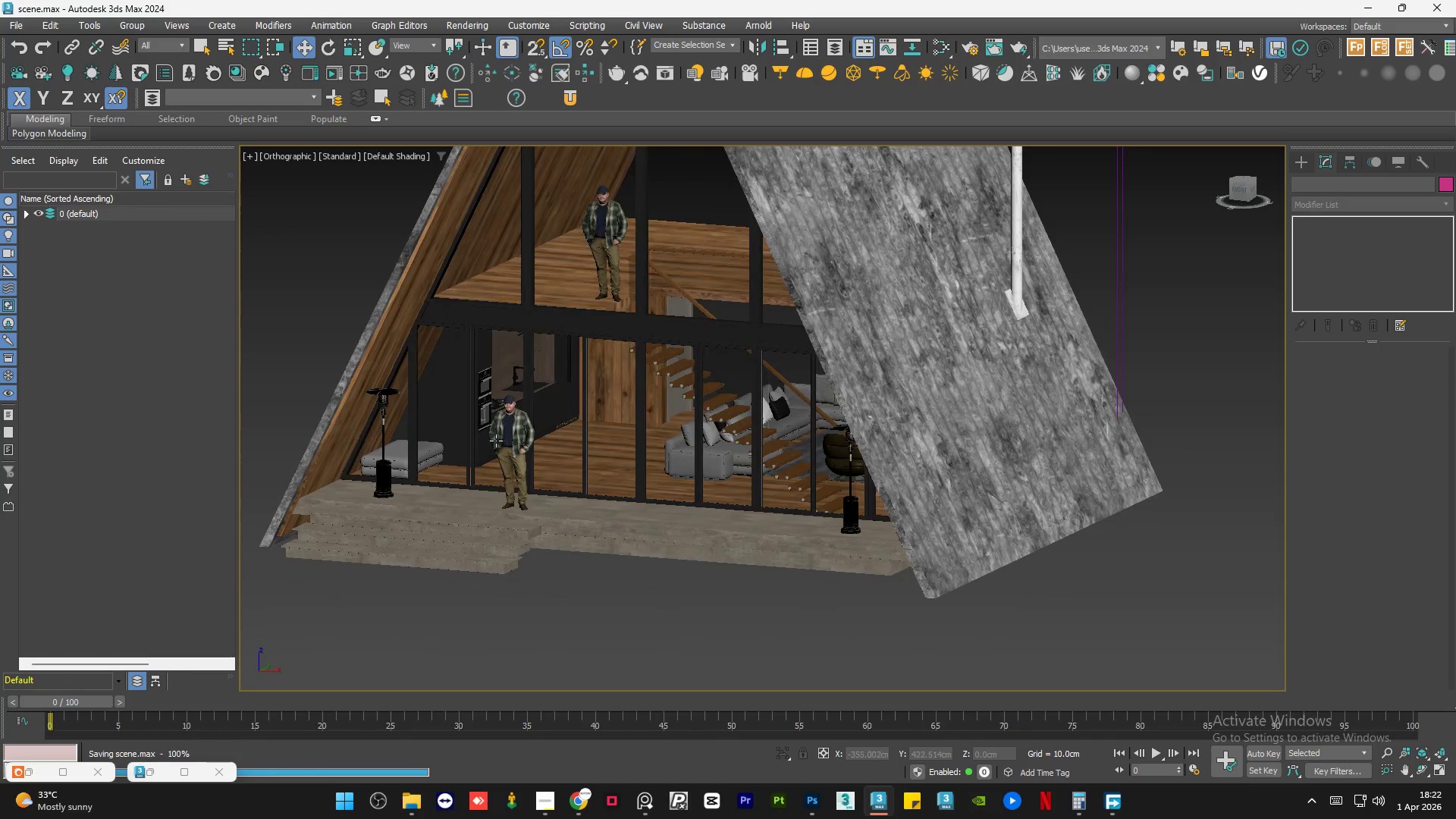 
key(Alt+AltLeft)
 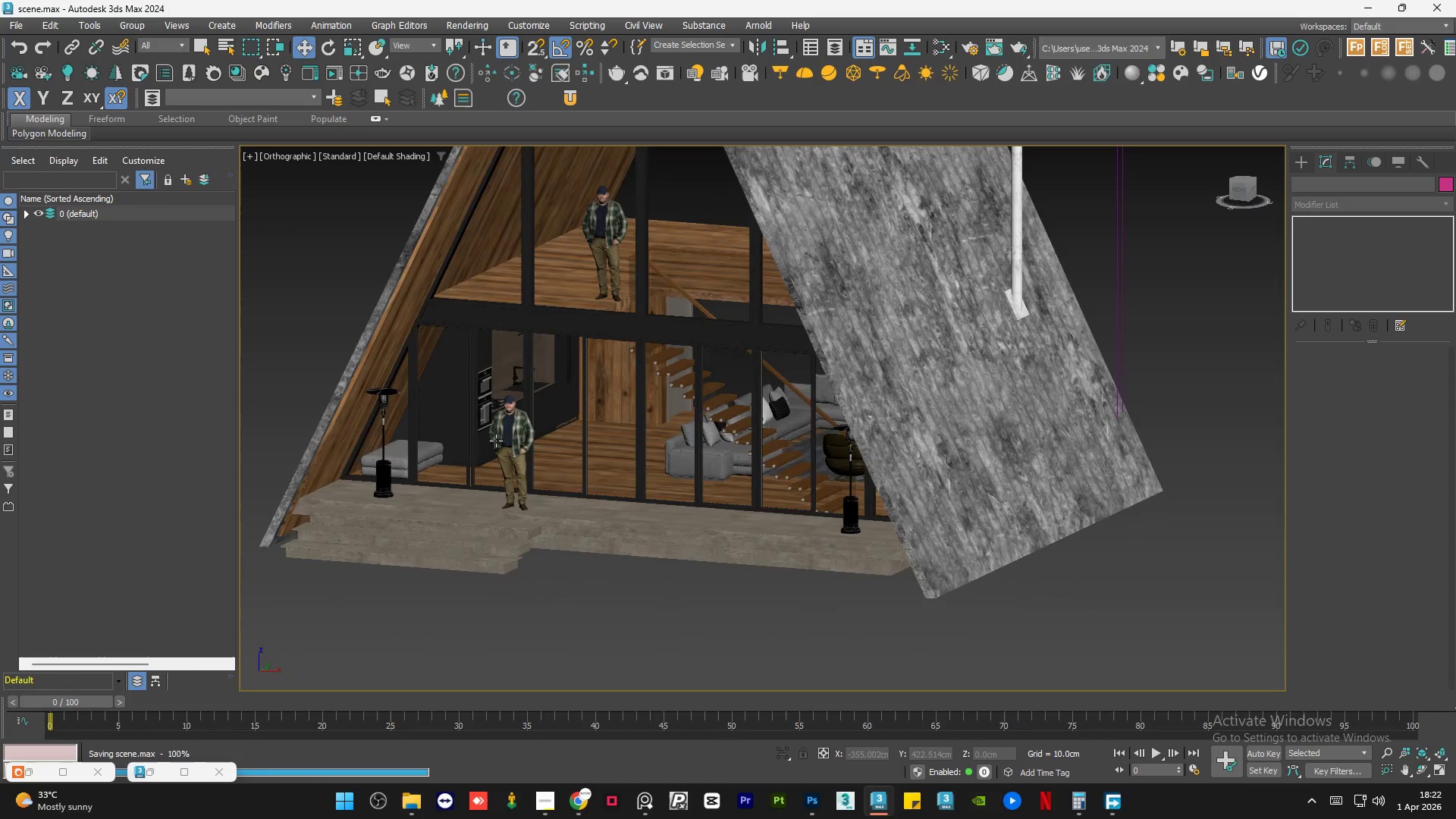 
key(Alt+AltLeft)
 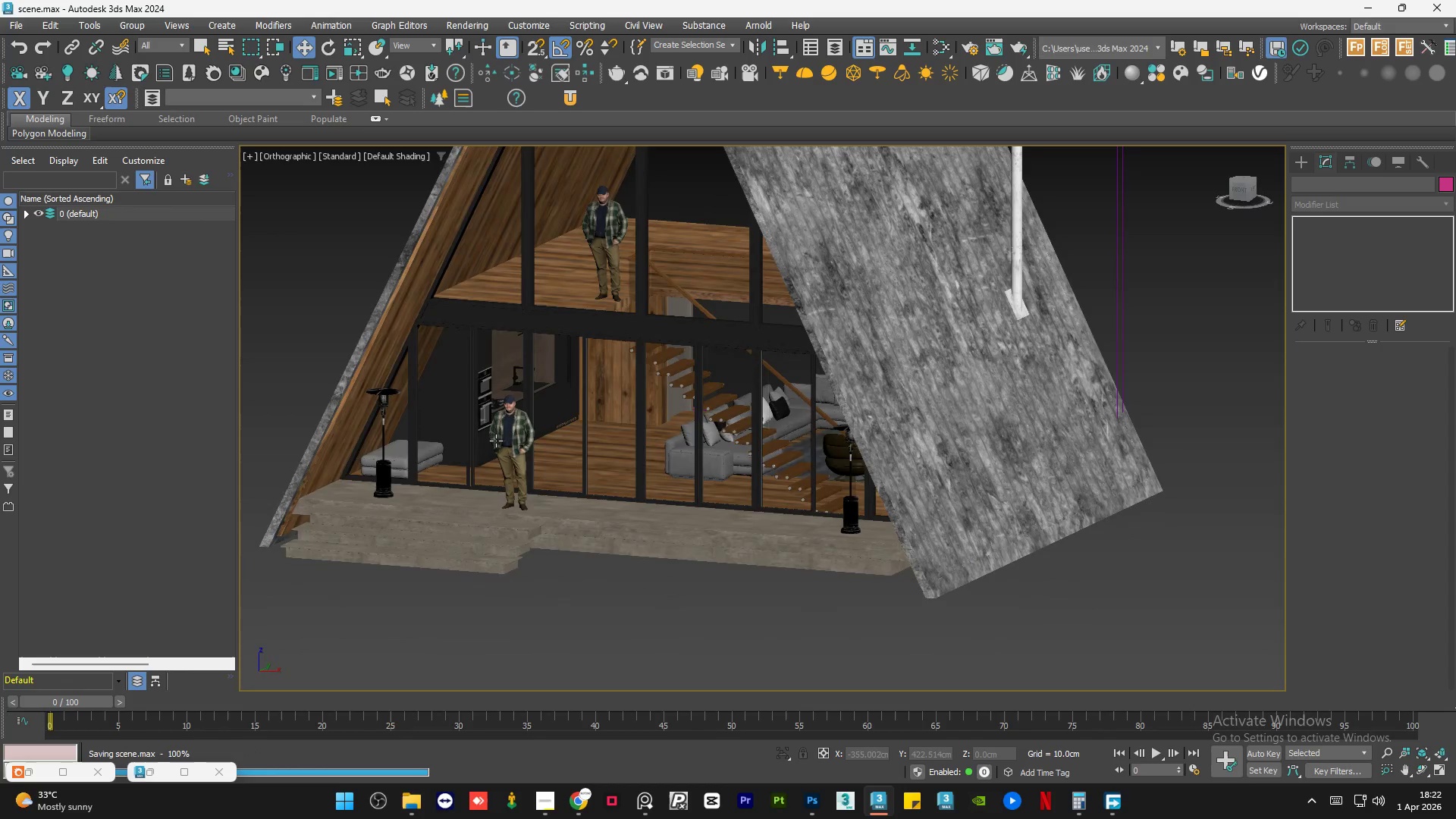 
key(Alt+AltLeft)
 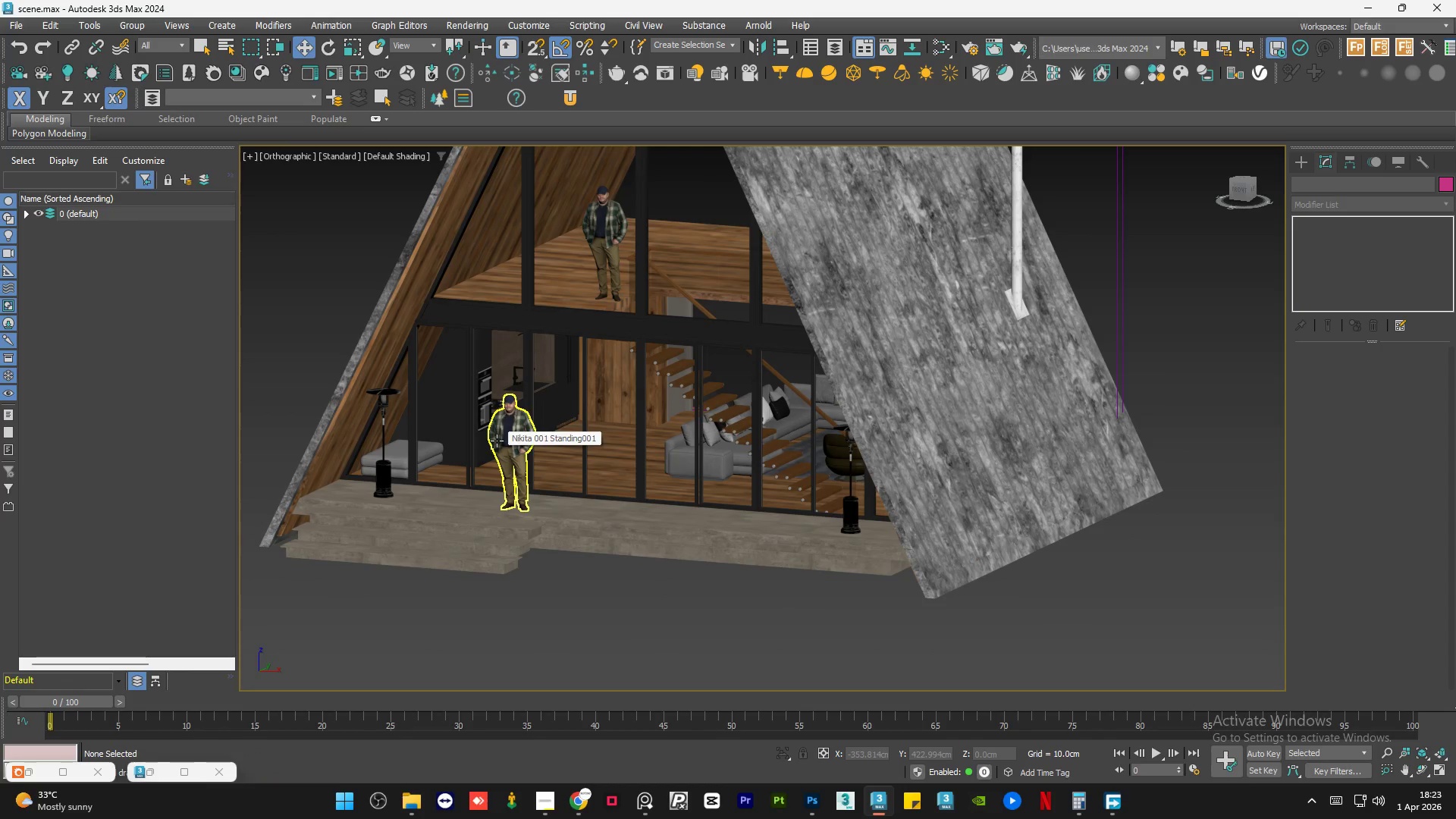 
scroll: coordinate [612, 403], scroll_direction: none, amount: 0.0
 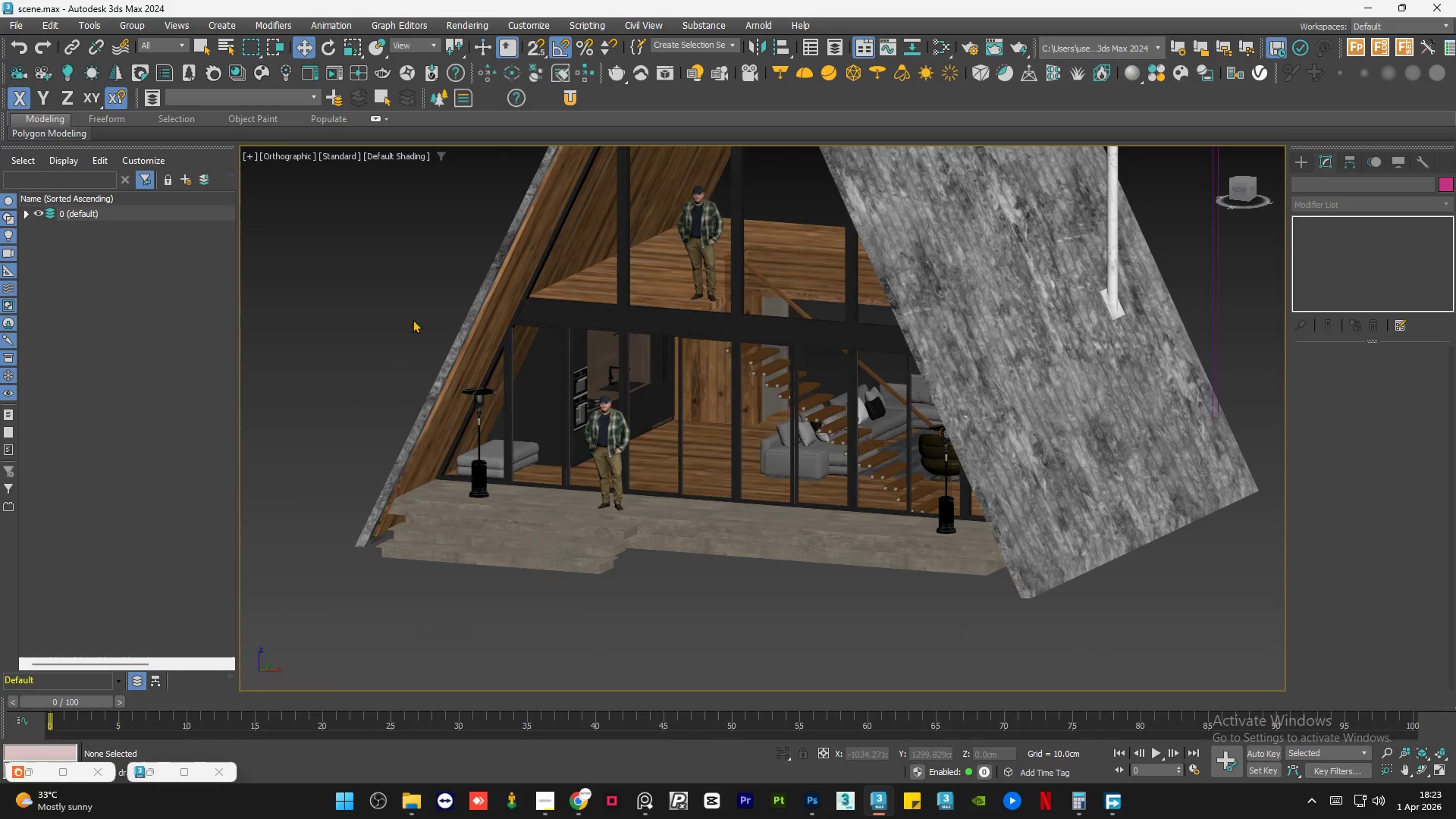 
left_click([399, 318])
 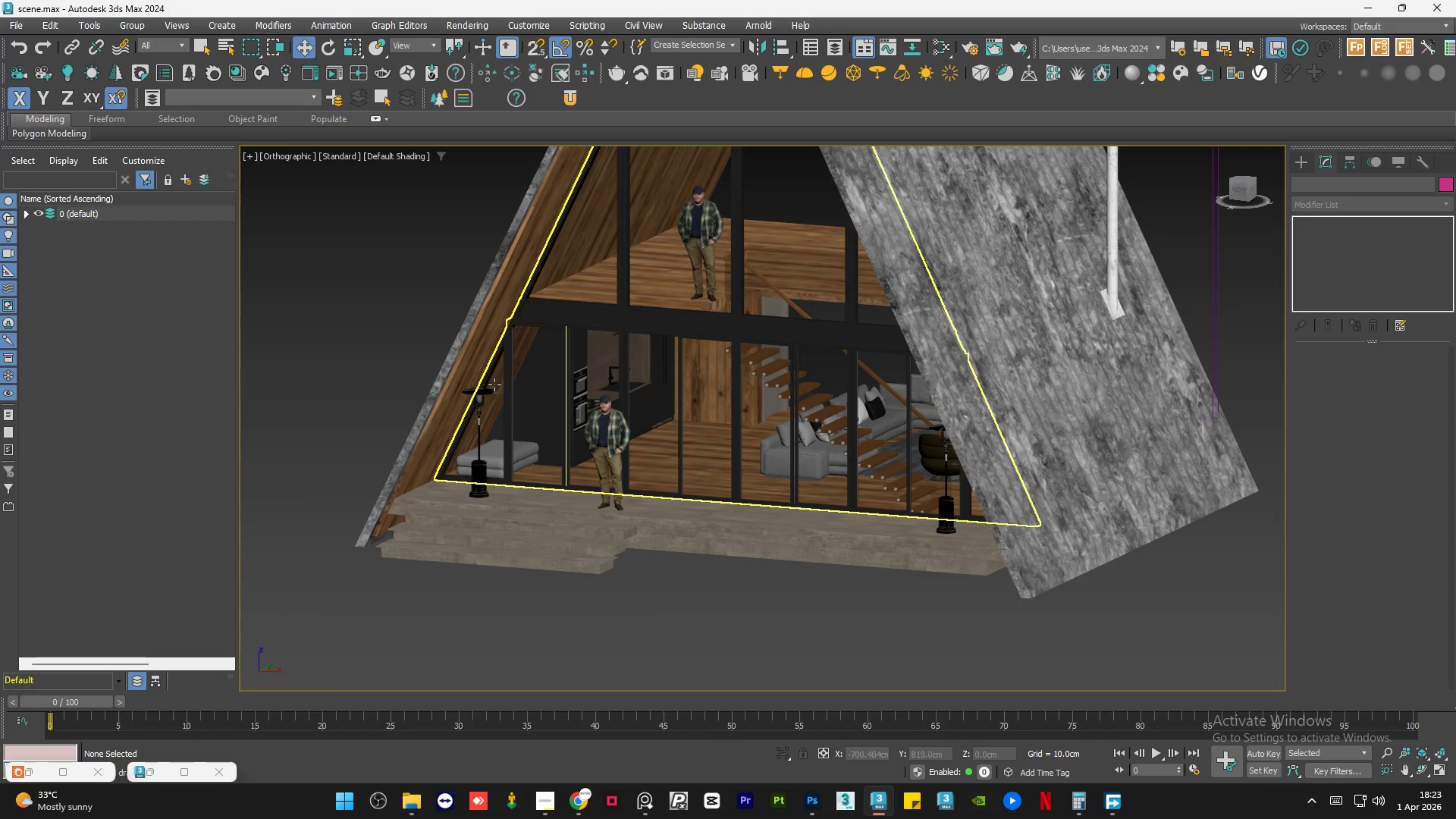 
hold_key(key=AltLeft, duration=0.86)
 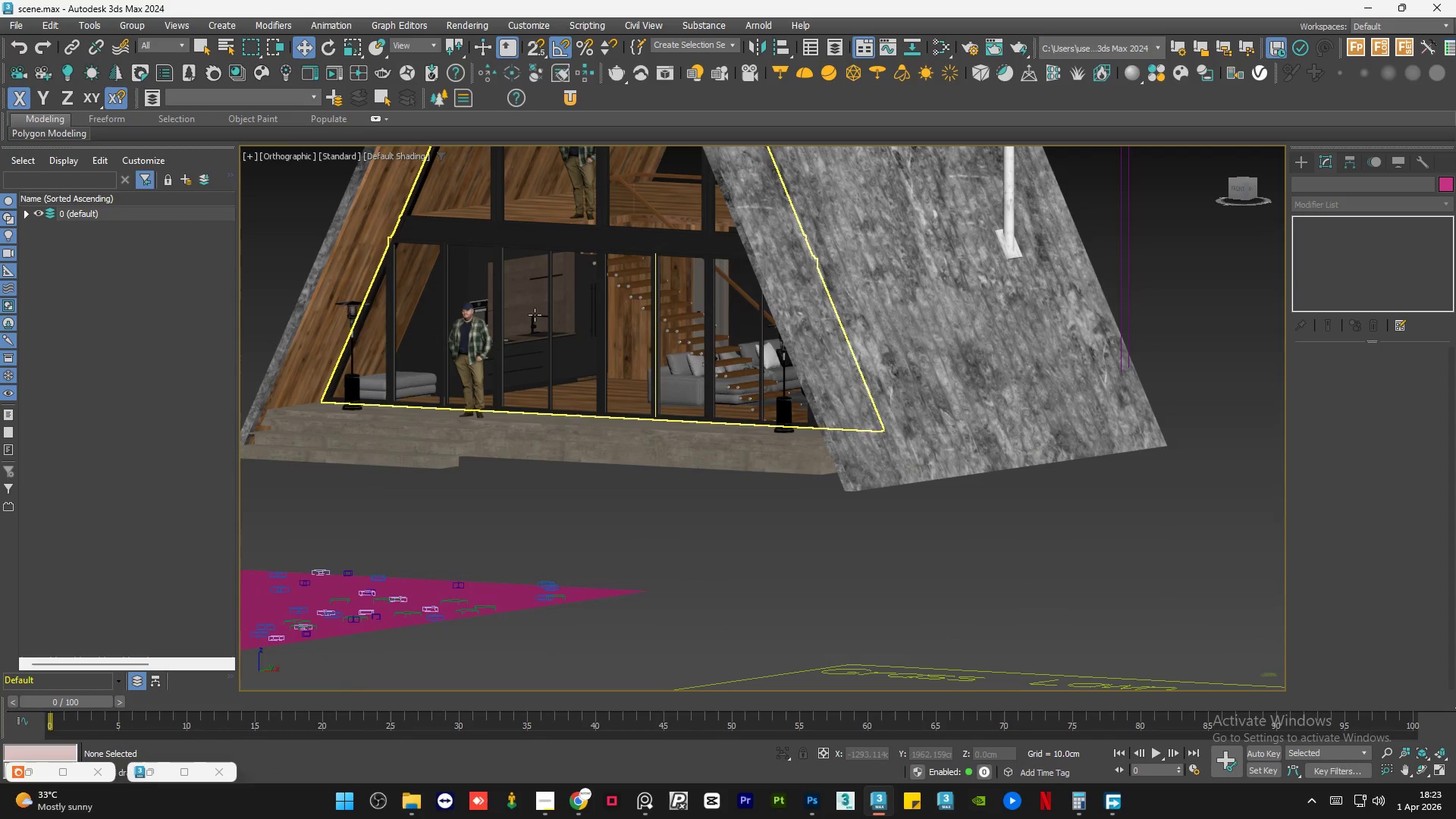 
key(Alt+AltLeft)
 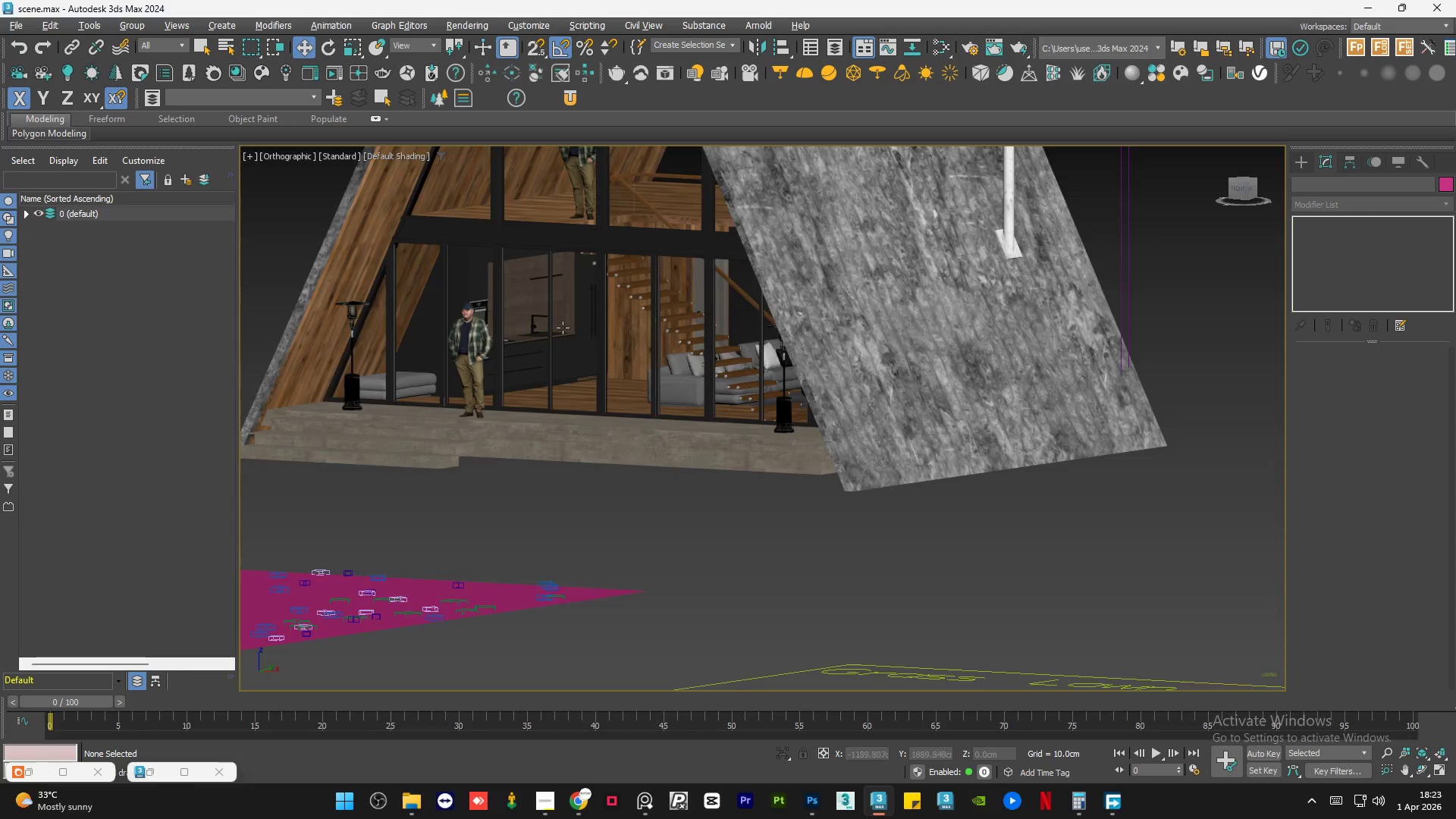 
hold_key(key=AltLeft, duration=0.77)
 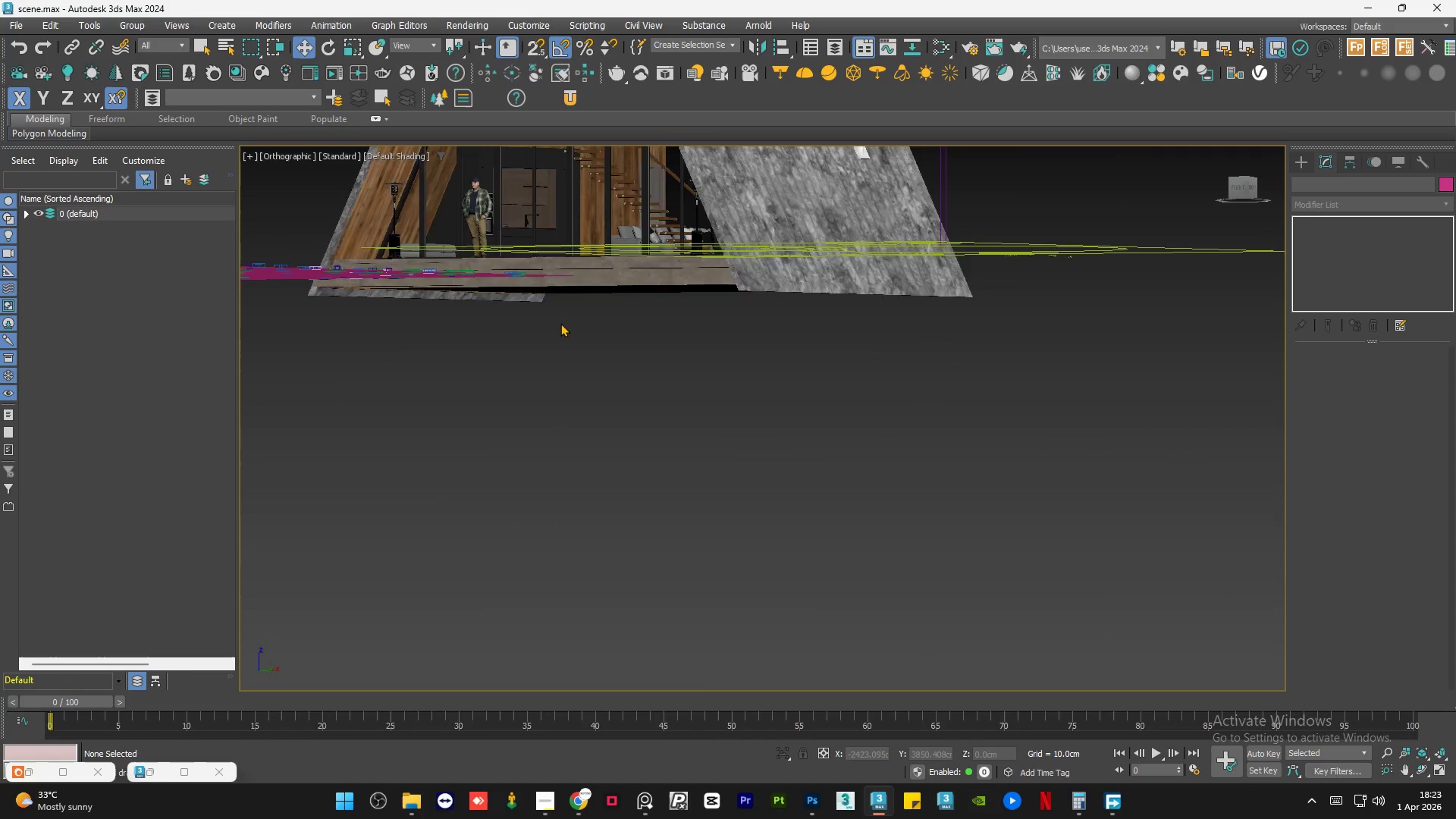 
scroll: coordinate [560, 323], scroll_direction: down, amount: 2.0
 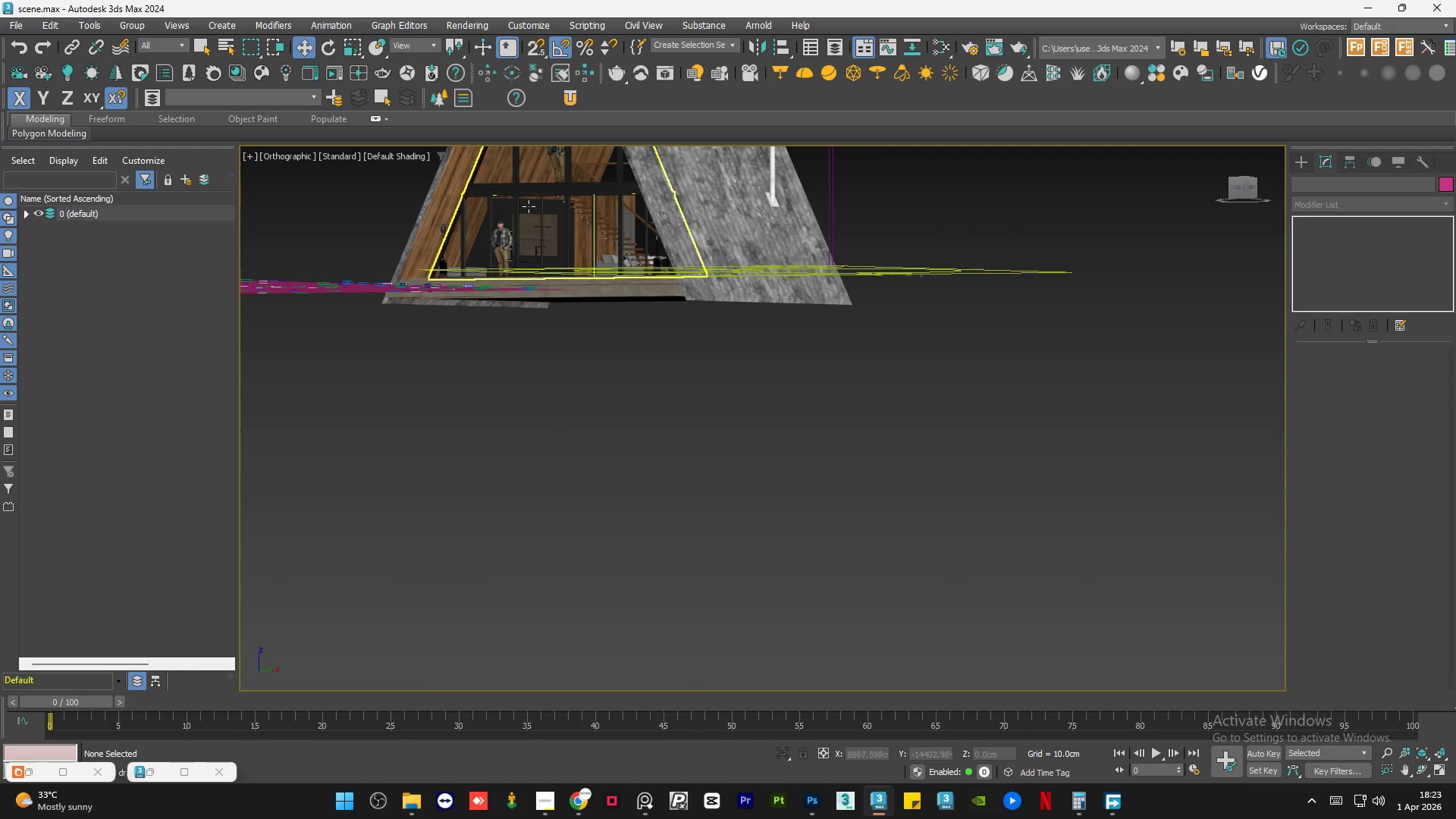 
scroll: coordinate [510, 188], scroll_direction: up, amount: 5.0
 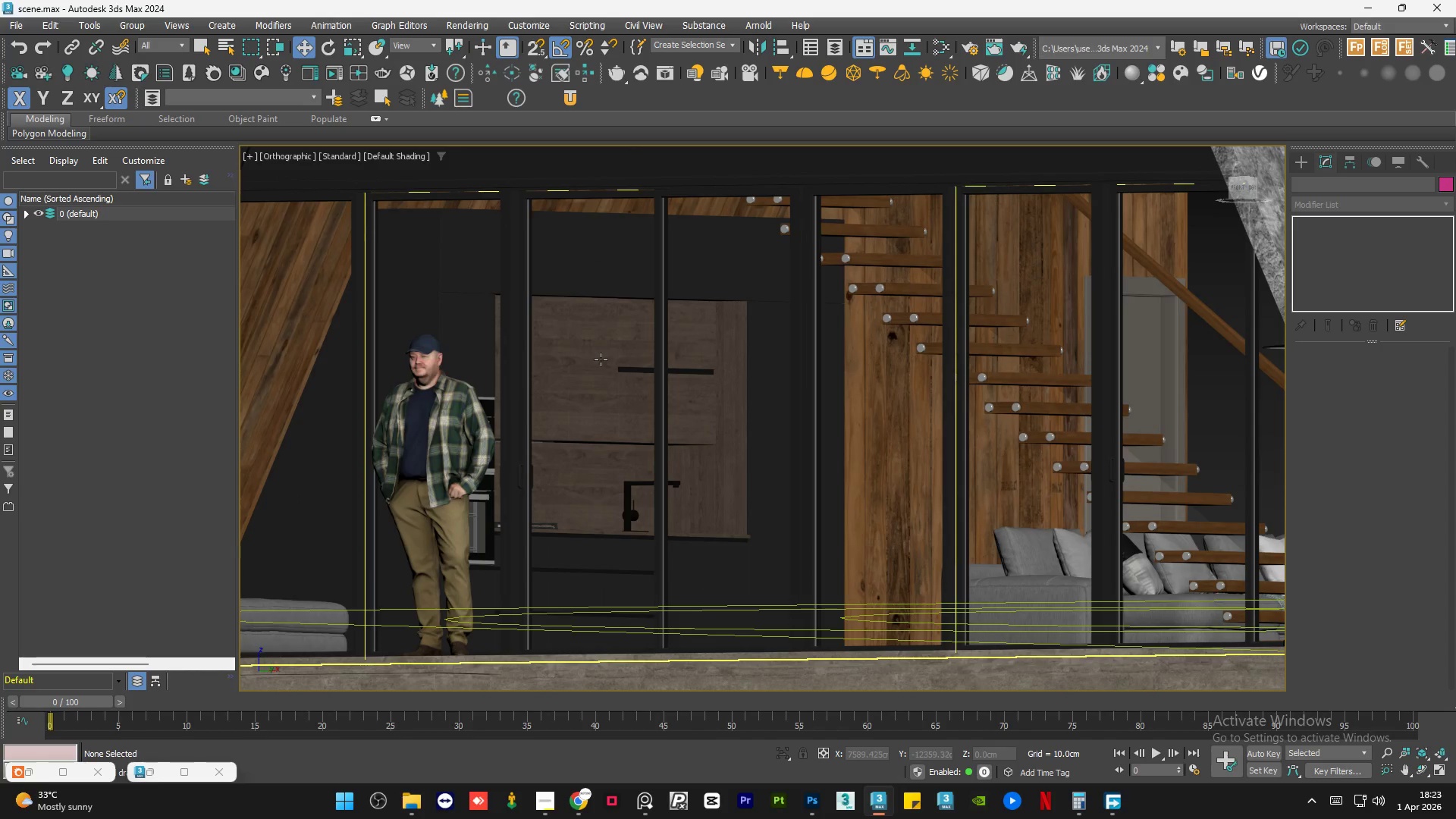 
hold_key(key=AltLeft, duration=0.58)
 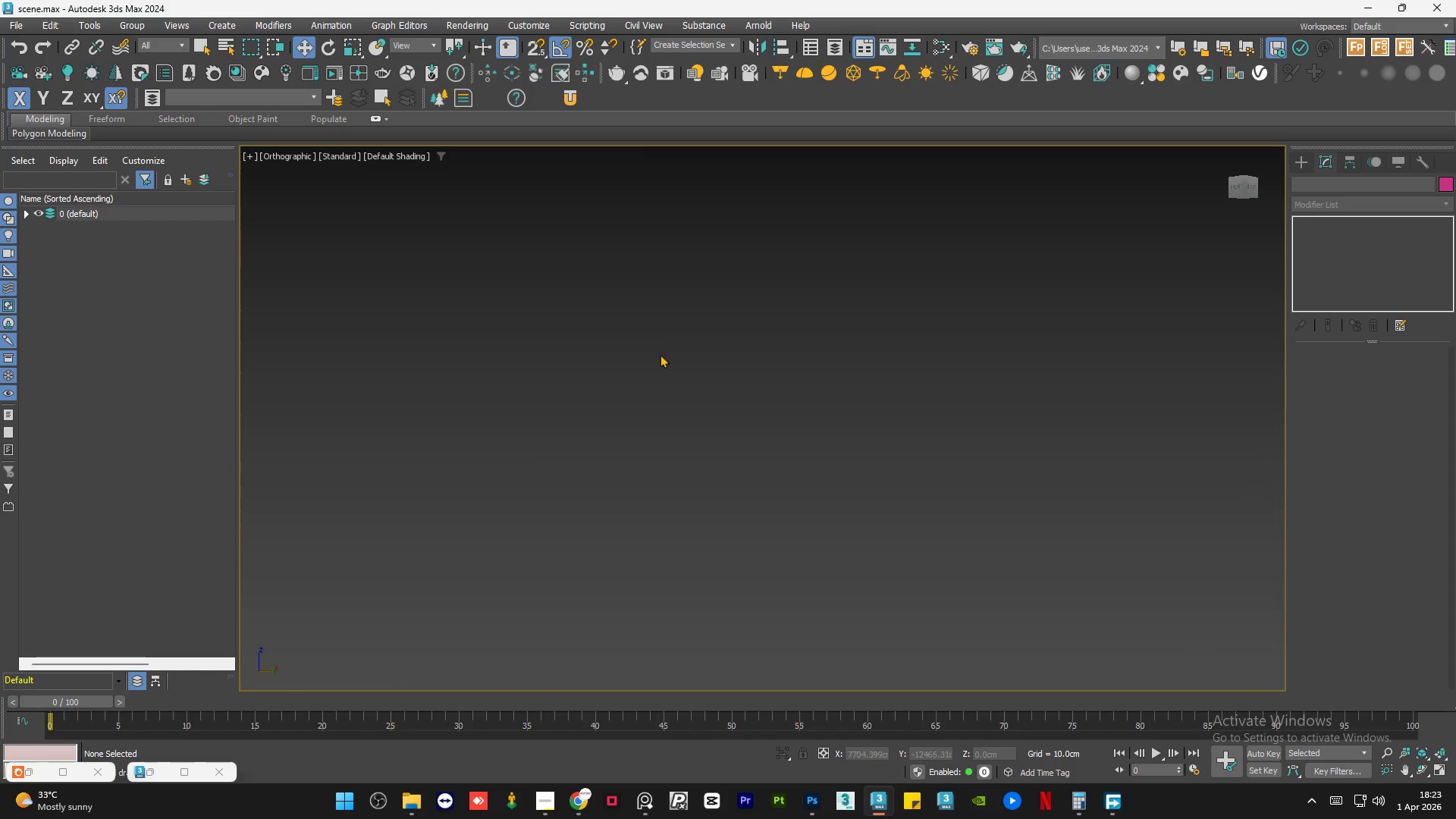 
scroll: coordinate [648, 372], scroll_direction: down, amount: 6.0
 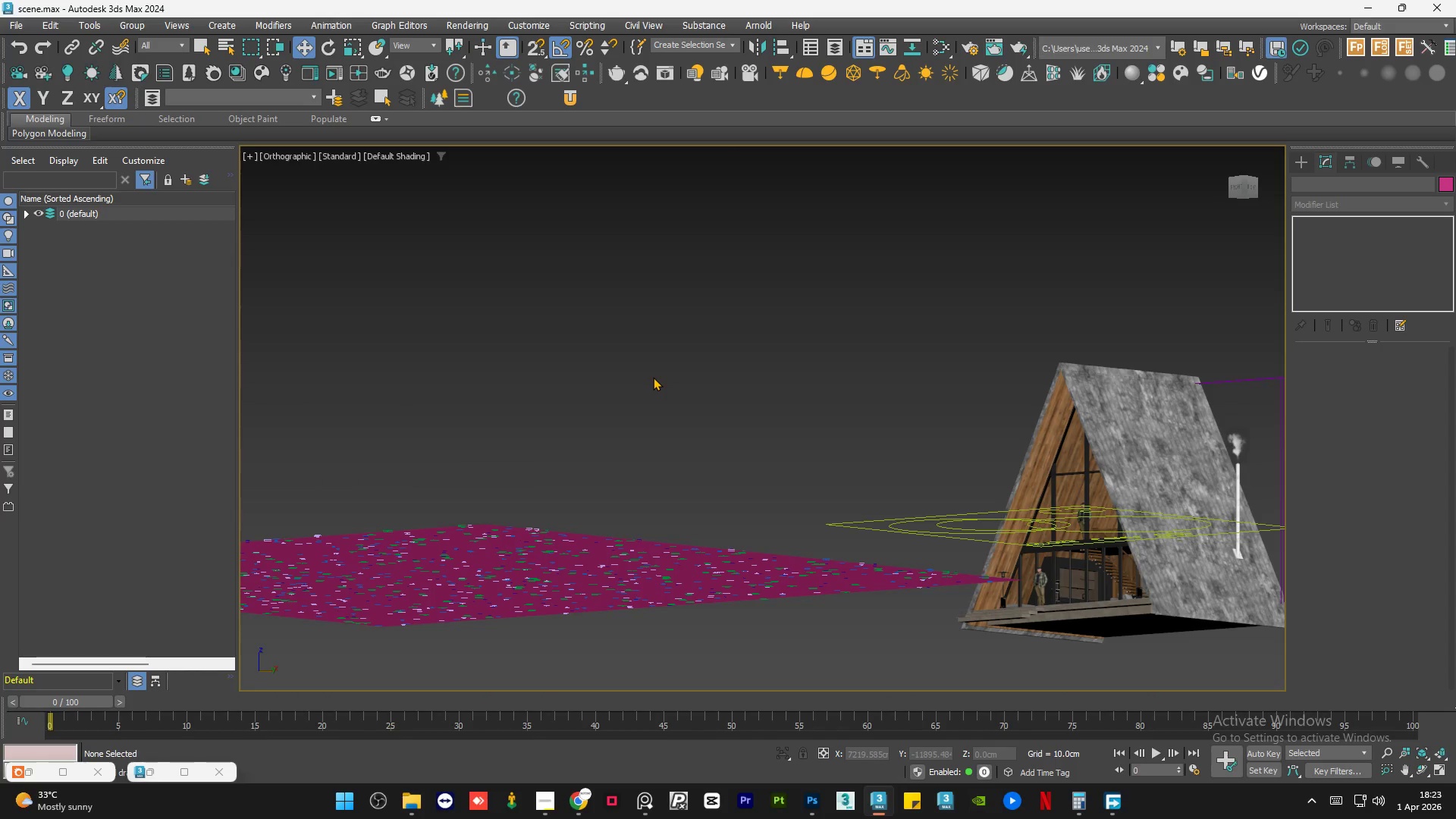 
key(Z)
 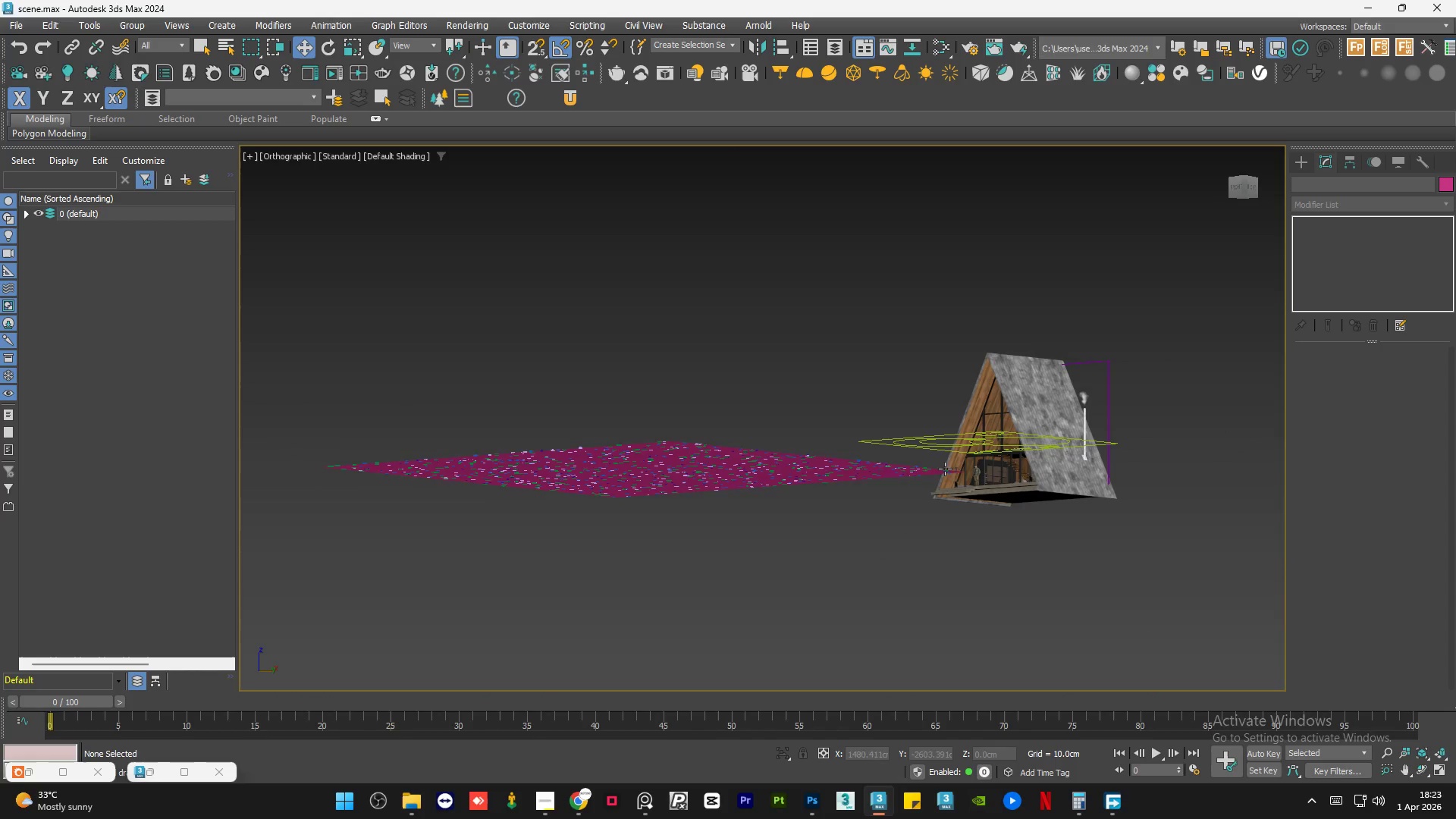 
hold_key(key=AltLeft, duration=0.7)
 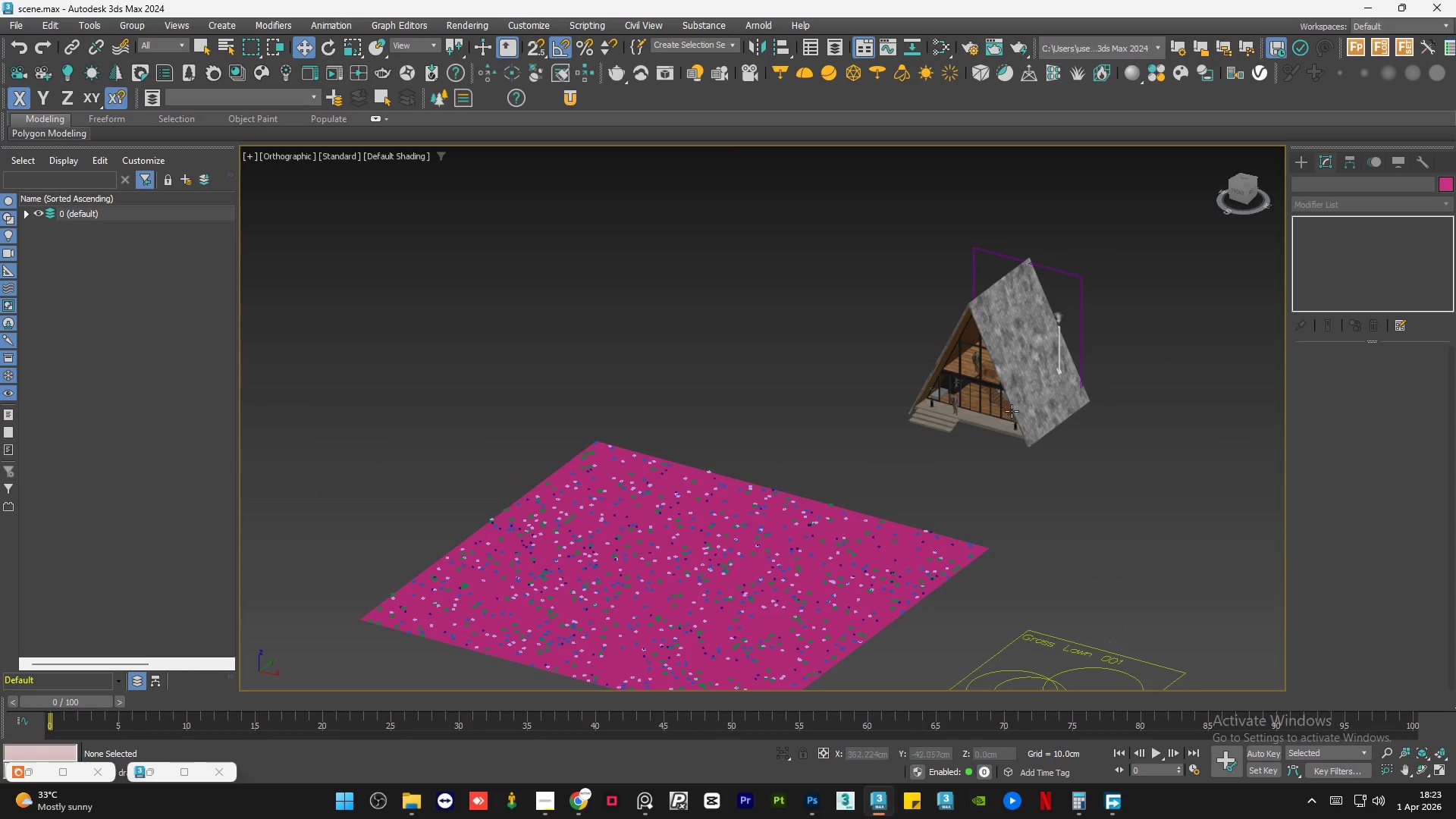 
key(Control+S)
 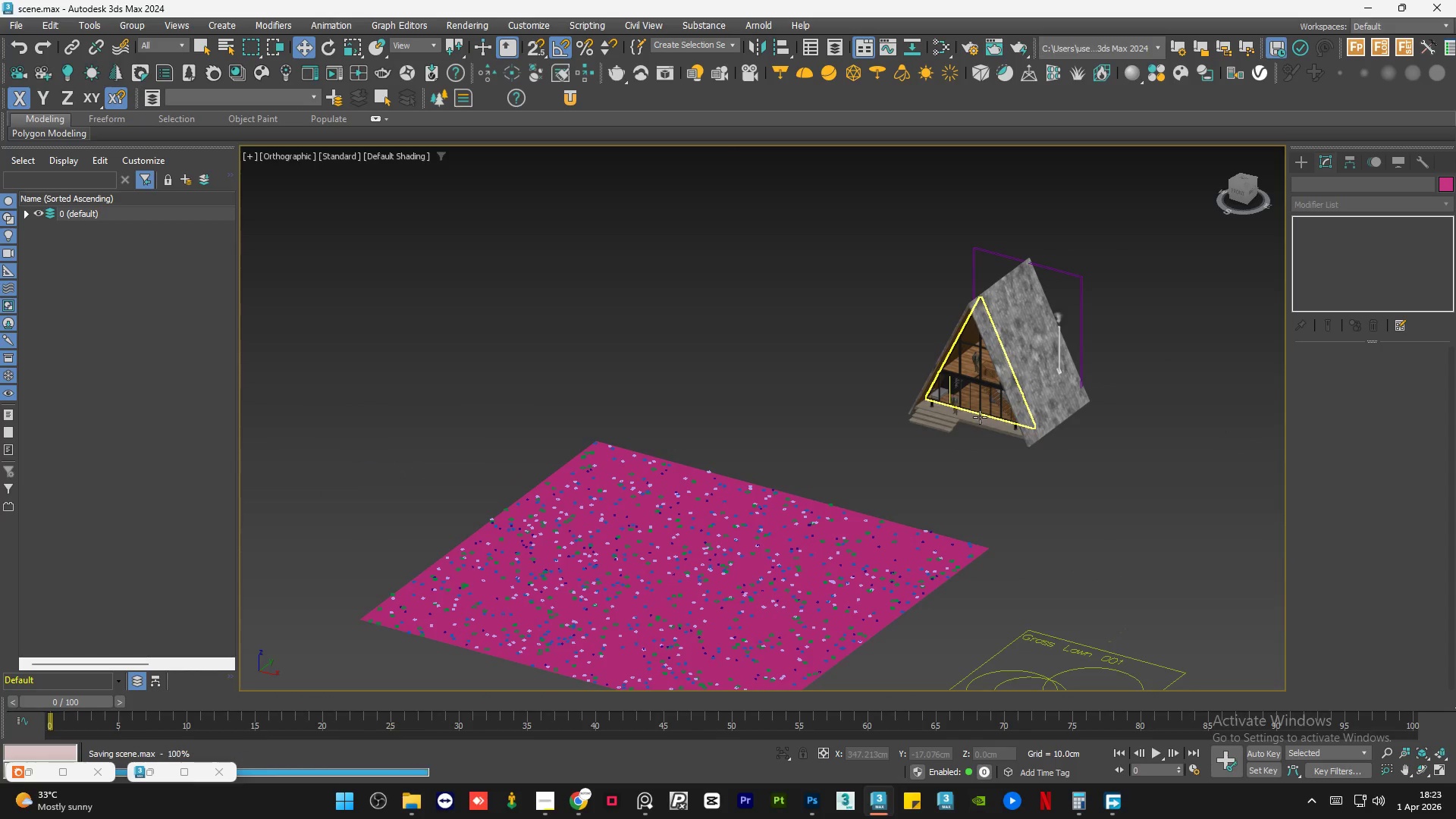 
scroll: coordinate [970, 416], scroll_direction: up, amount: 6.0
 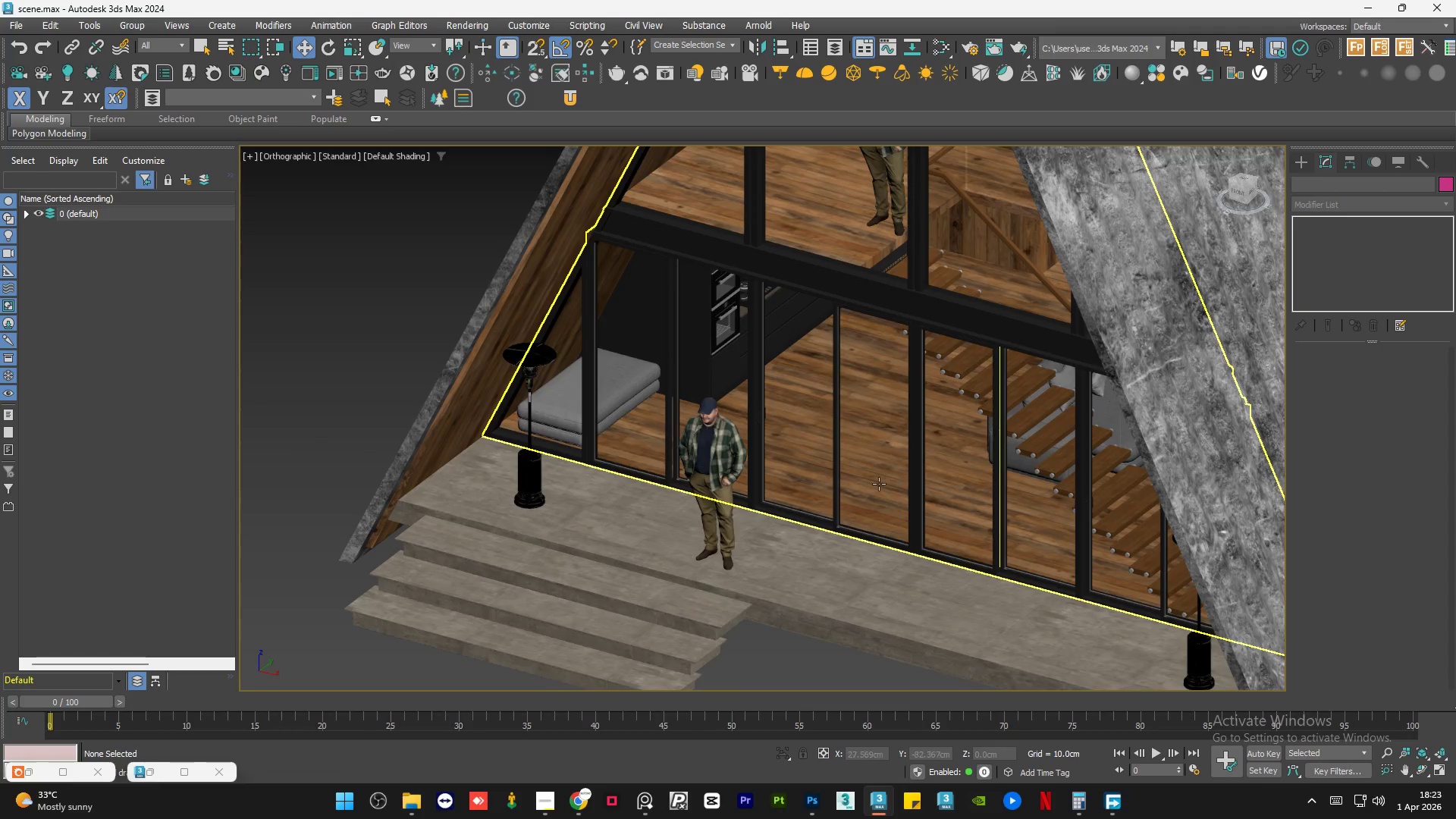 
scroll: coordinate [615, 468], scroll_direction: down, amount: 4.0
 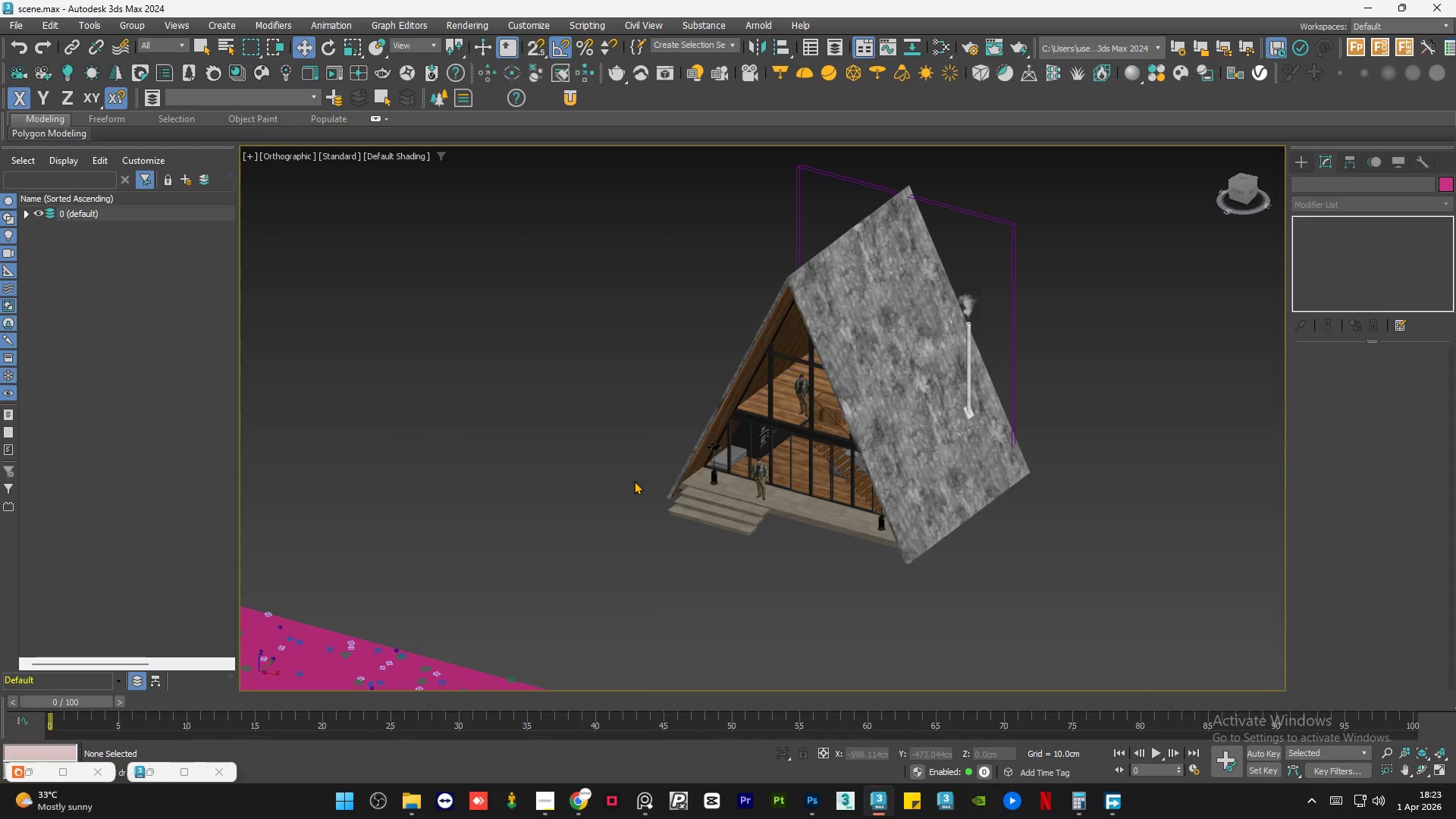 
scroll: coordinate [786, 287], scroll_direction: up, amount: 10.0
 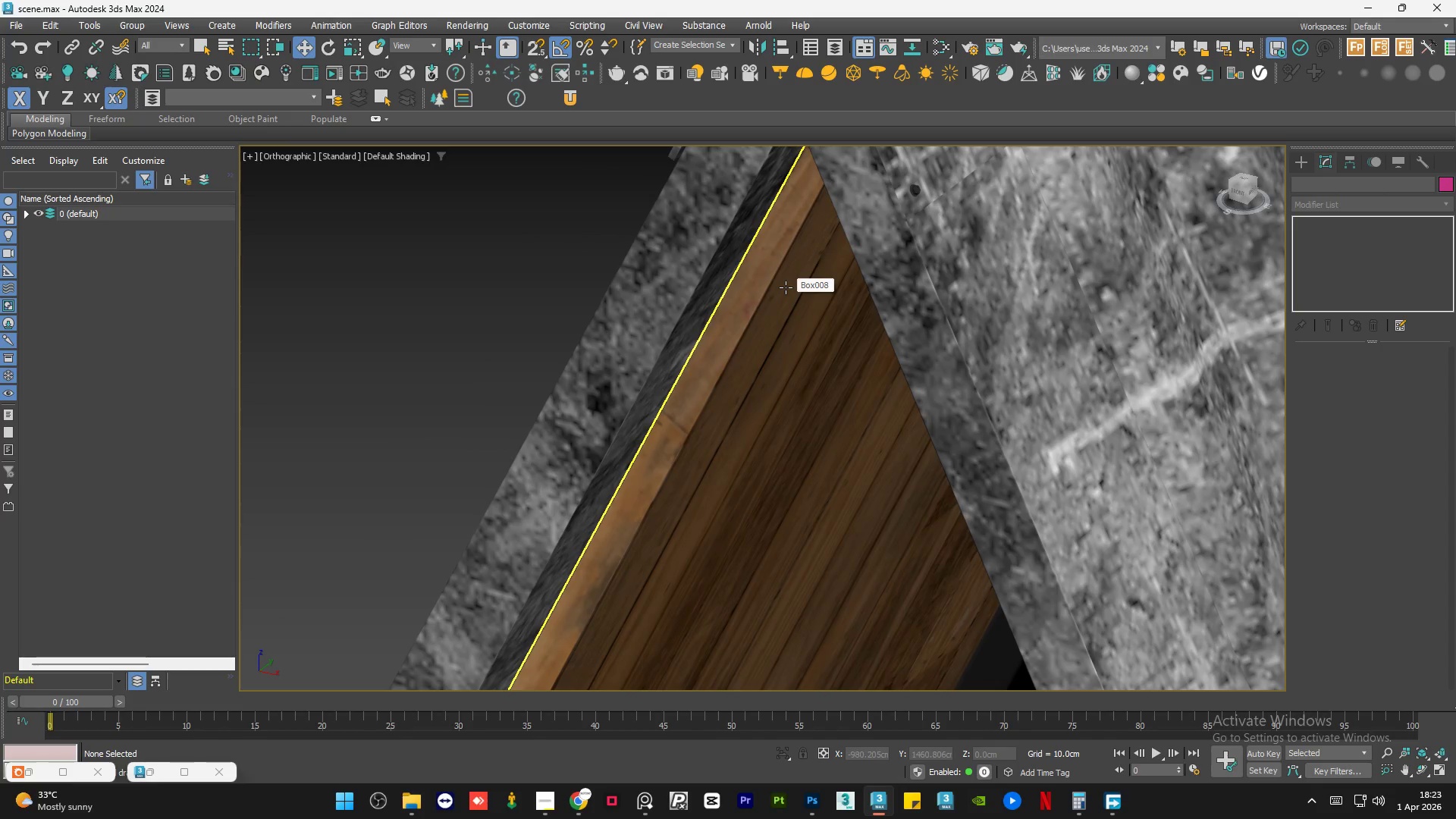 
scroll: coordinate [755, 356], scroll_direction: down, amount: 2.0
 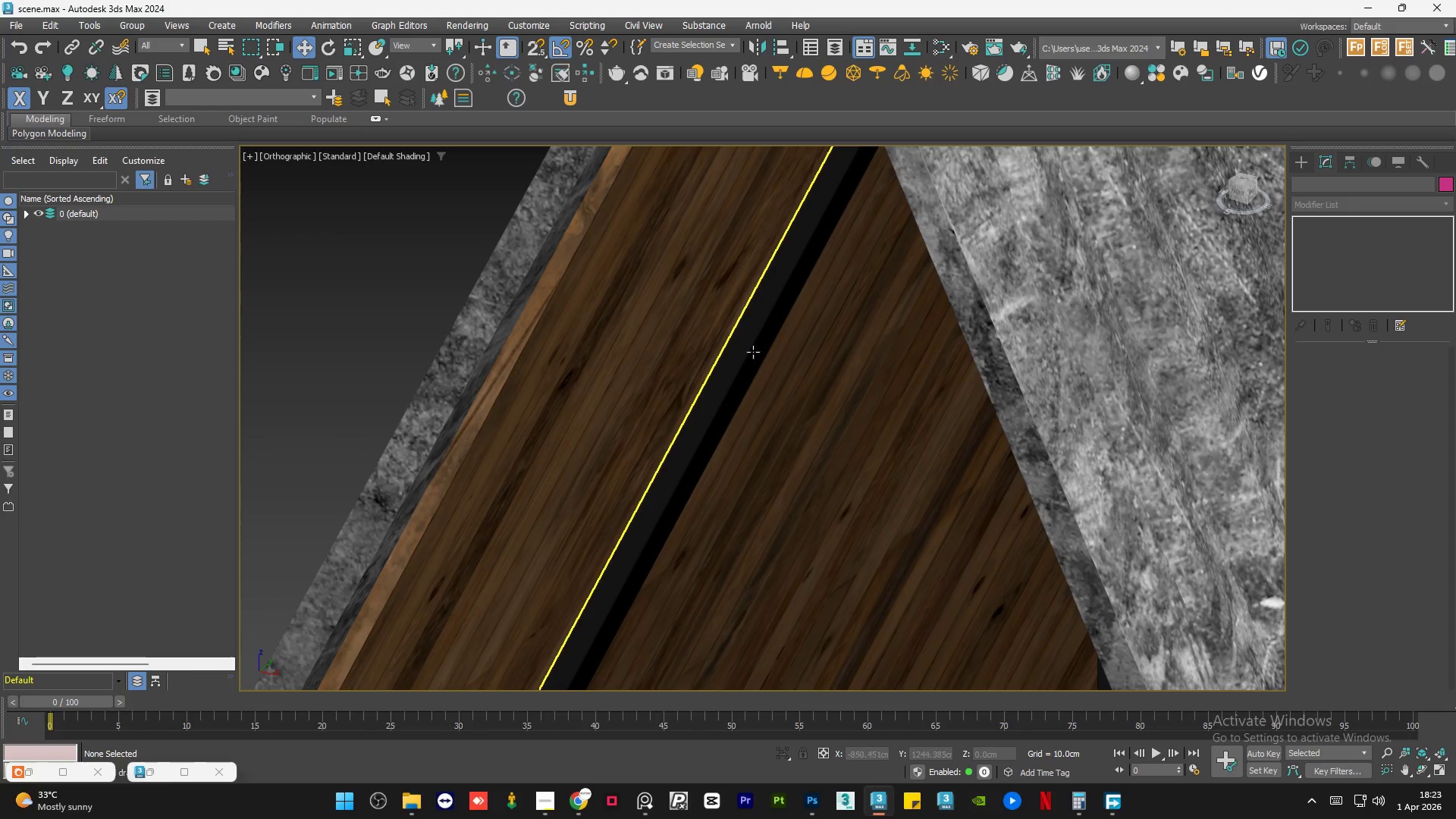 
left_click([616, 312])
 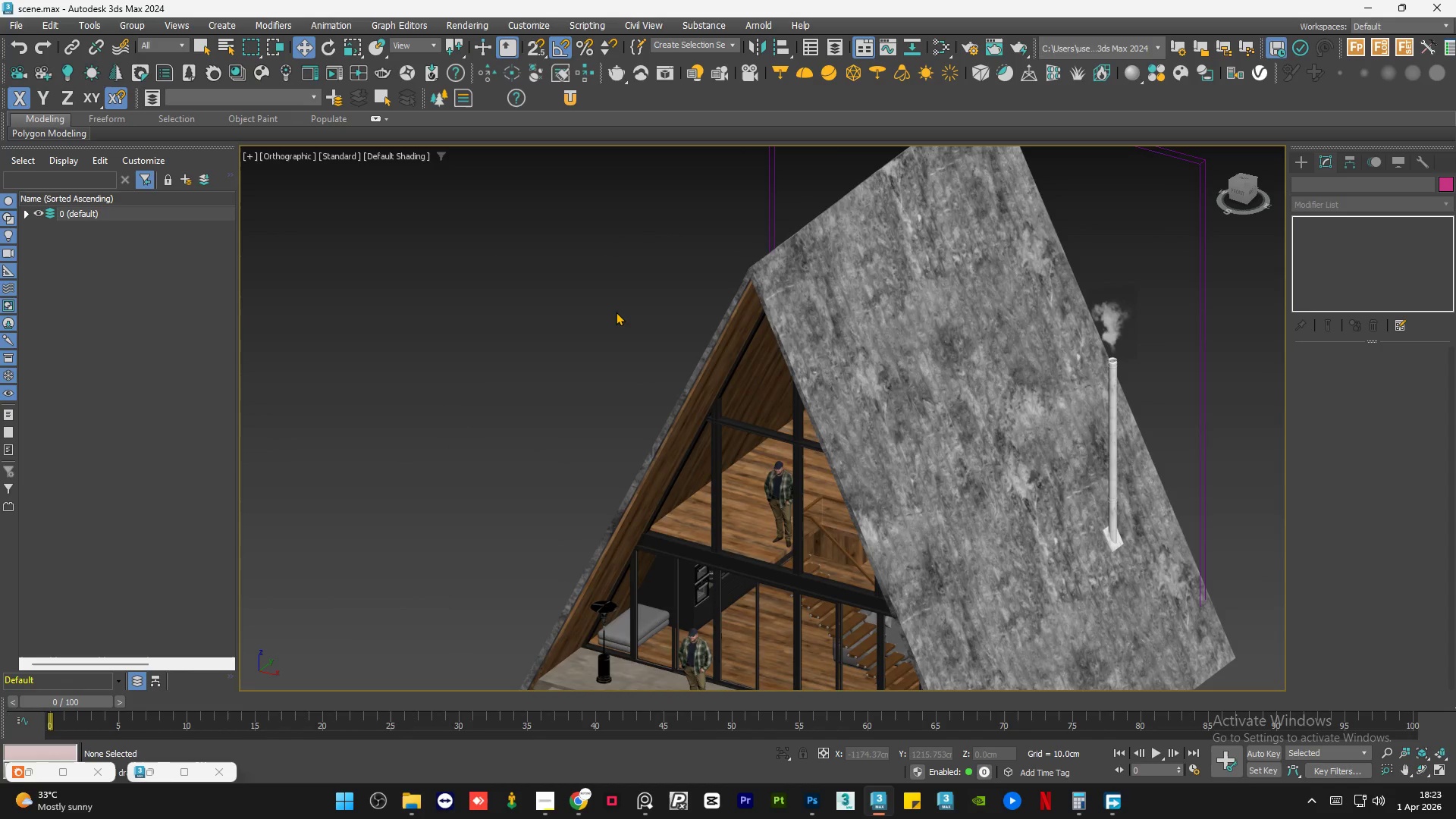 
scroll: coordinate [616, 312], scroll_direction: down, amount: 7.0
 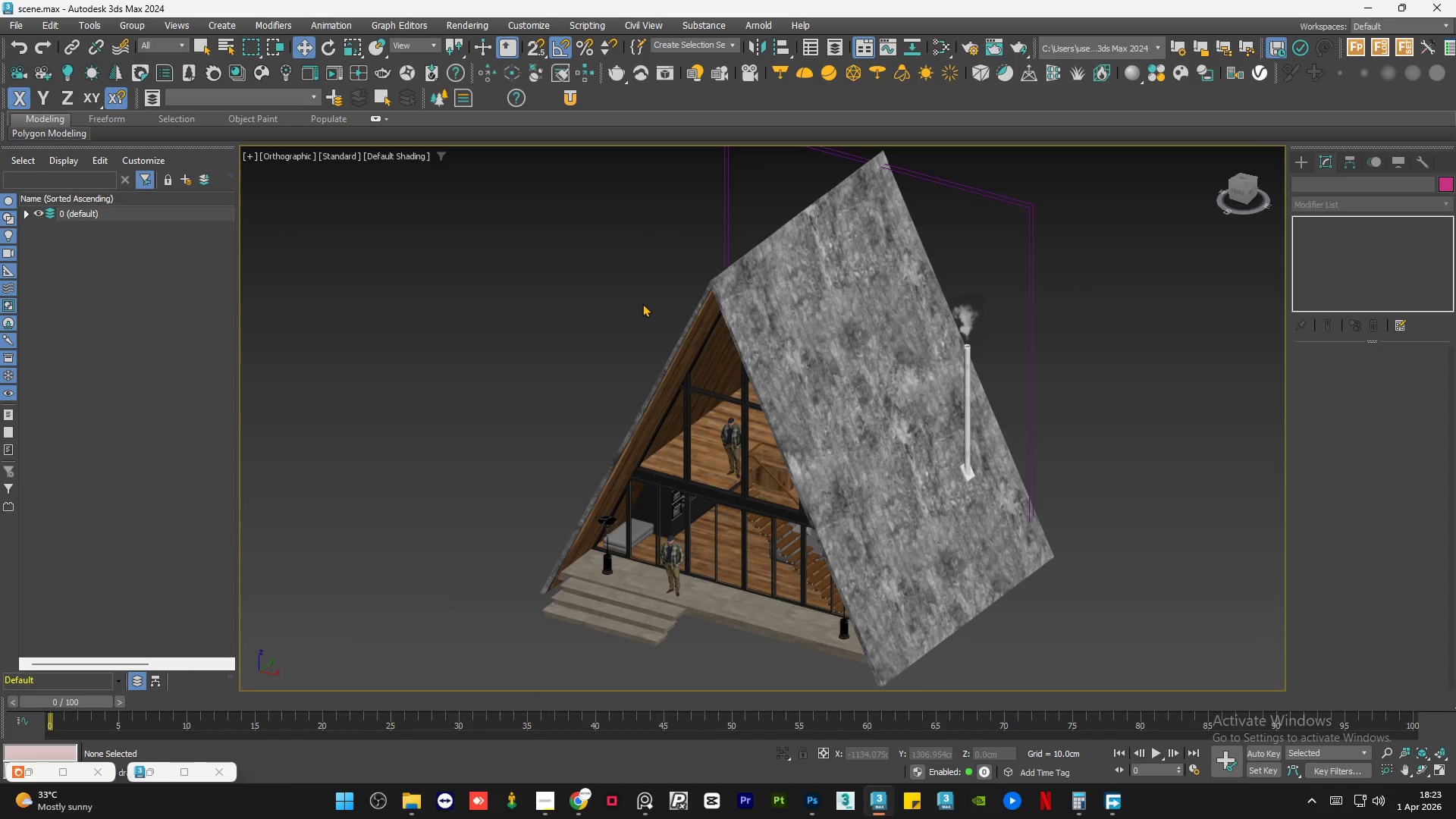 
left_click([595, 325])
 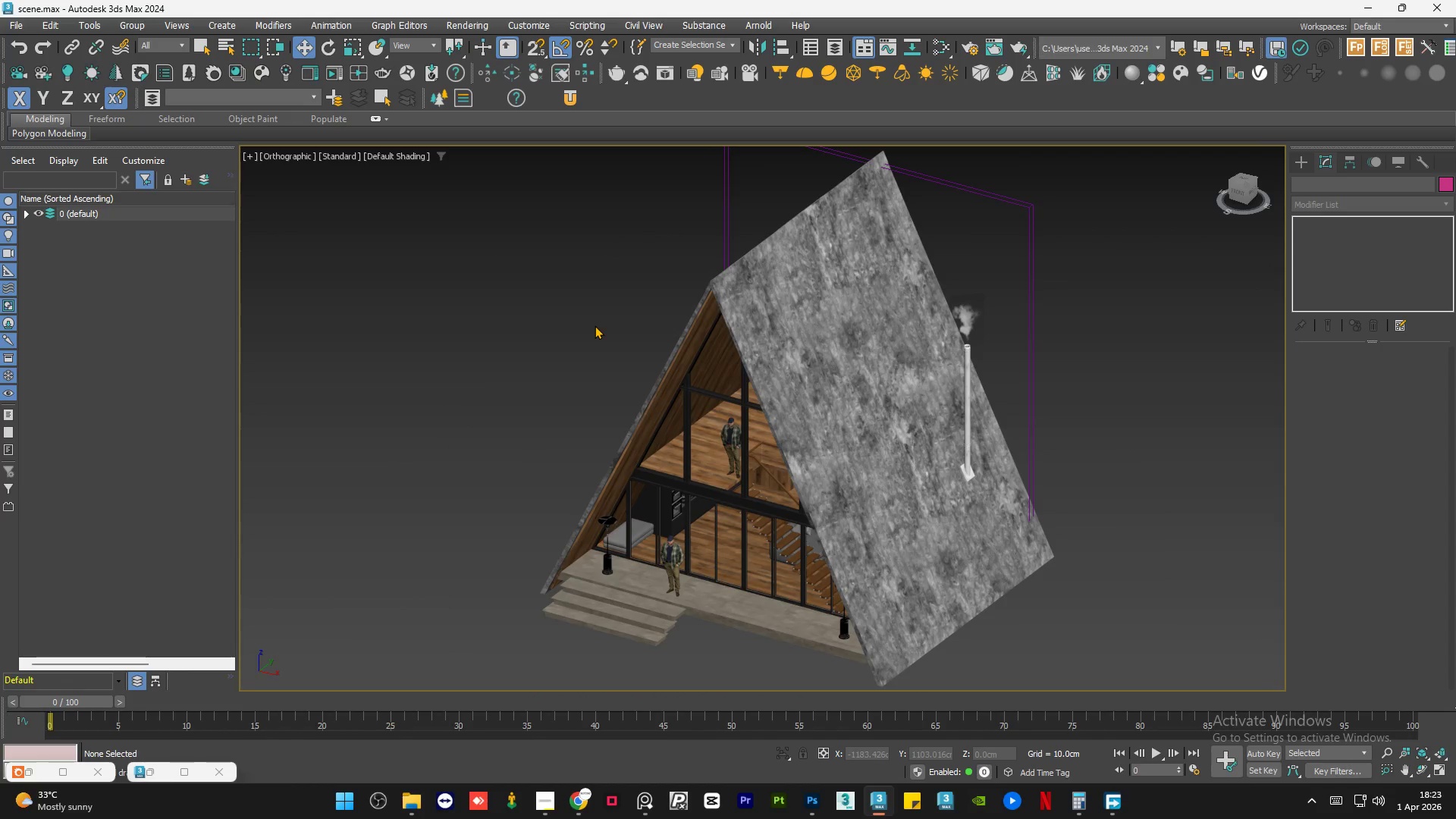 
scroll: coordinate [595, 325], scroll_direction: down, amount: 1.0
 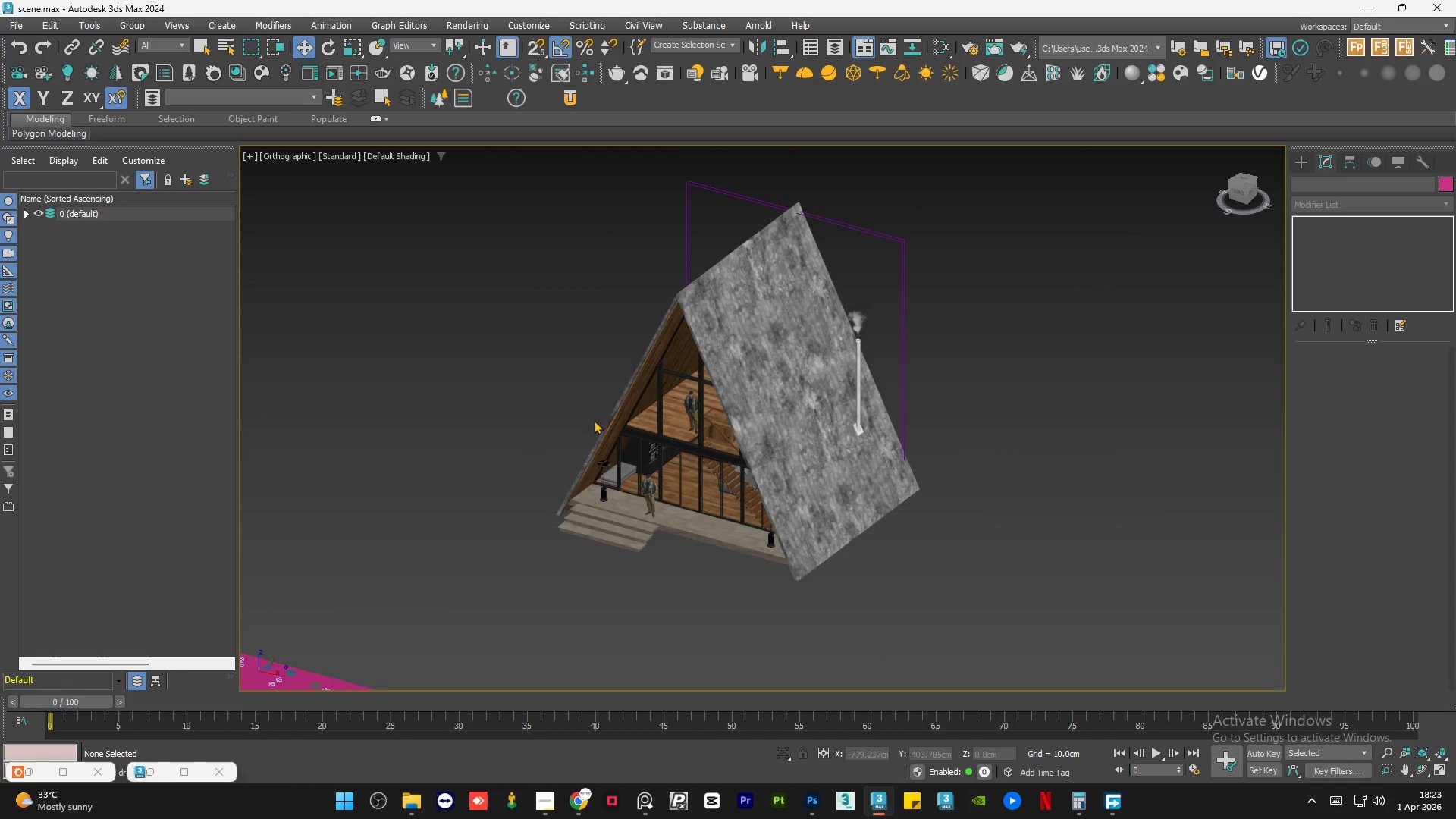 
hold_key(key=AltLeft, duration=1.08)
 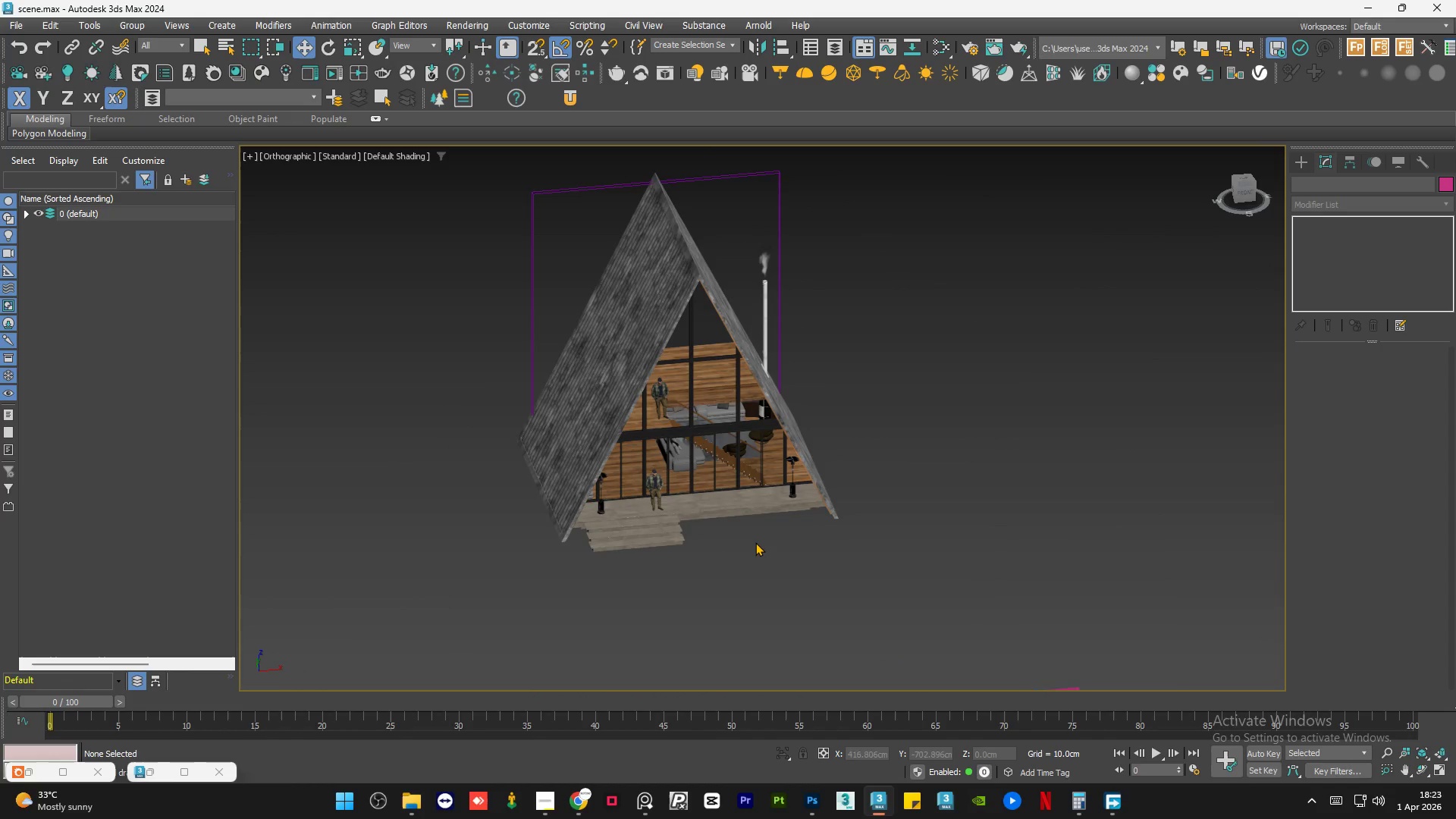 
left_click([755, 544])
 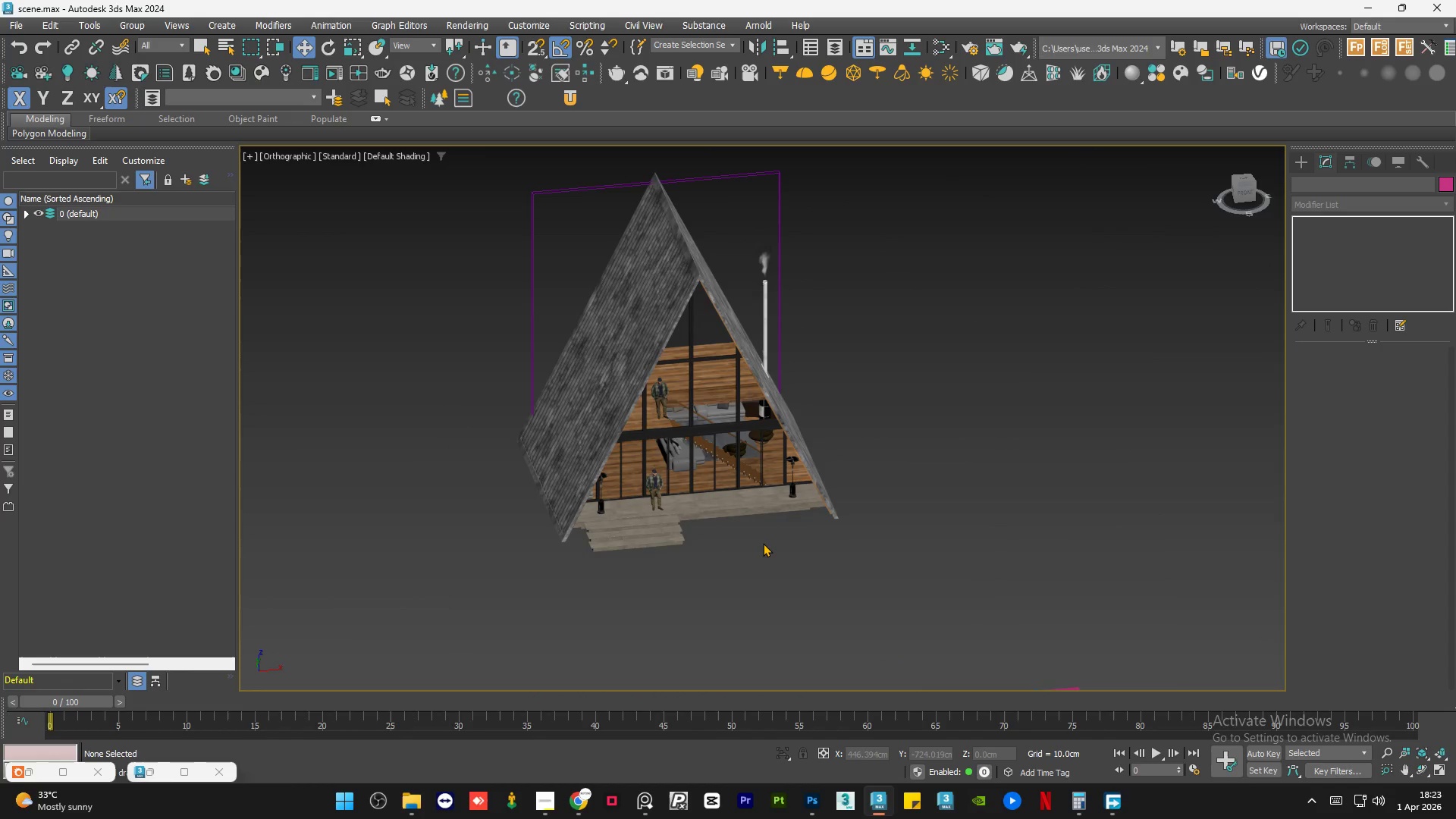 
hold_key(key=AltLeft, duration=0.62)
scroll: coordinate [761, 538], scroll_direction: up, amount: 1.0
 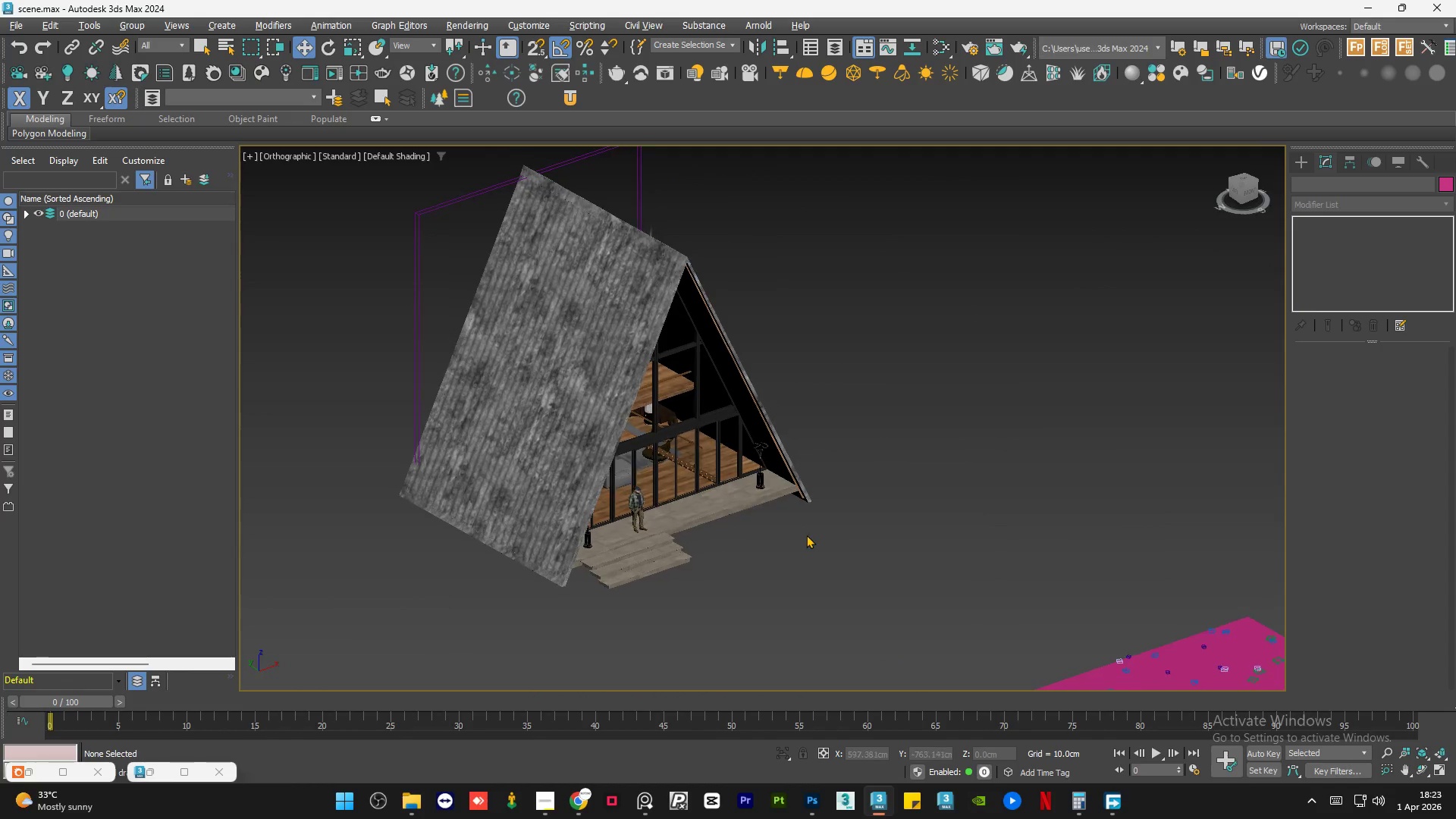 
left_click([807, 535])
 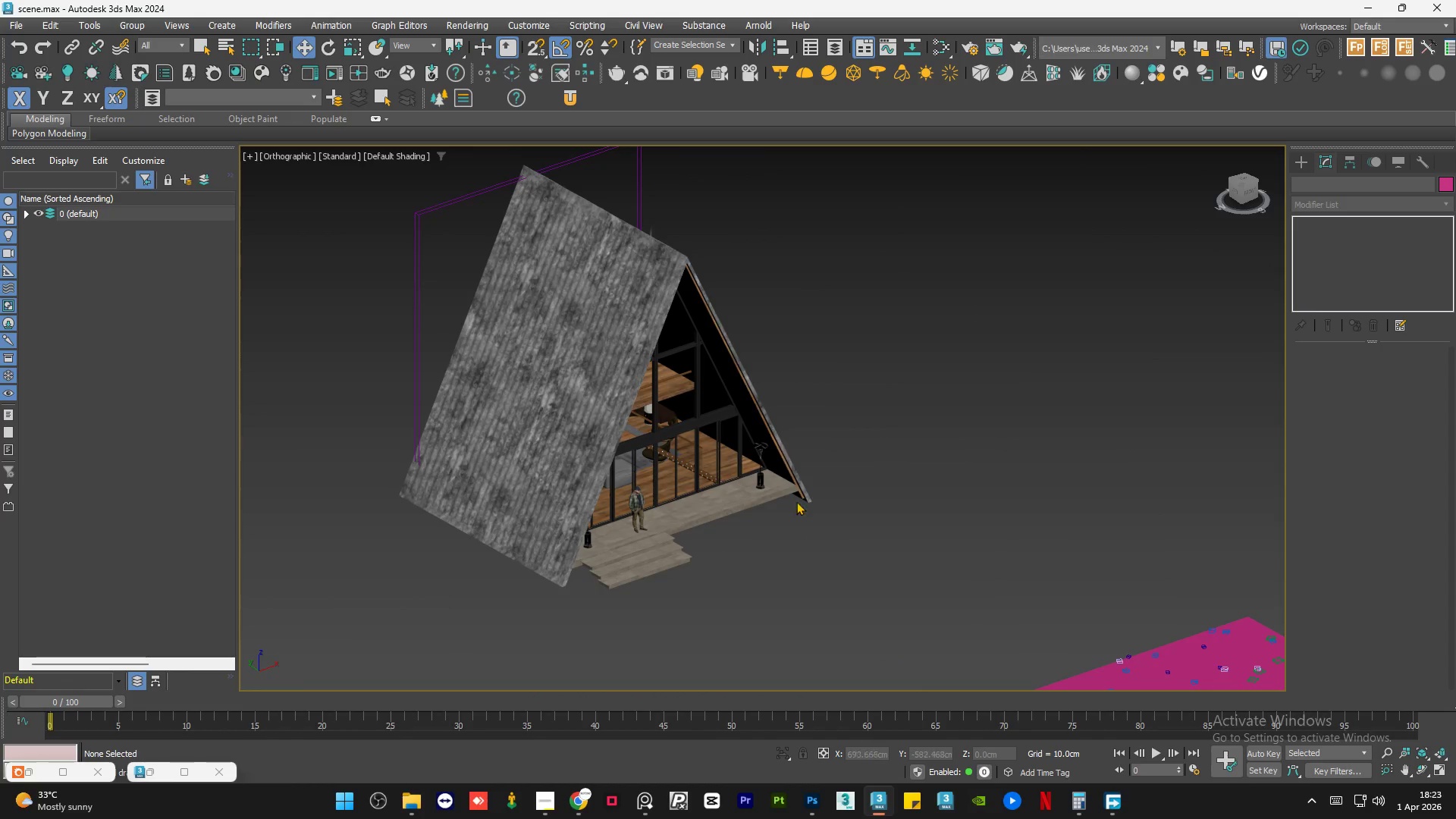 
scroll: coordinate [641, 412], scroll_direction: up, amount: 10.0
 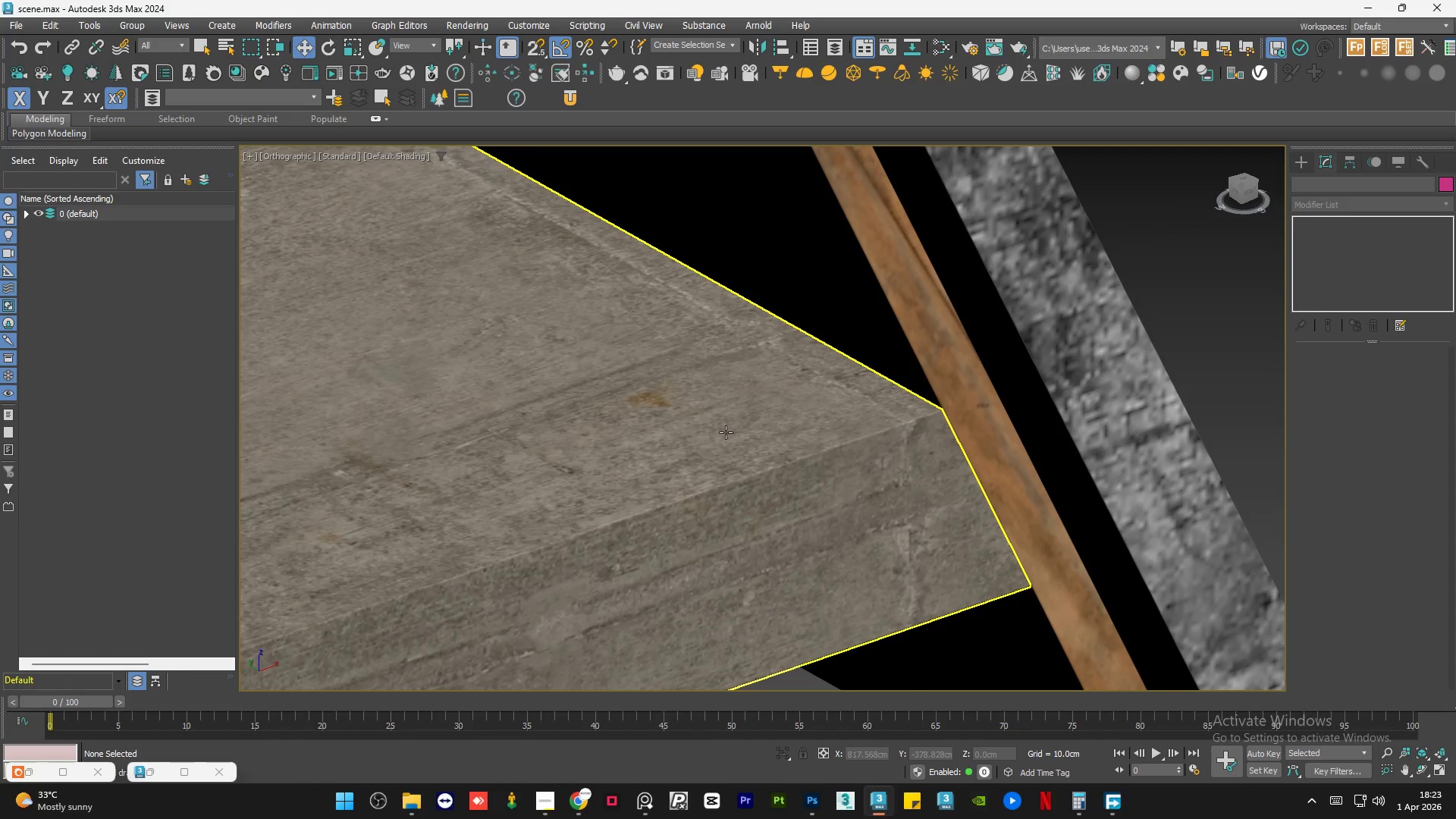 
left_click([887, 403])
 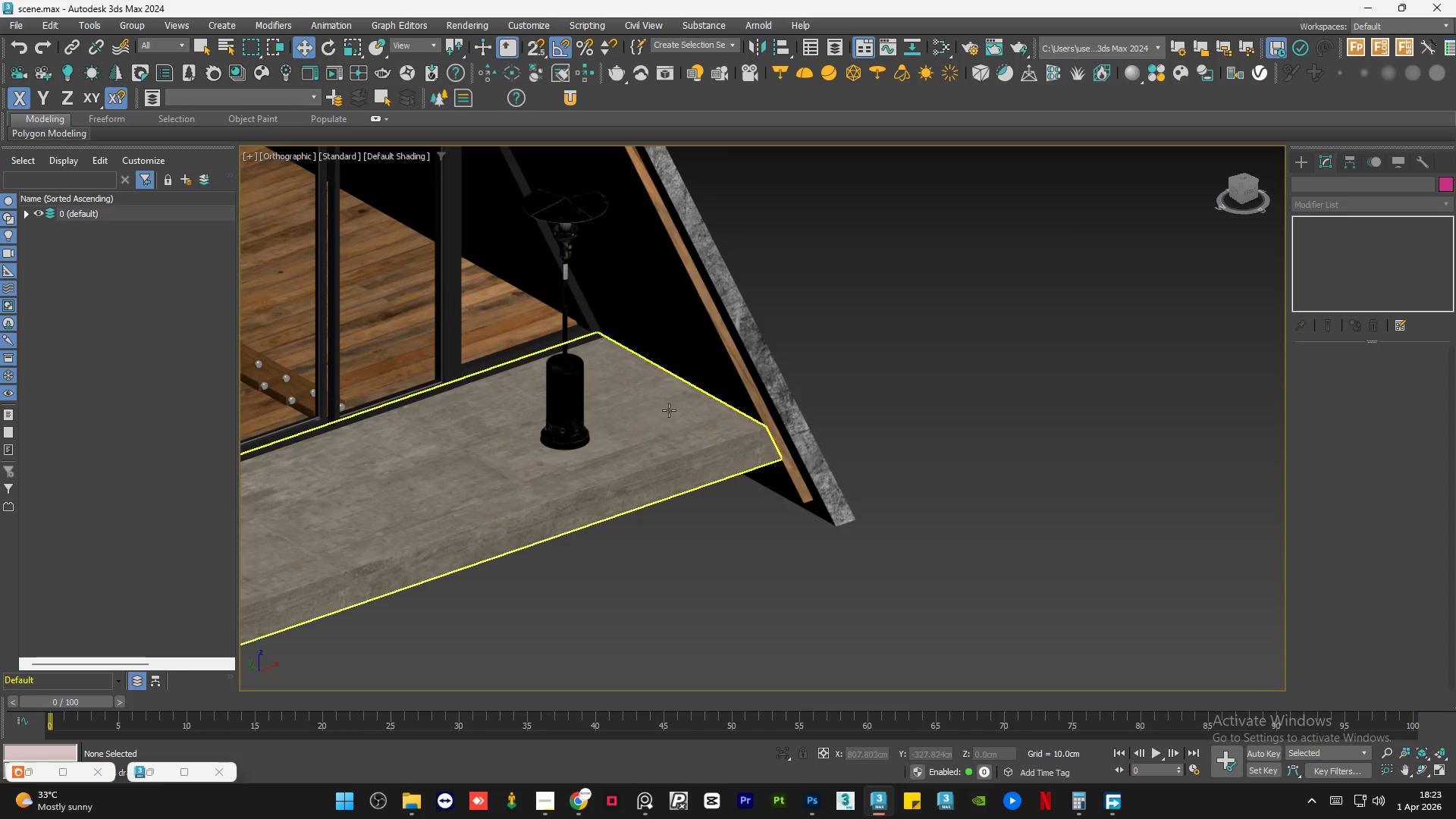 
scroll: coordinate [727, 431], scroll_direction: down, amount: 5.0
 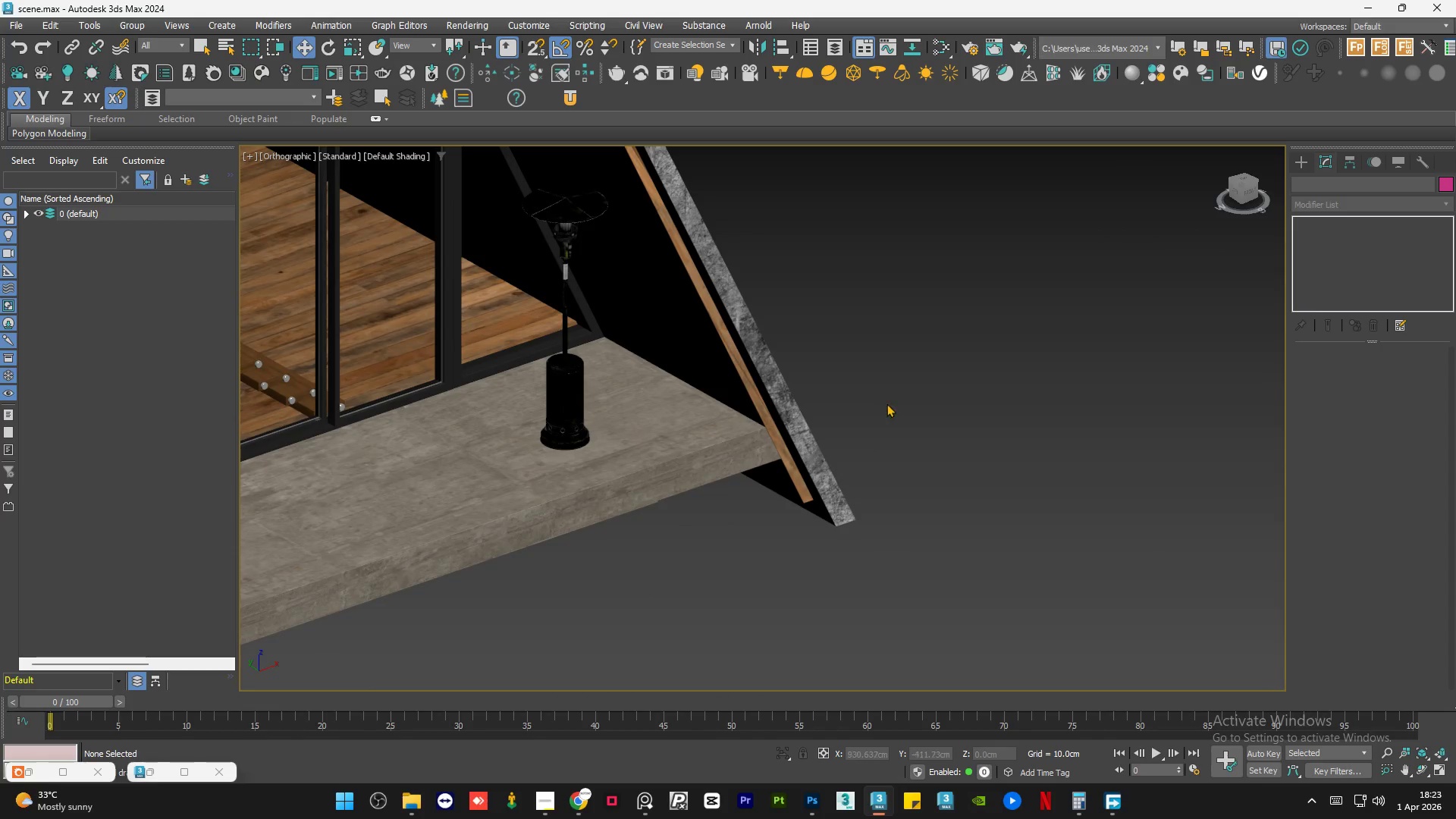 
scroll: coordinate [629, 378], scroll_direction: up, amount: 6.0
 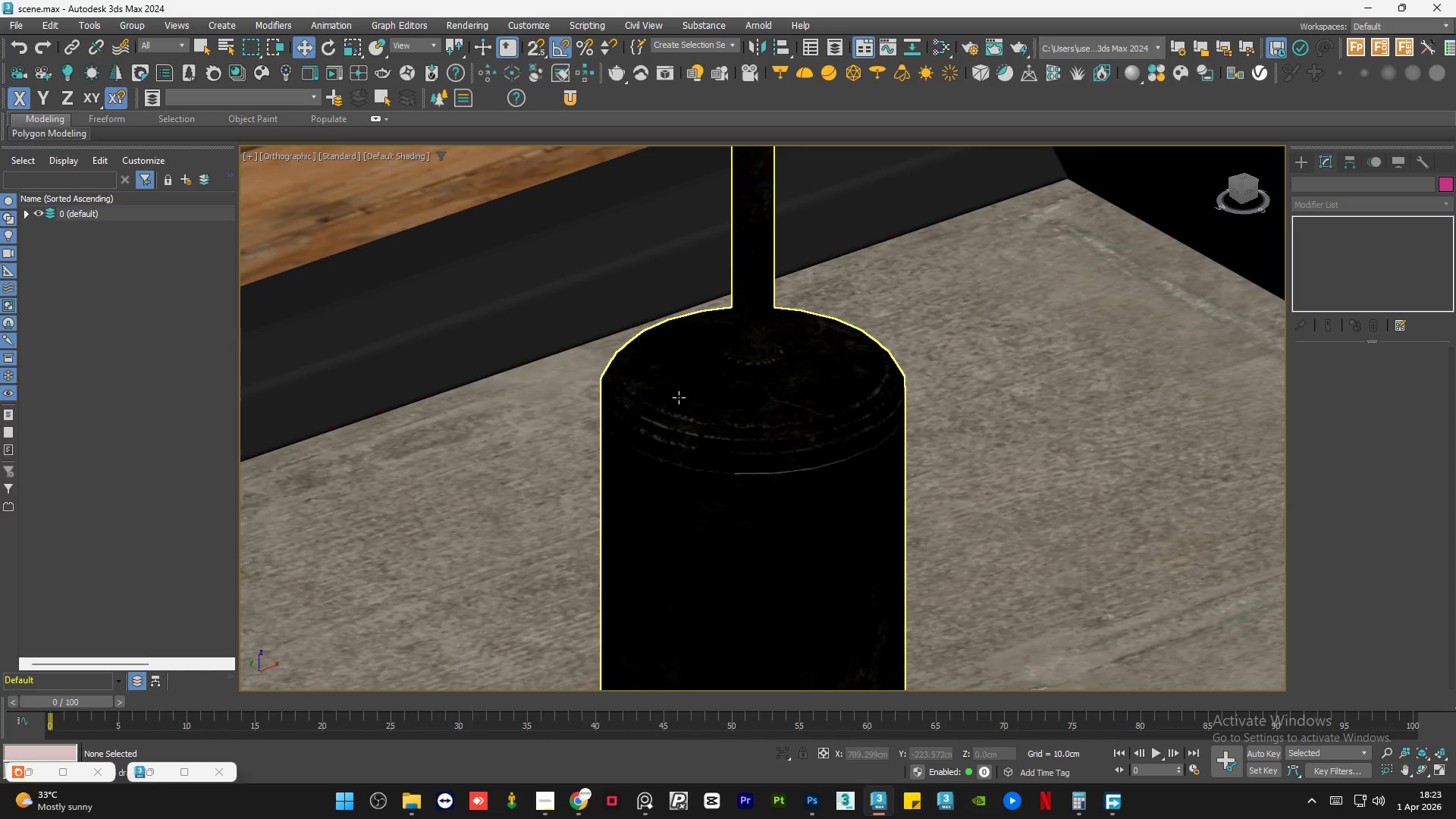 
left_click([679, 397])
 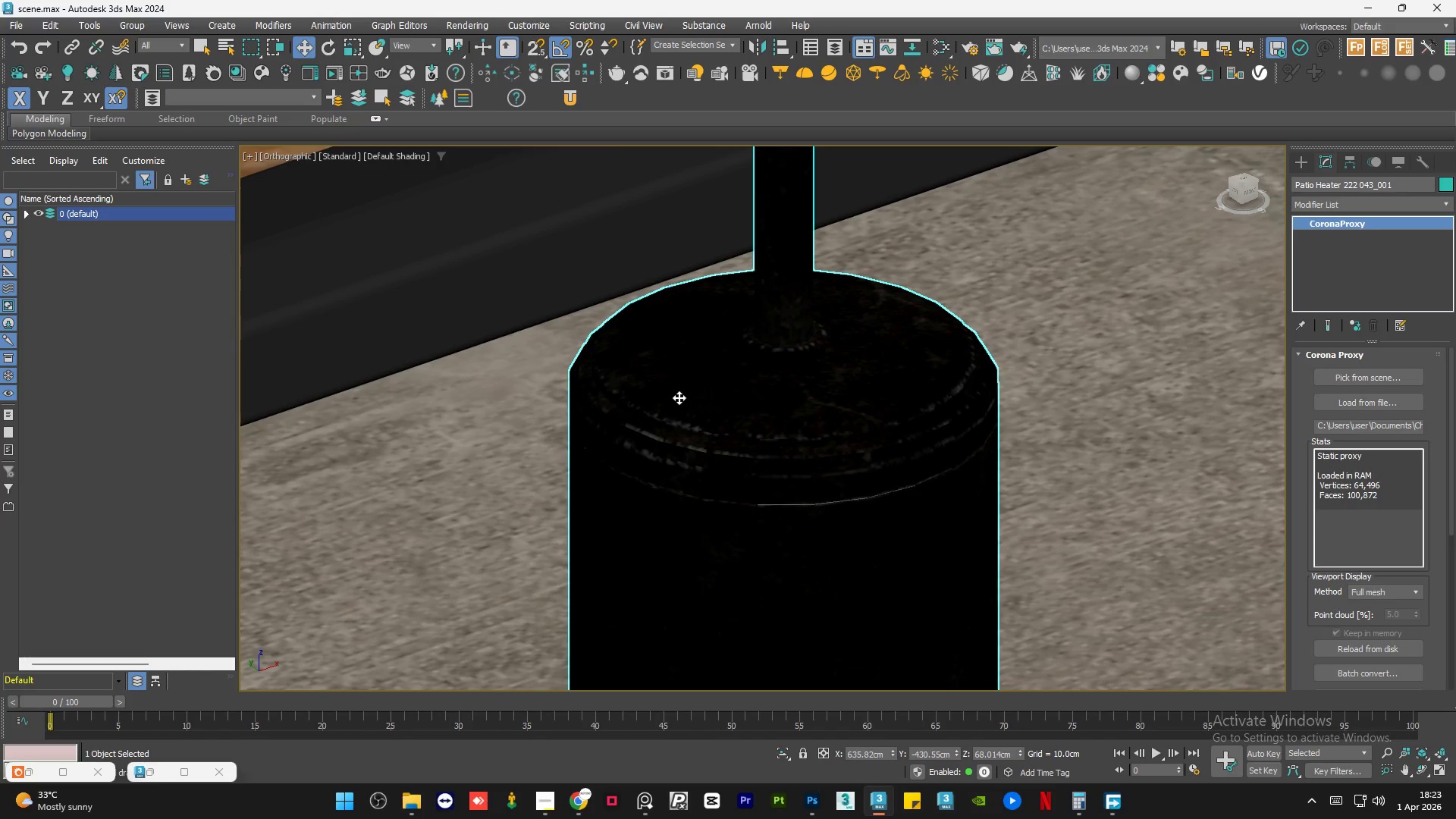 
scroll: coordinate [679, 397], scroll_direction: up, amount: 1.0
 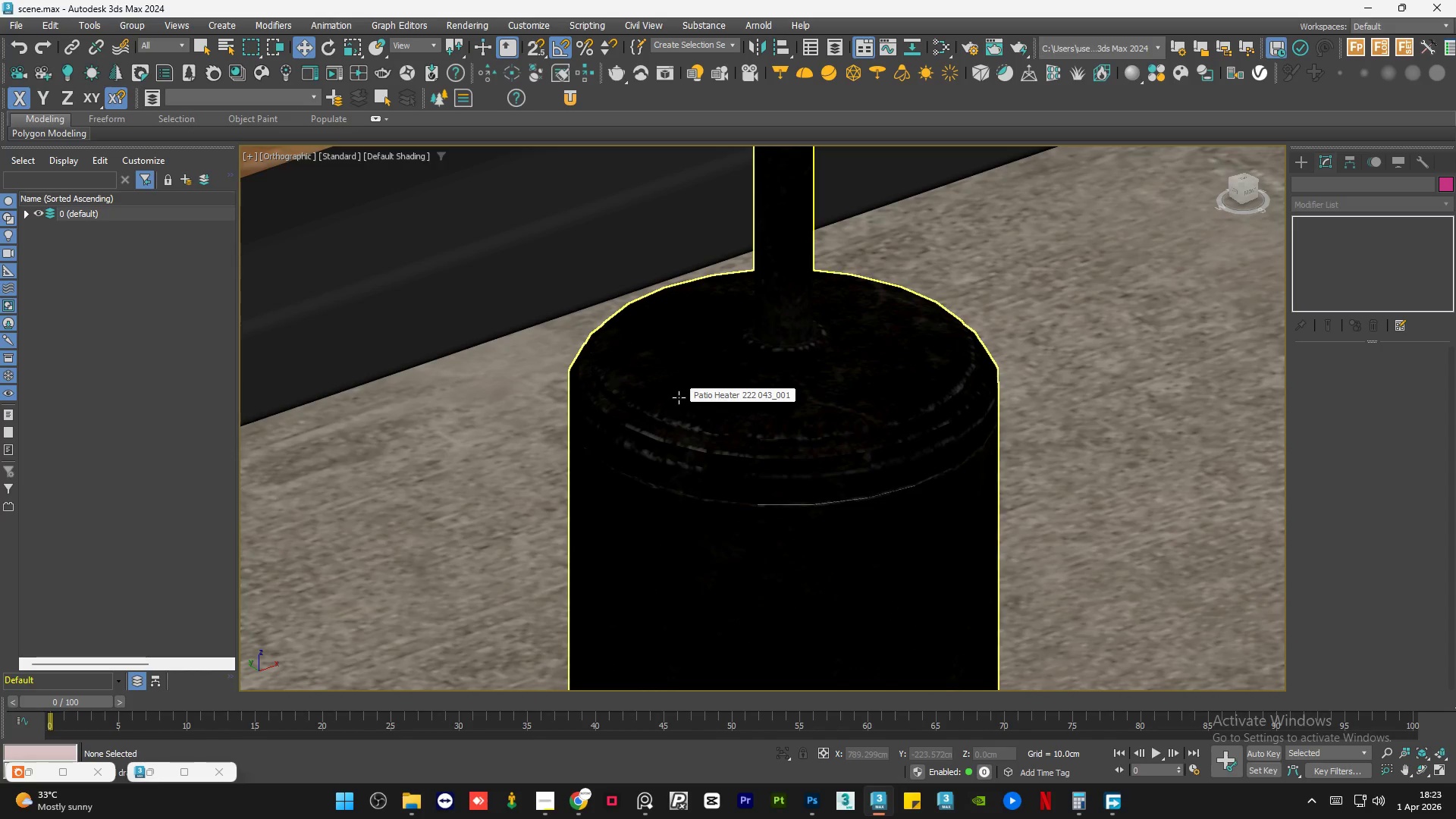 
left_click([990, 407])
 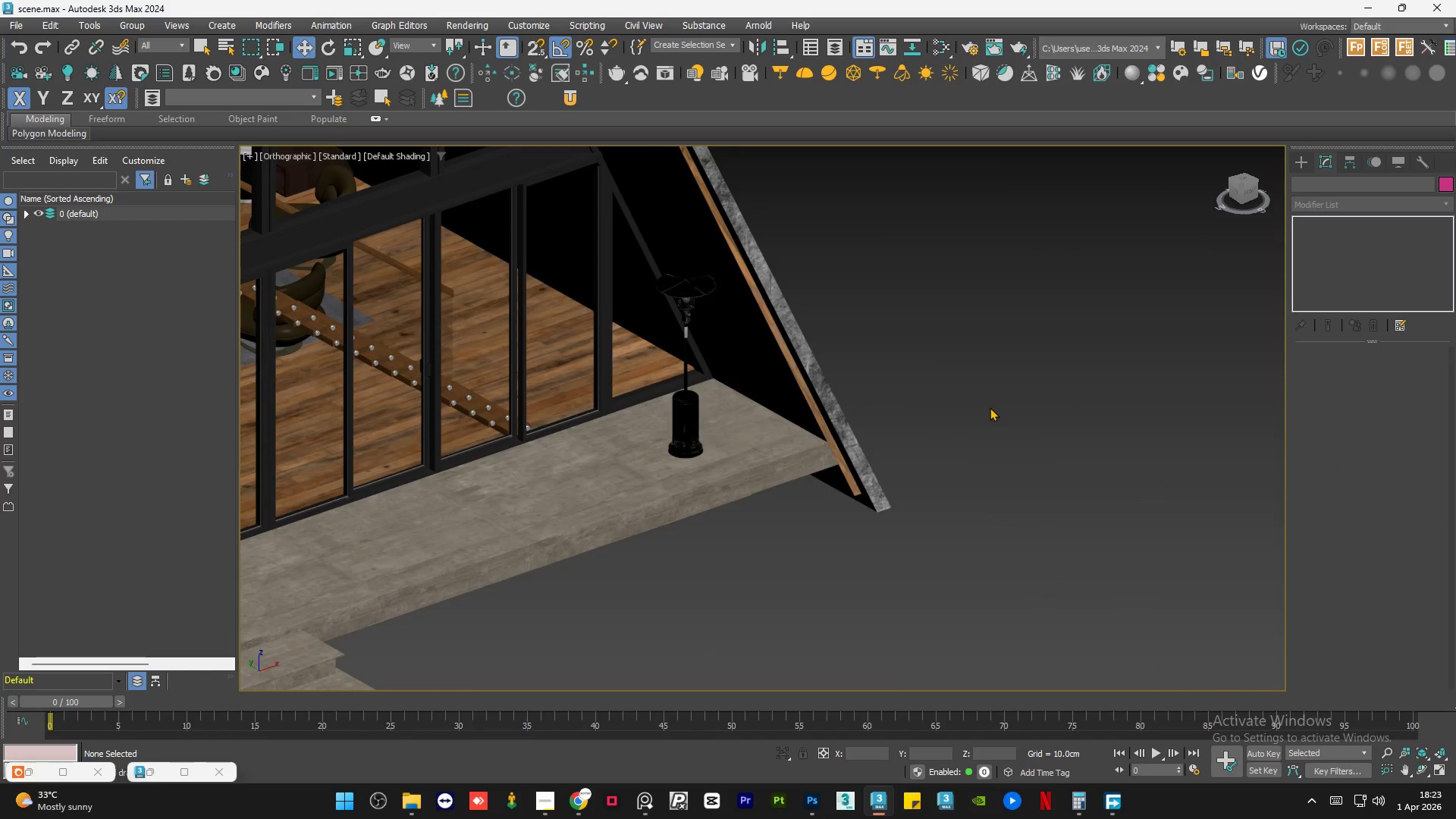 
scroll: coordinate [679, 397], scroll_direction: down, amount: 8.0
 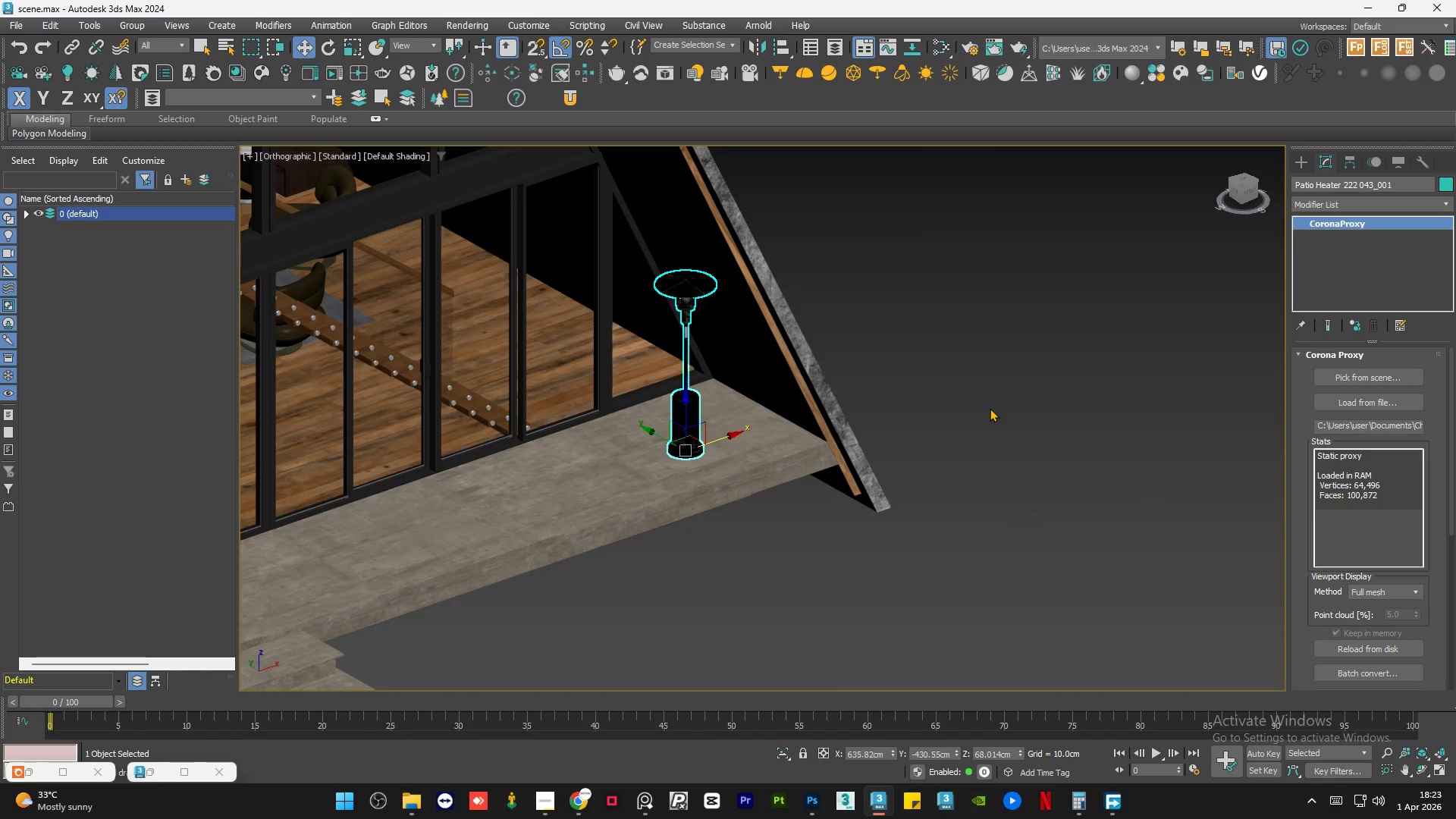 
hold_key(key=AltLeft, duration=1.2)
 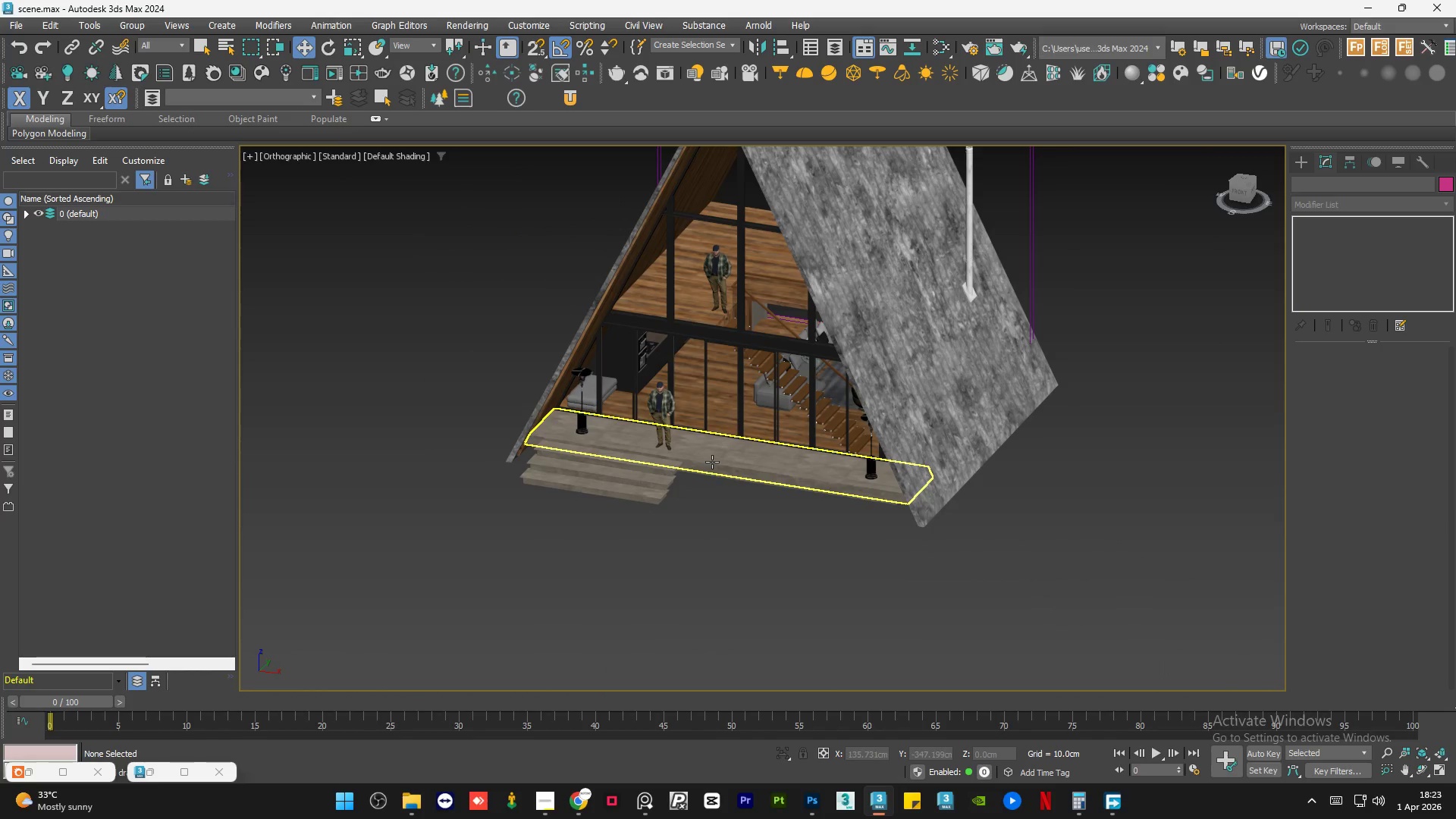 
scroll: coordinate [981, 435], scroll_direction: down, amount: 3.0
 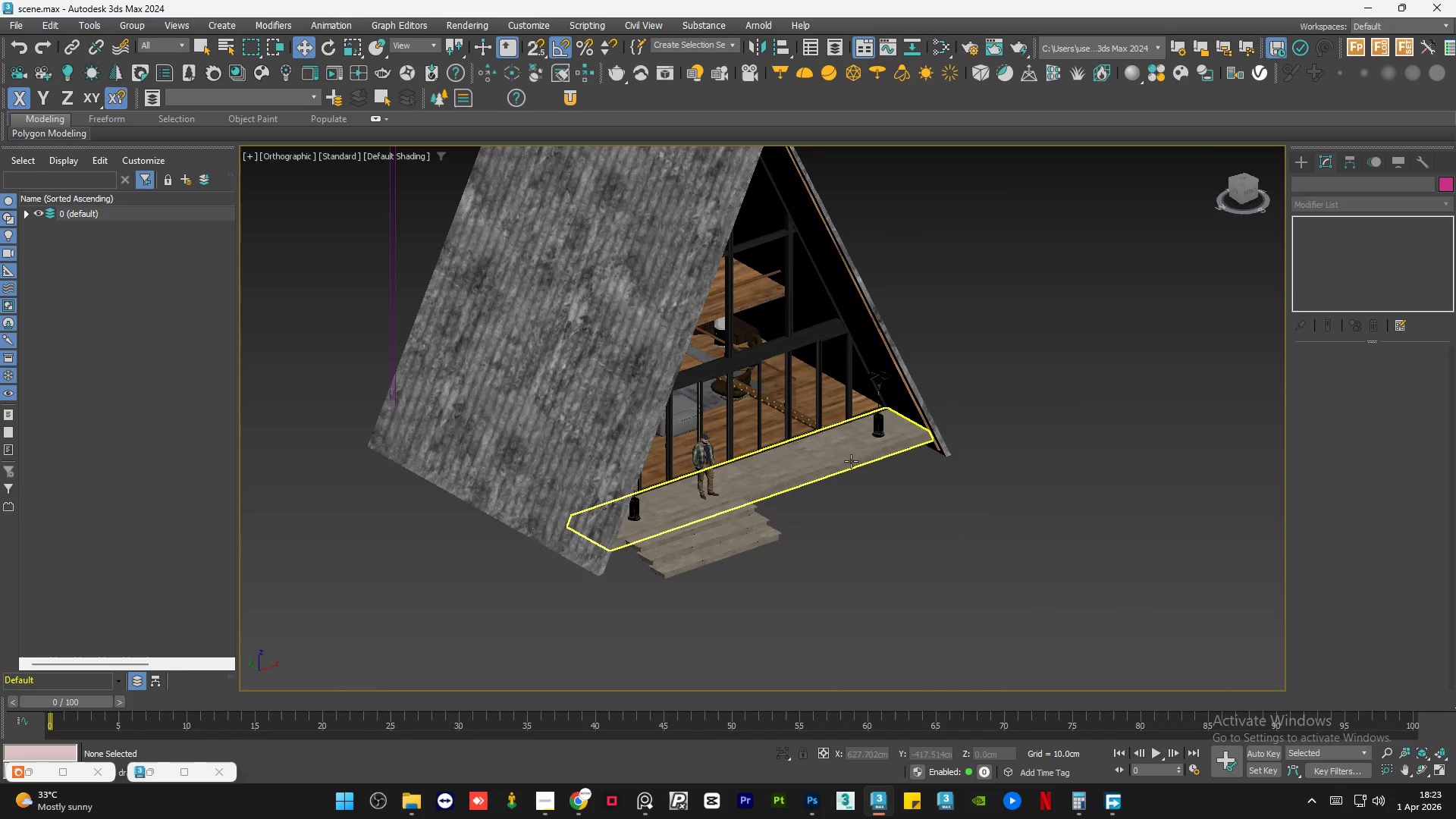 
left_click([711, 526])
 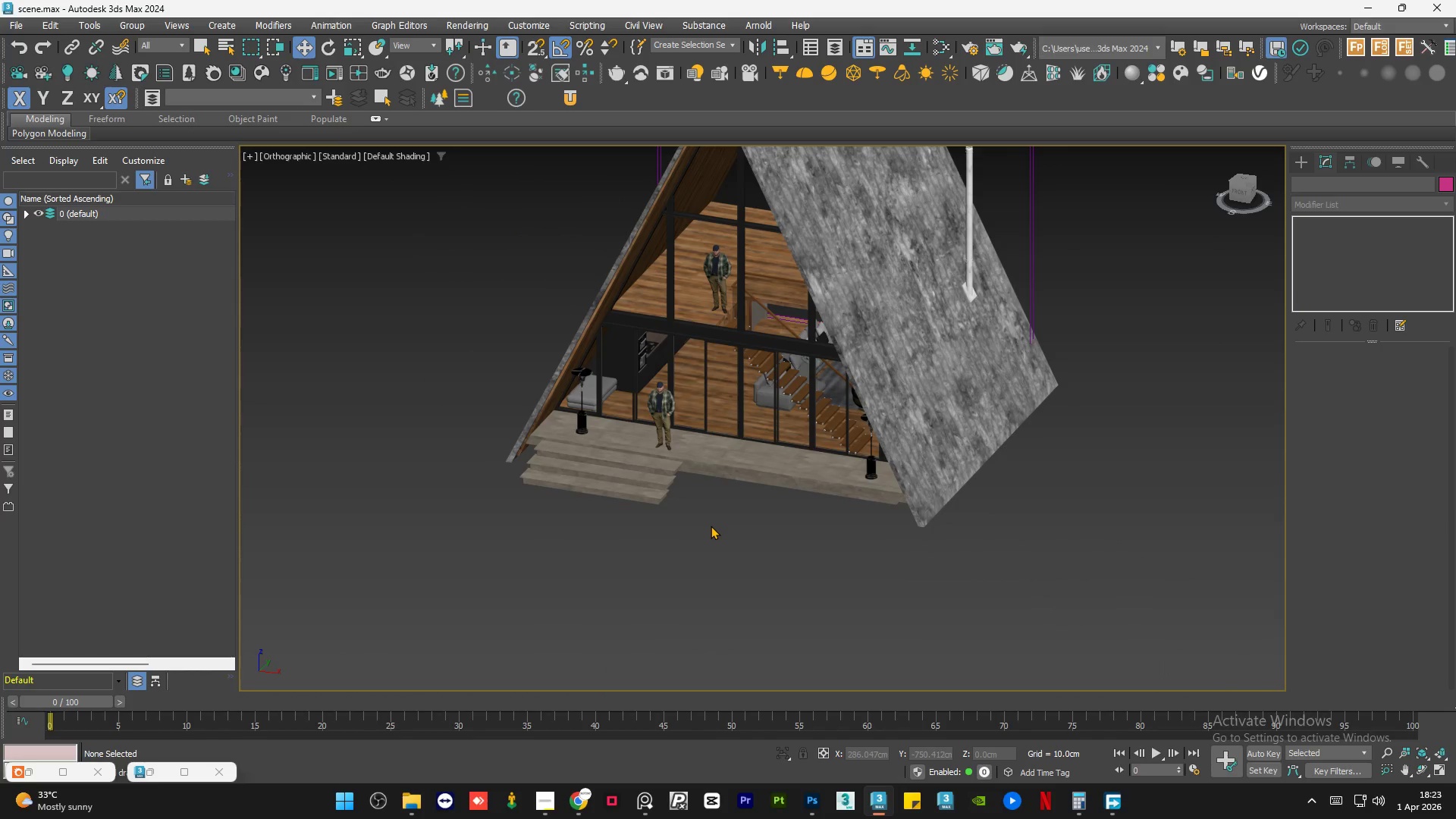 
key(Control+S)
 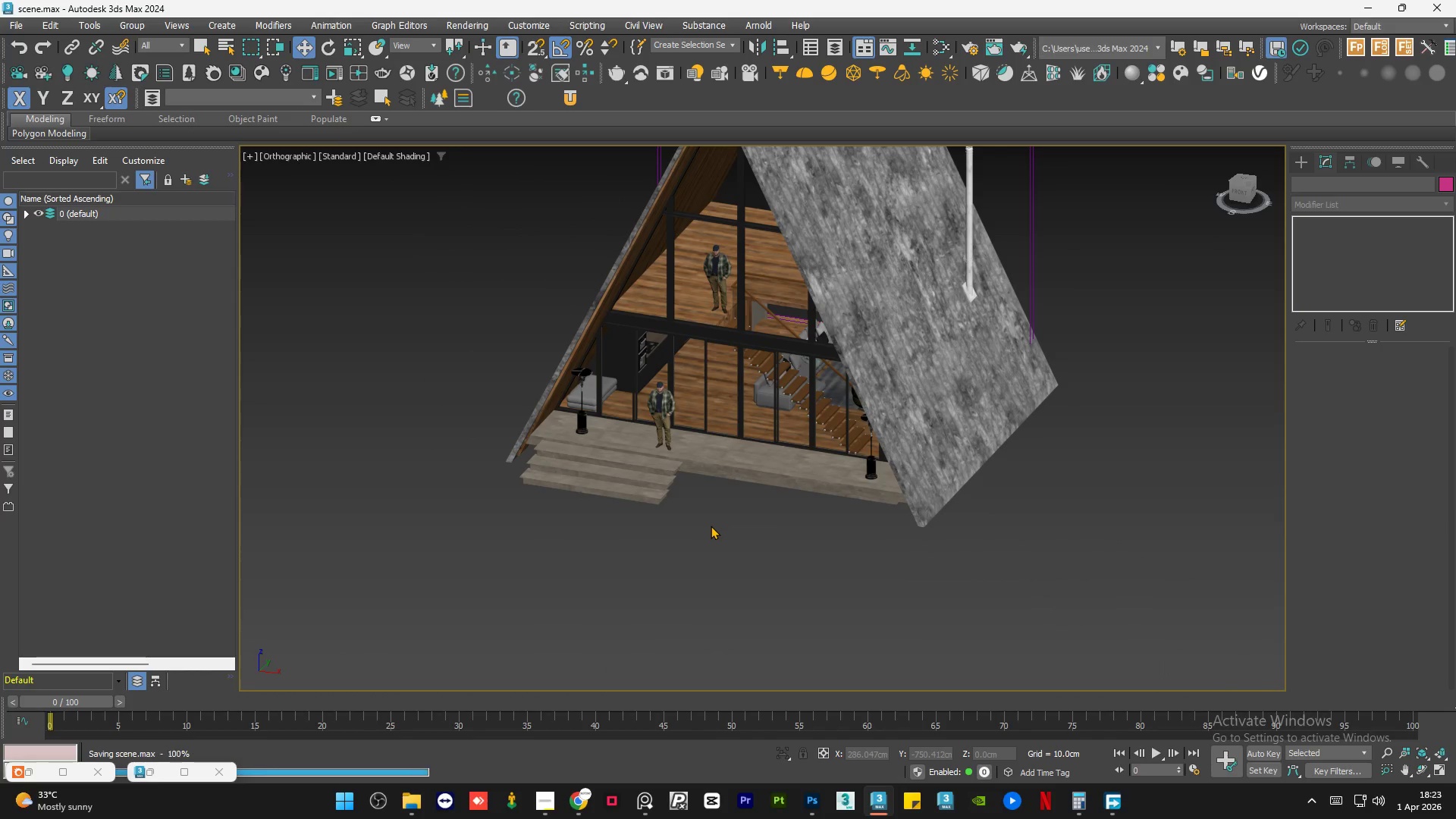 
hold_key(key=AltLeft, duration=0.64)
 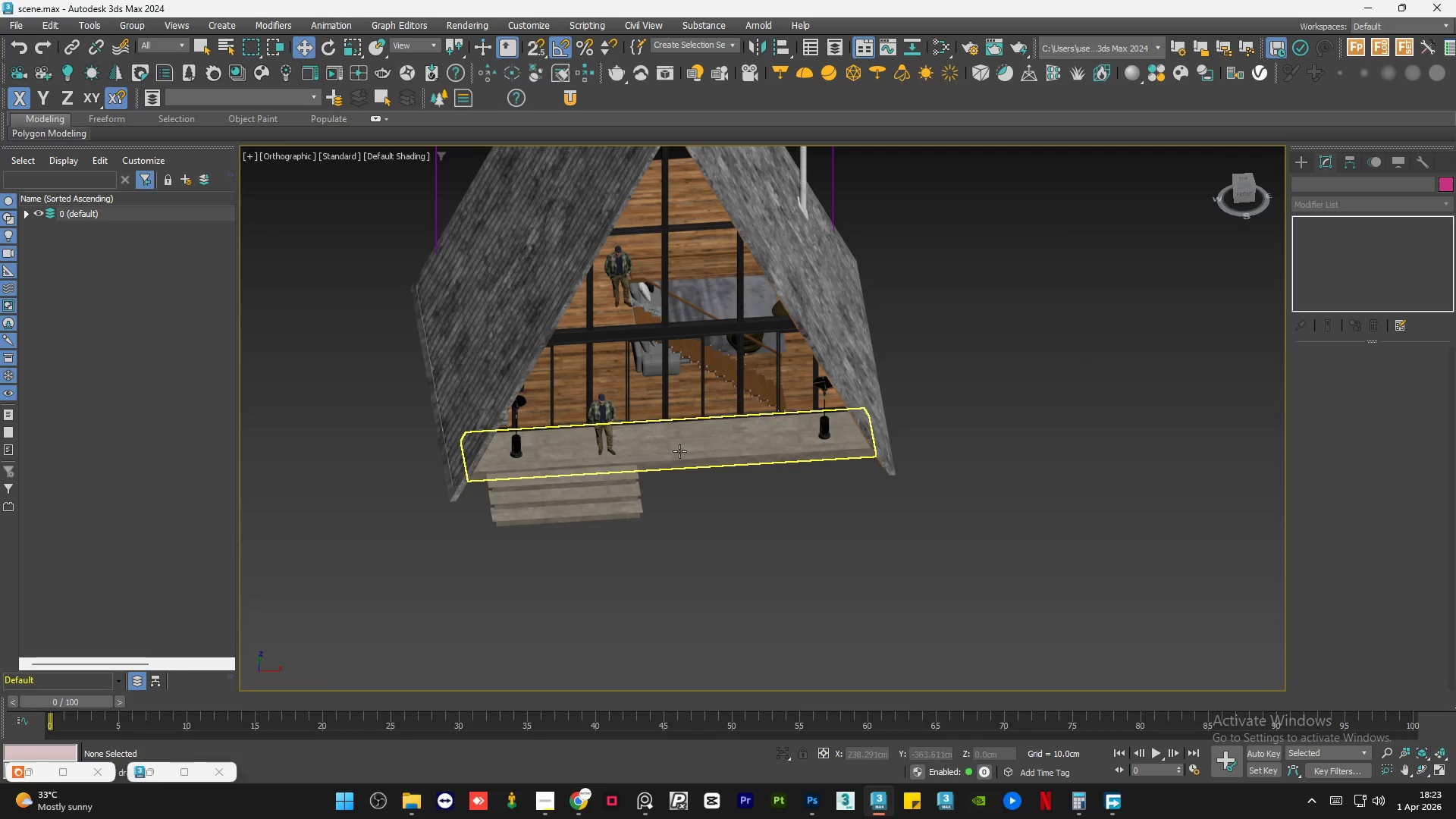 
hold_key(key=AltLeft, duration=0.61)
 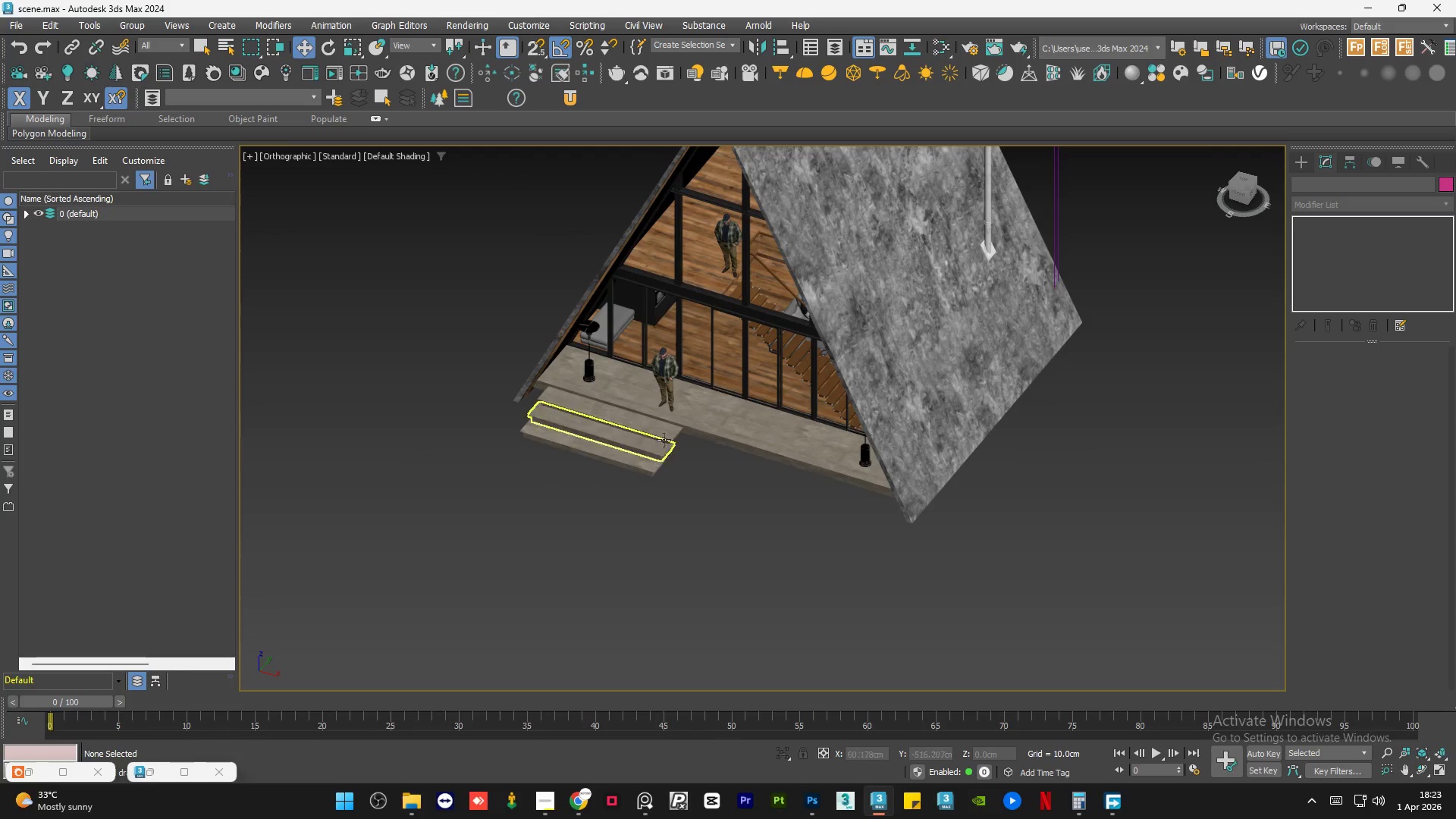 
scroll: coordinate [661, 432], scroll_direction: up, amount: 5.0
 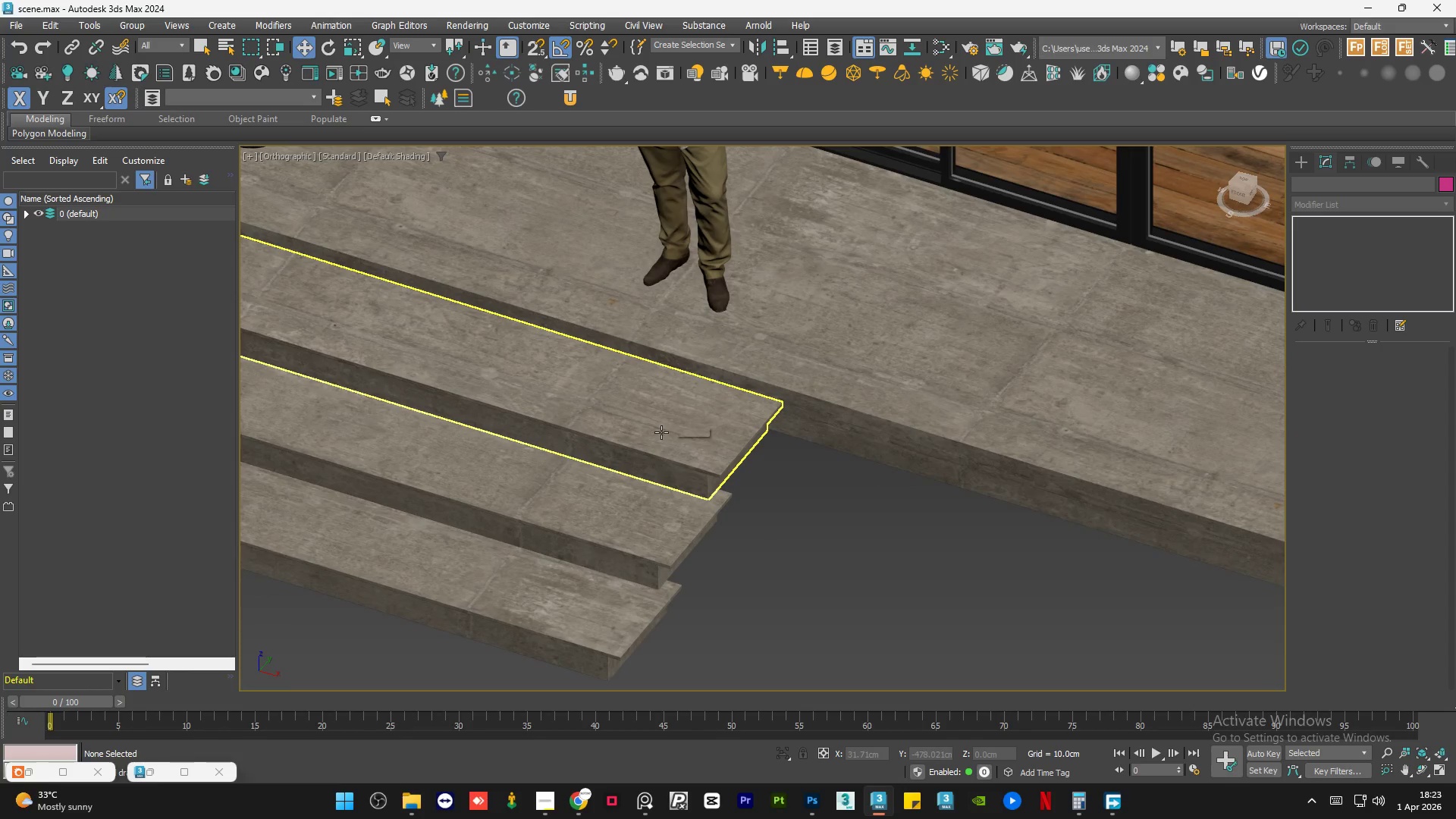 
left_click([661, 432])
 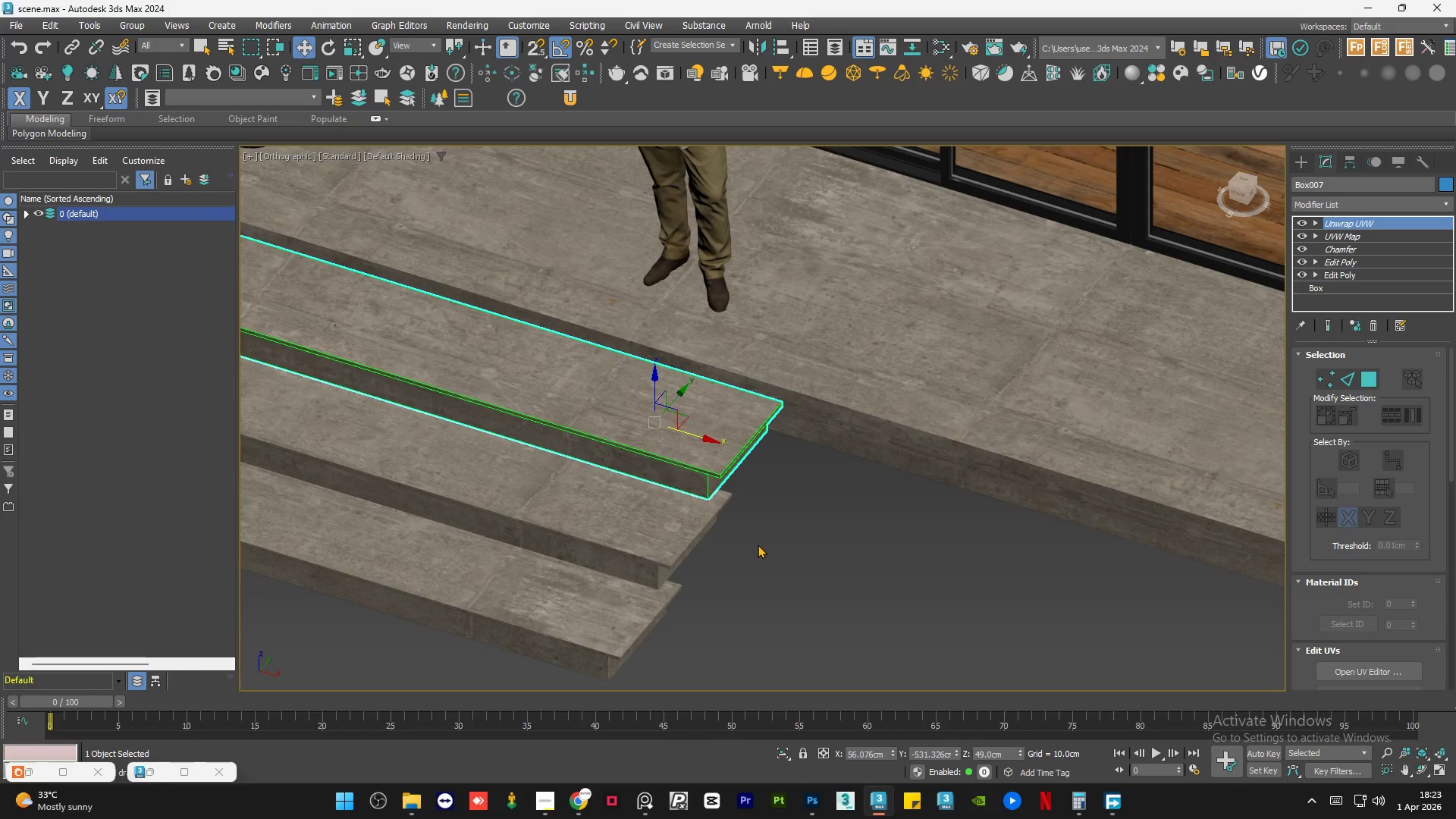 
double_click([637, 542])
 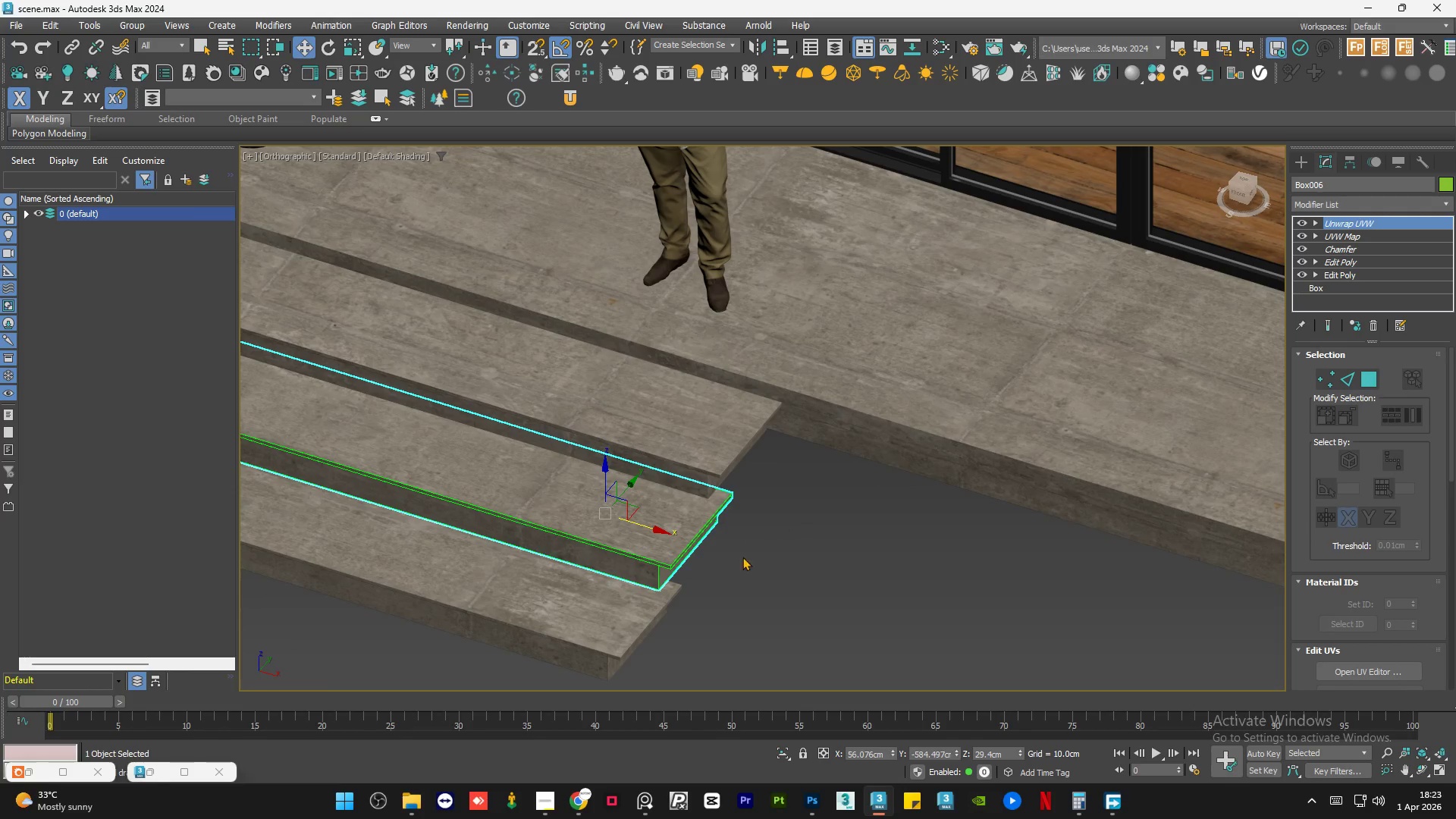 
left_click([629, 648])
 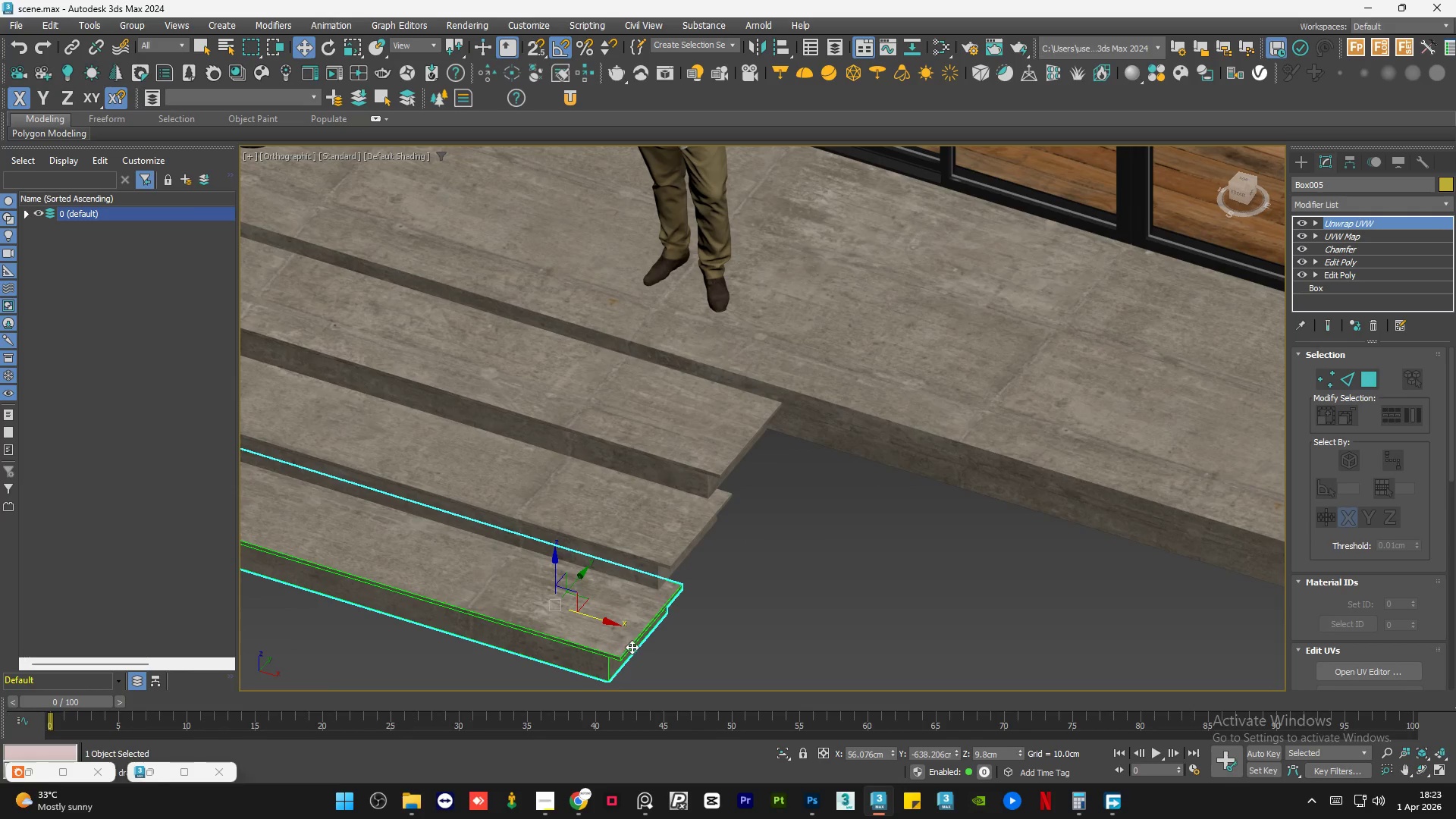 
scroll: coordinate [652, 616], scroll_direction: up, amount: 7.0
 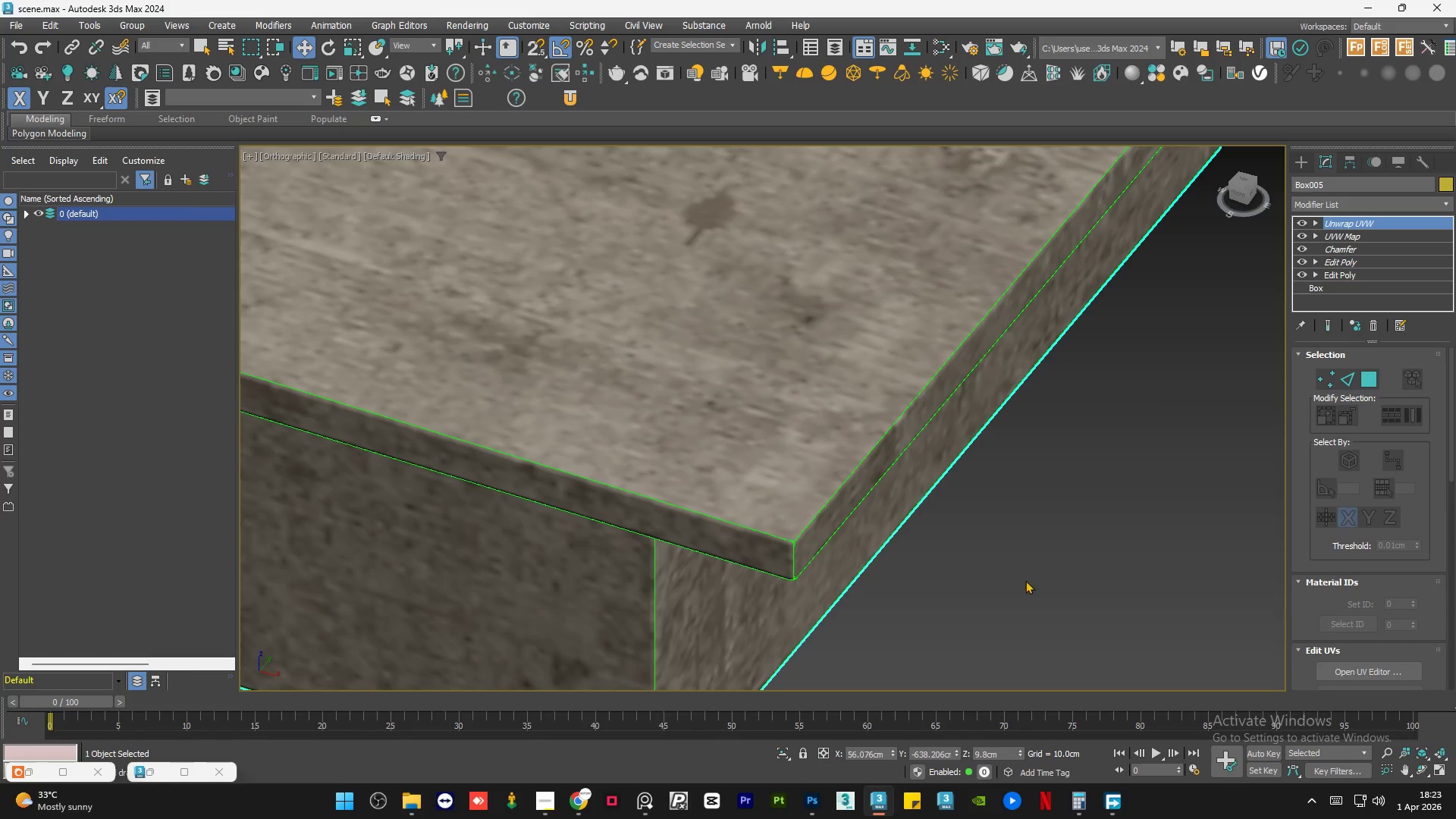 
left_click([1038, 575])
 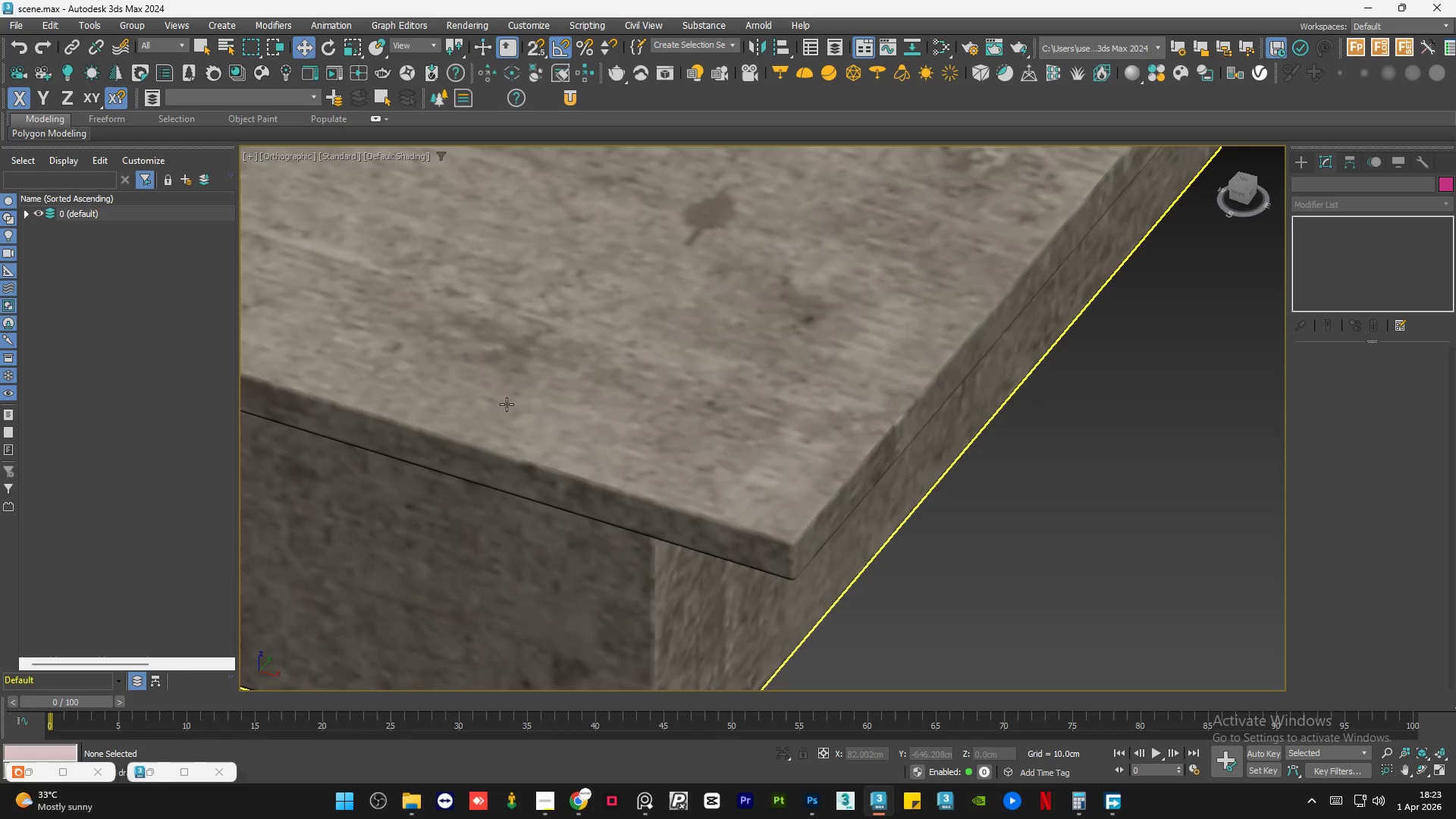 
scroll: coordinate [535, 489], scroll_direction: up, amount: 1.0
 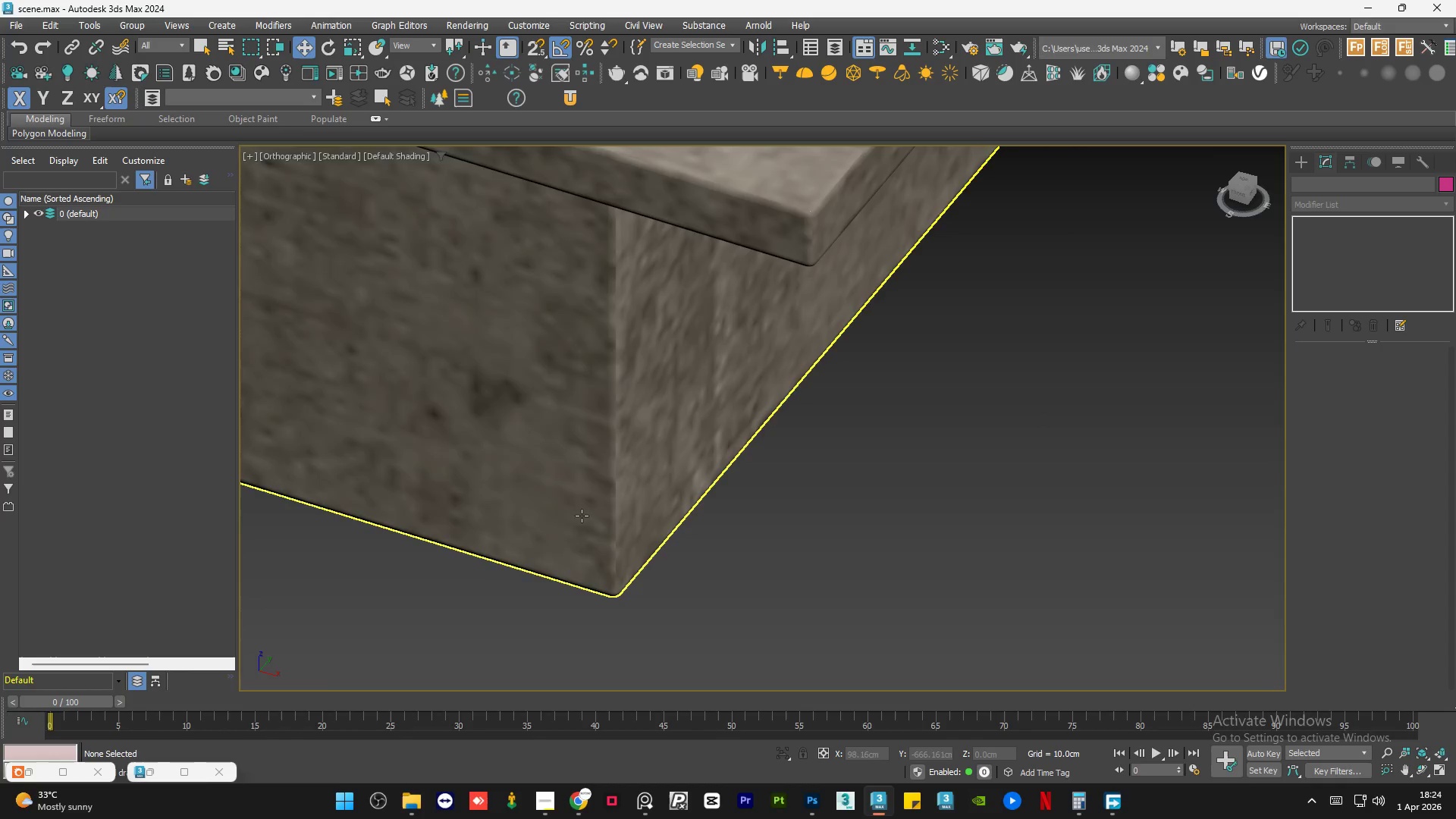 
scroll: coordinate [571, 528], scroll_direction: down, amount: 5.0
 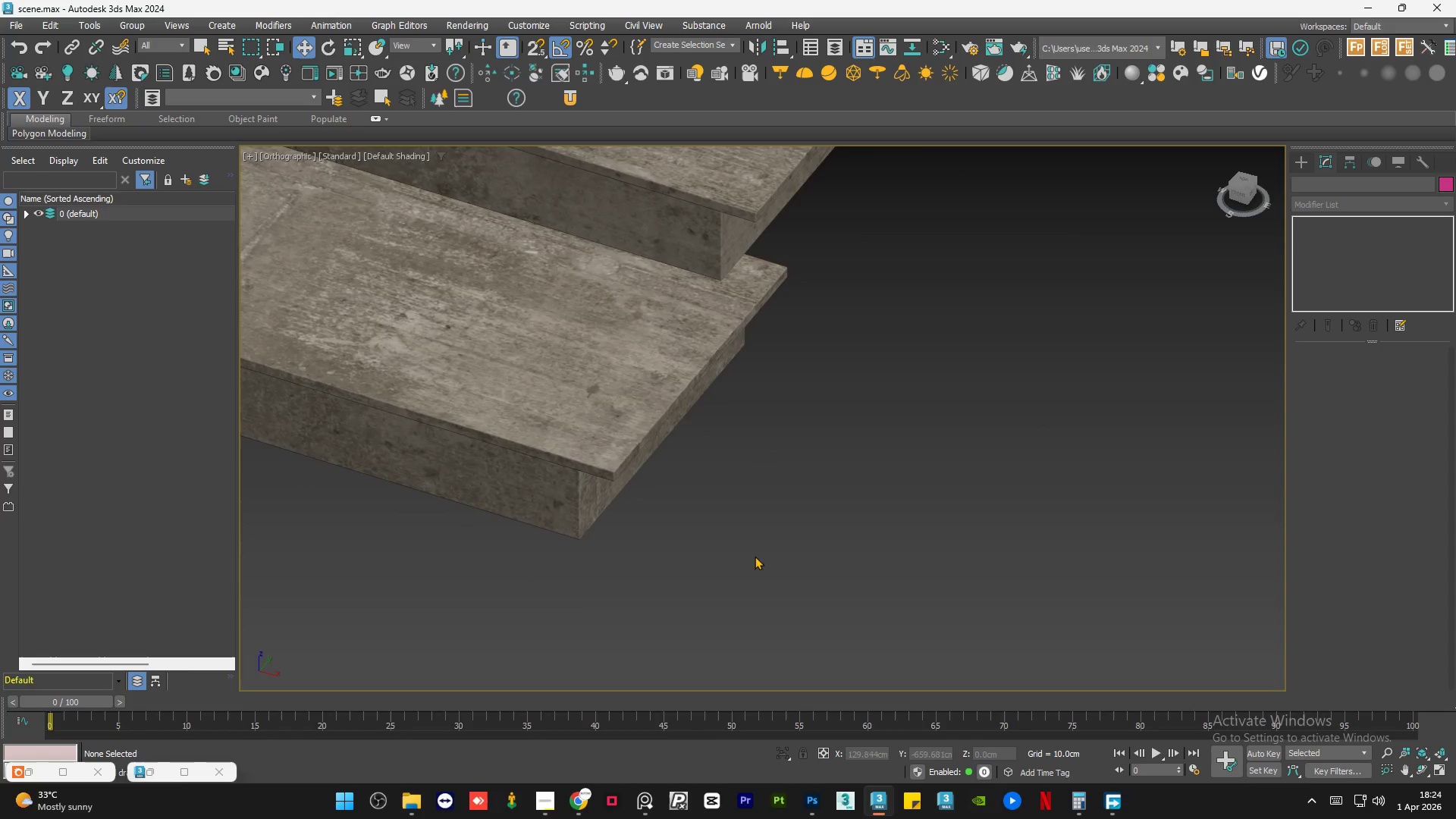 
left_click([739, 578])
 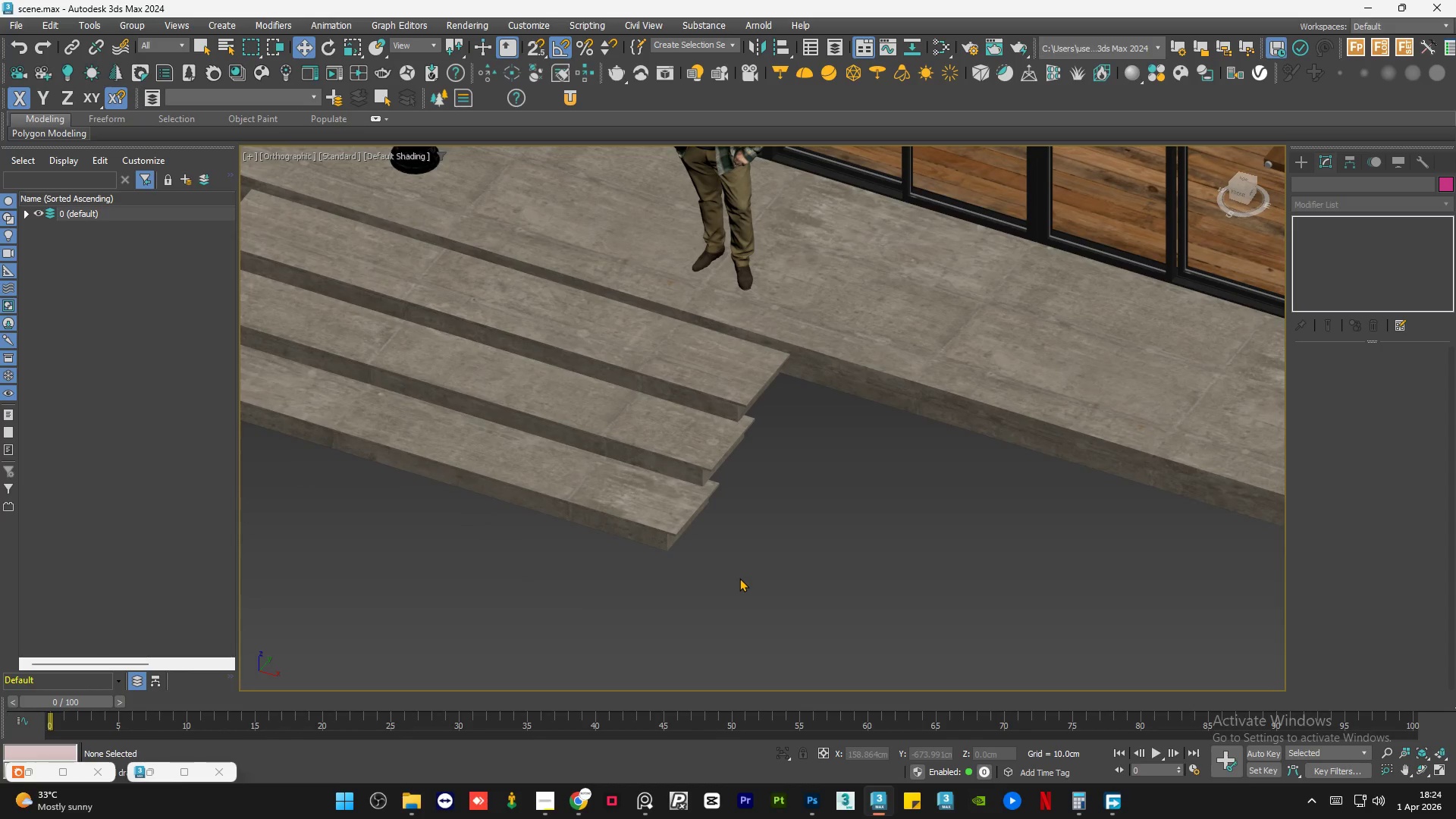 
scroll: coordinate [739, 578], scroll_direction: down, amount: 6.0
 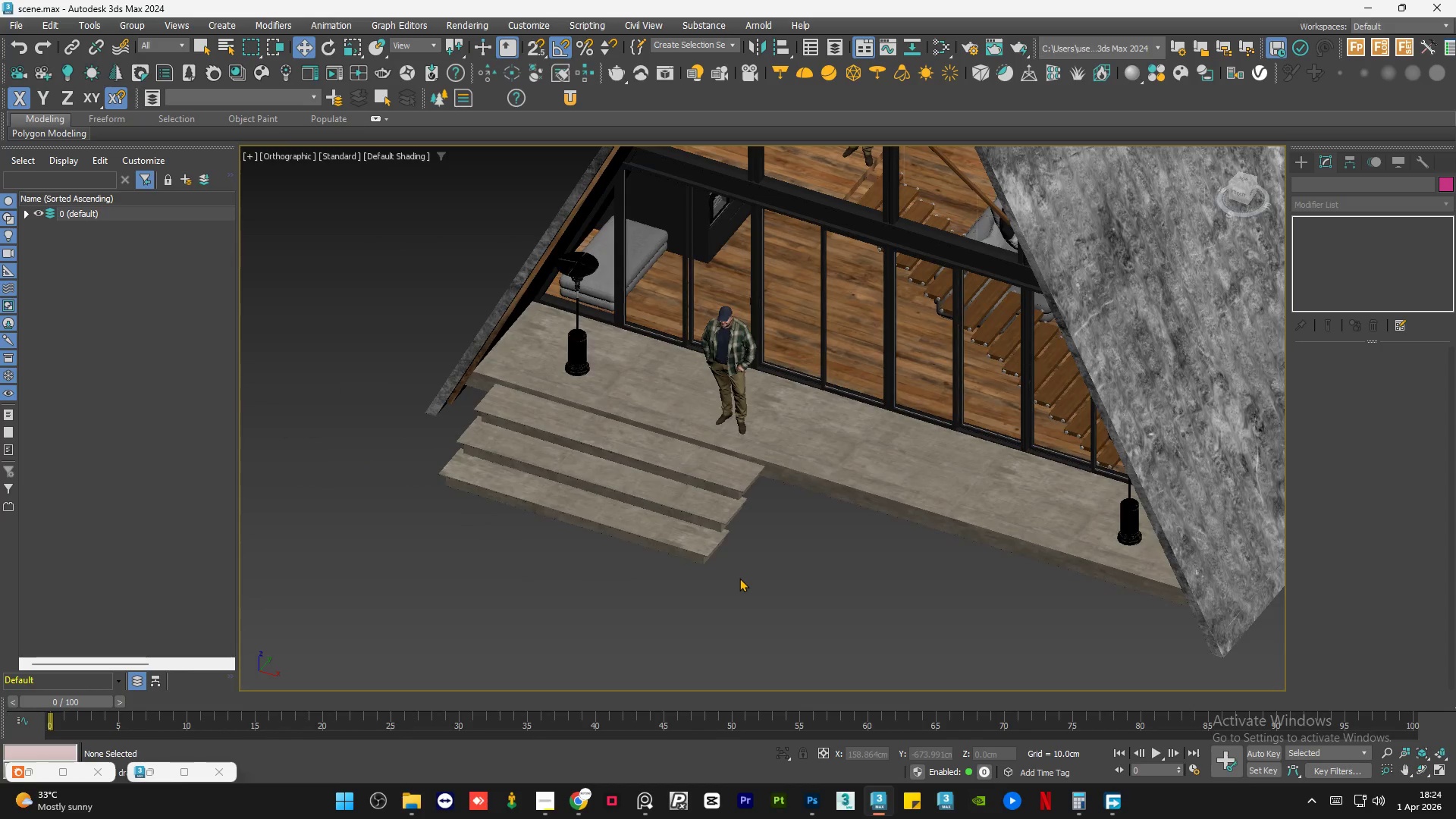 
key(Control+S)
 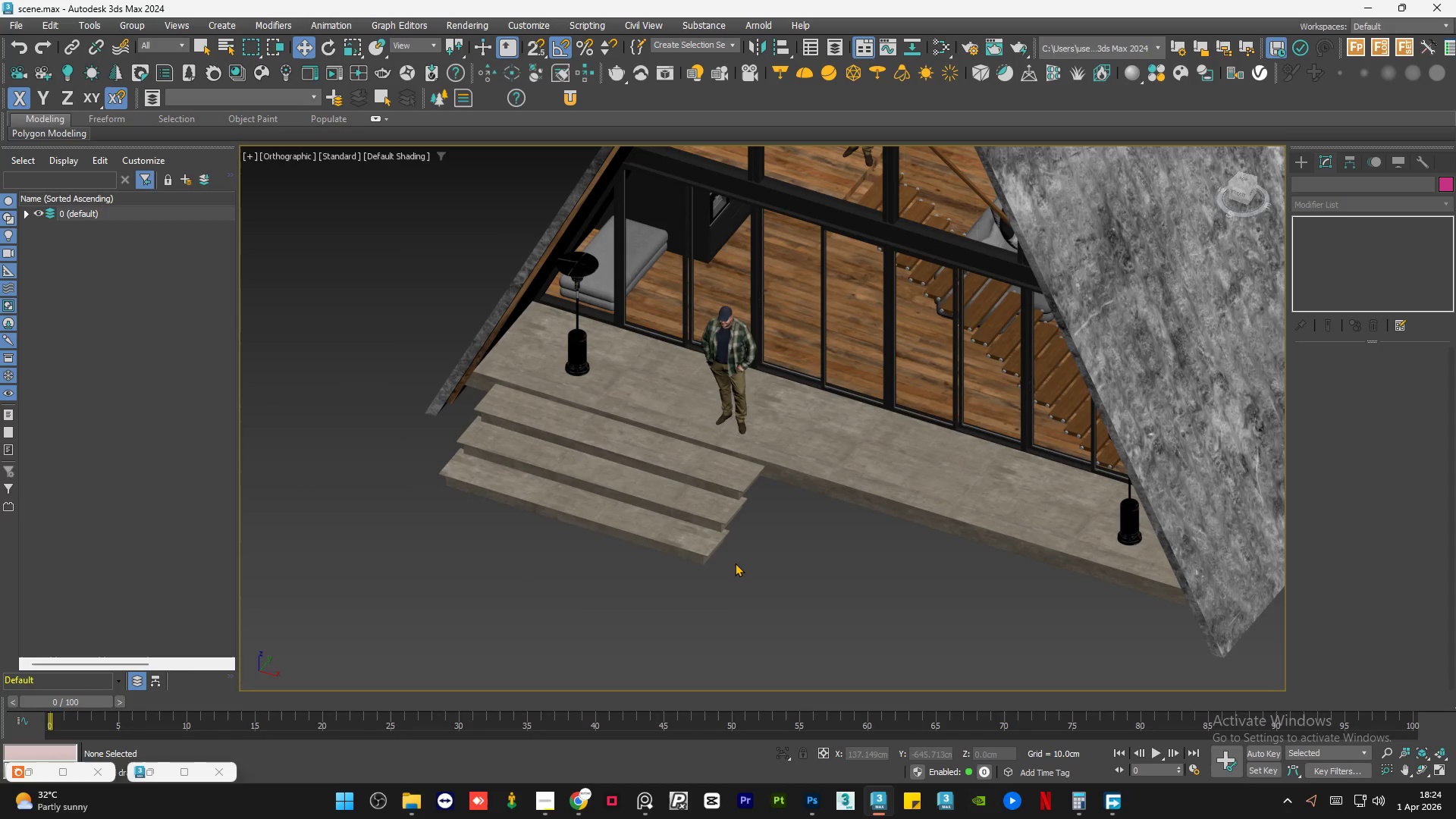 
hold_key(key=AltLeft, duration=0.59)
 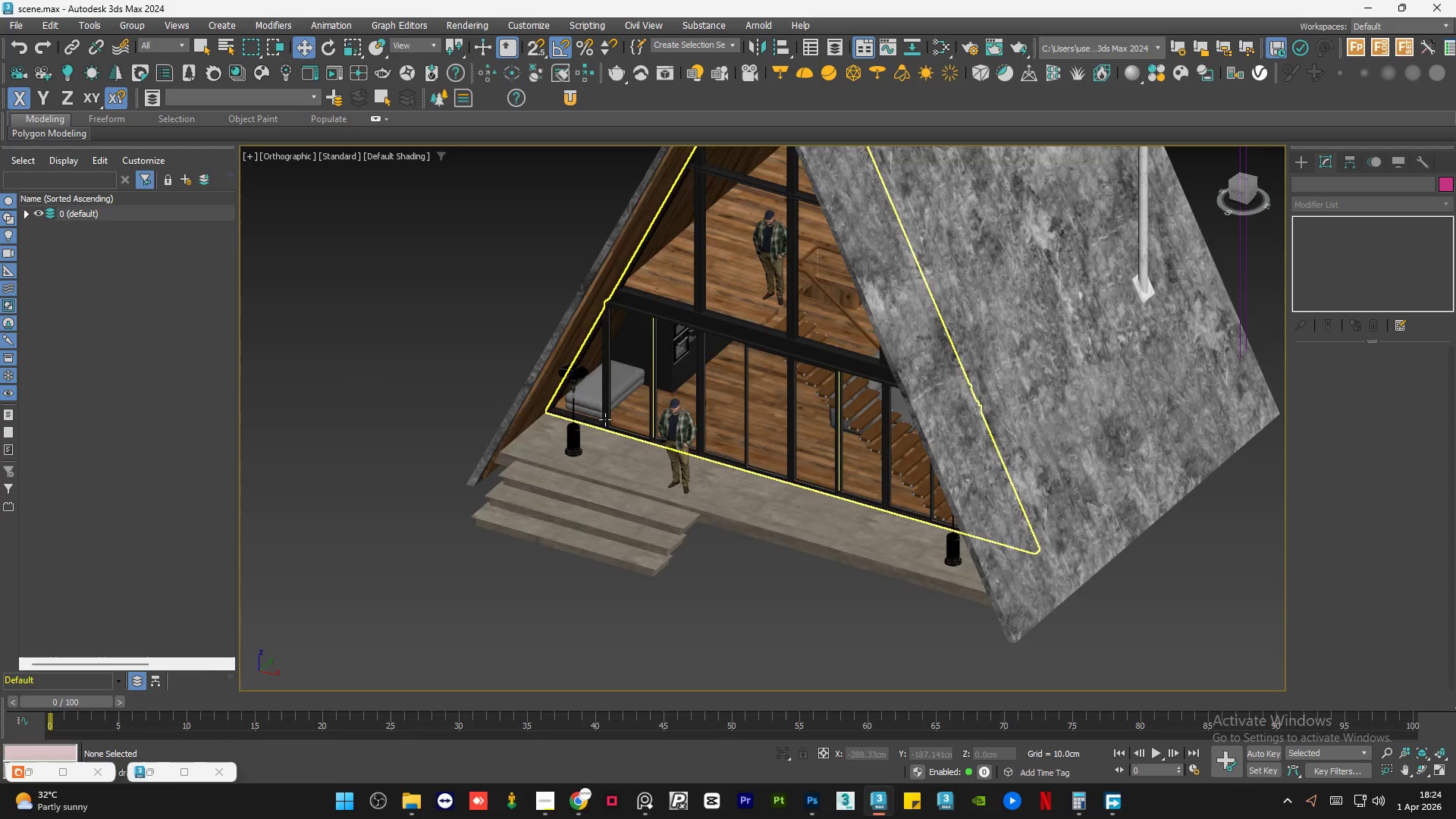 
scroll: coordinate [532, 600], scroll_direction: down, amount: 1.0
 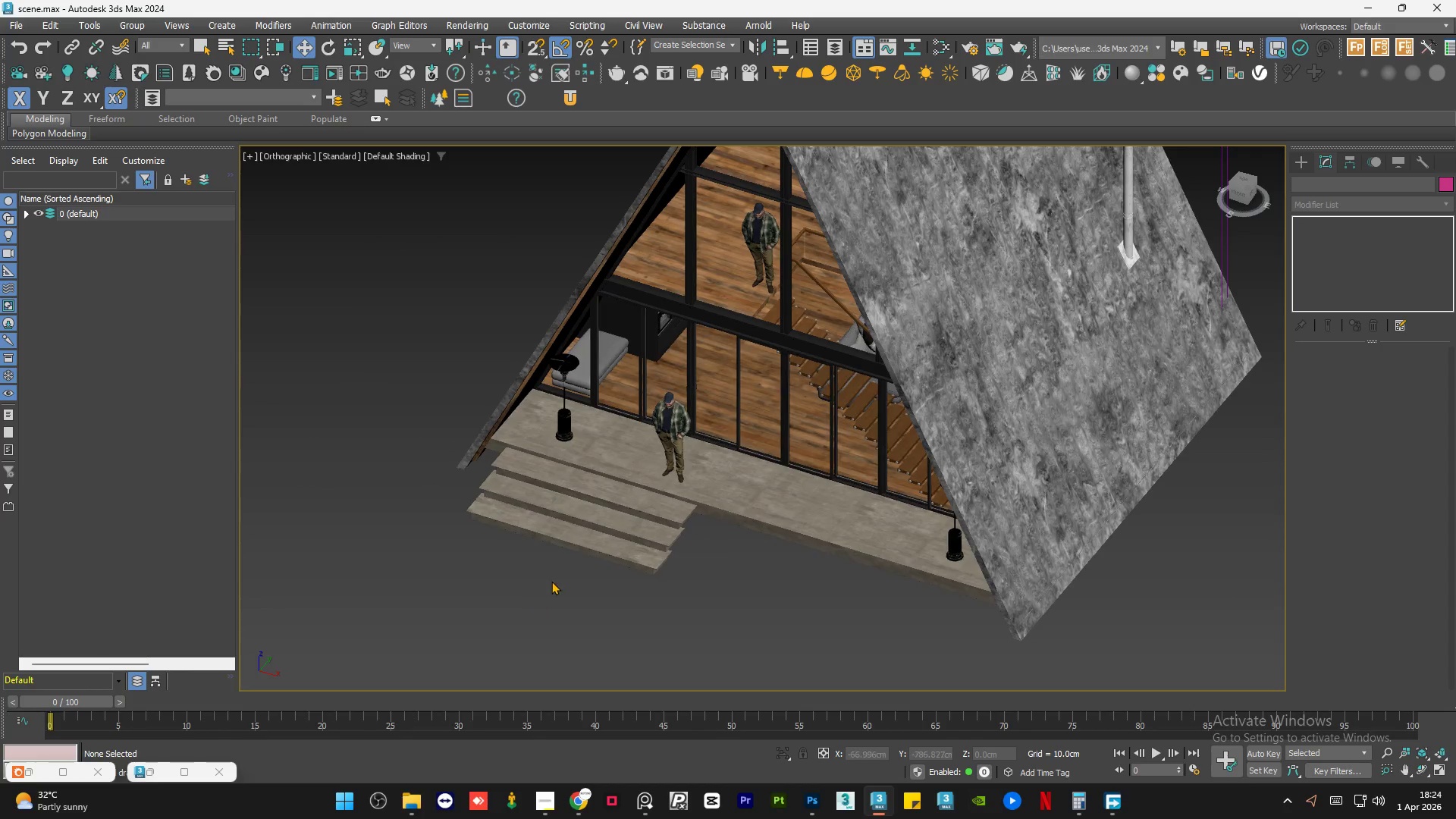 
scroll: coordinate [536, 448], scroll_direction: up, amount: 8.0
 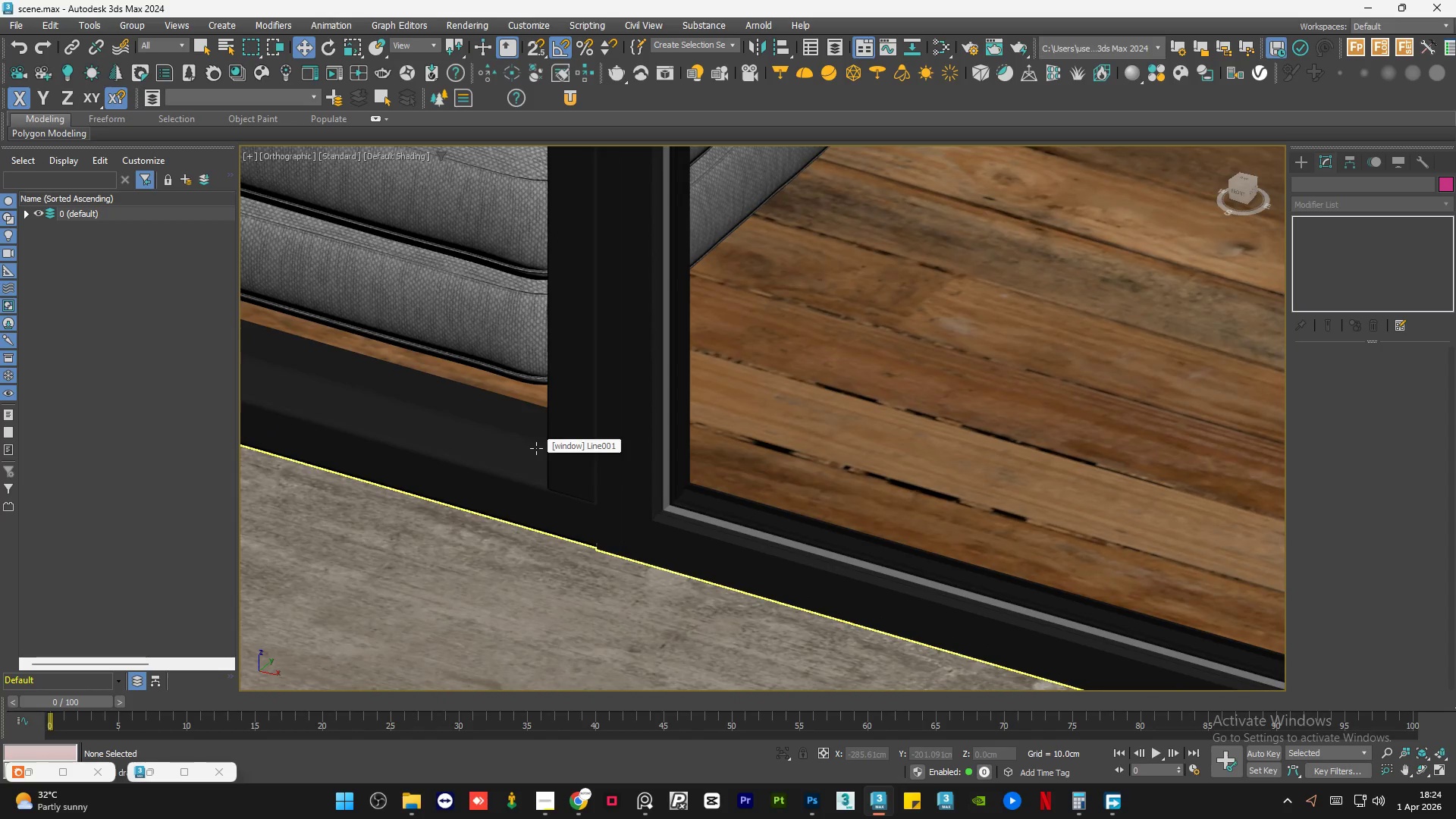 
scroll: coordinate [547, 453], scroll_direction: down, amount: 8.0
 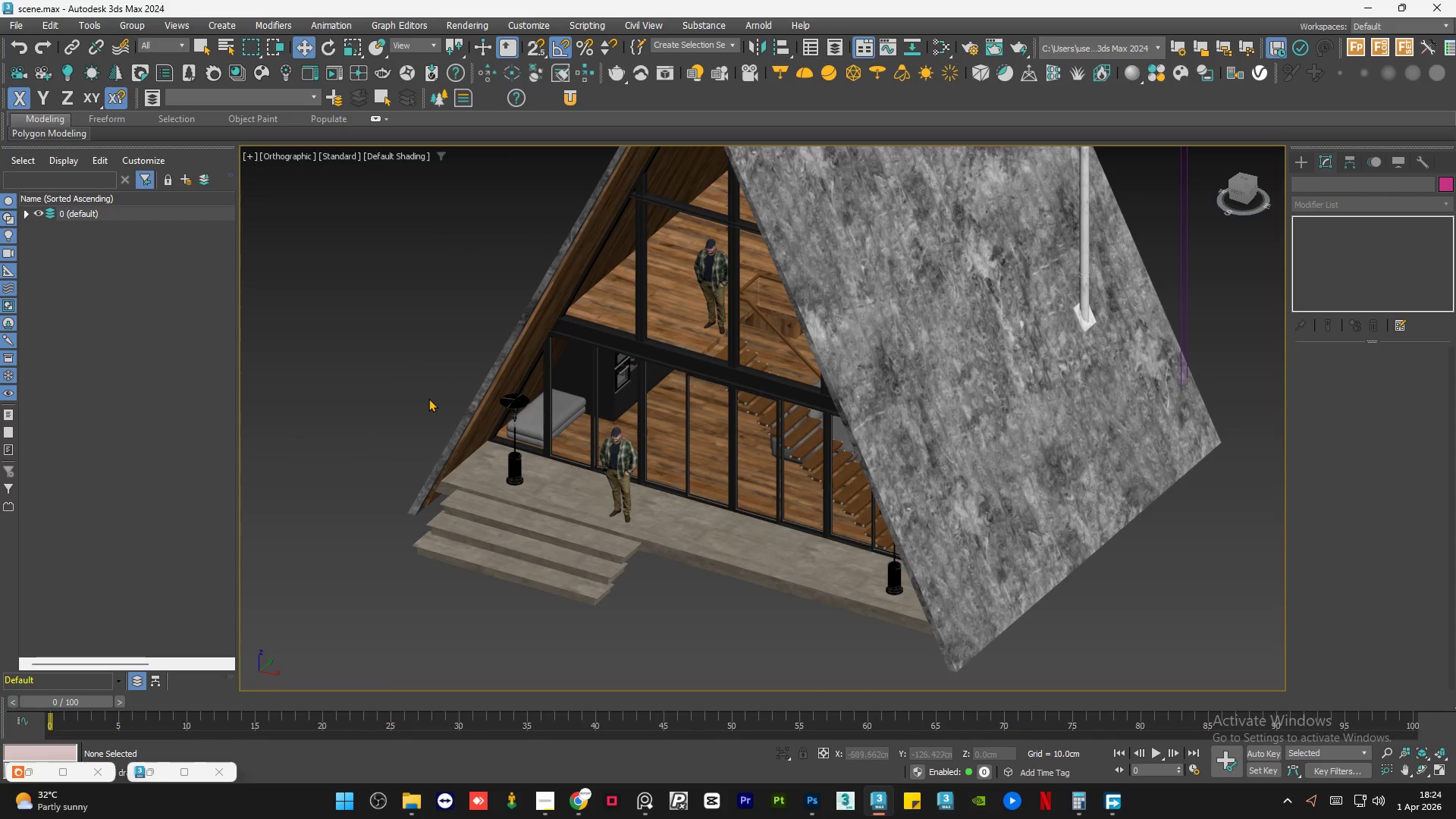 
left_click([416, 408])
 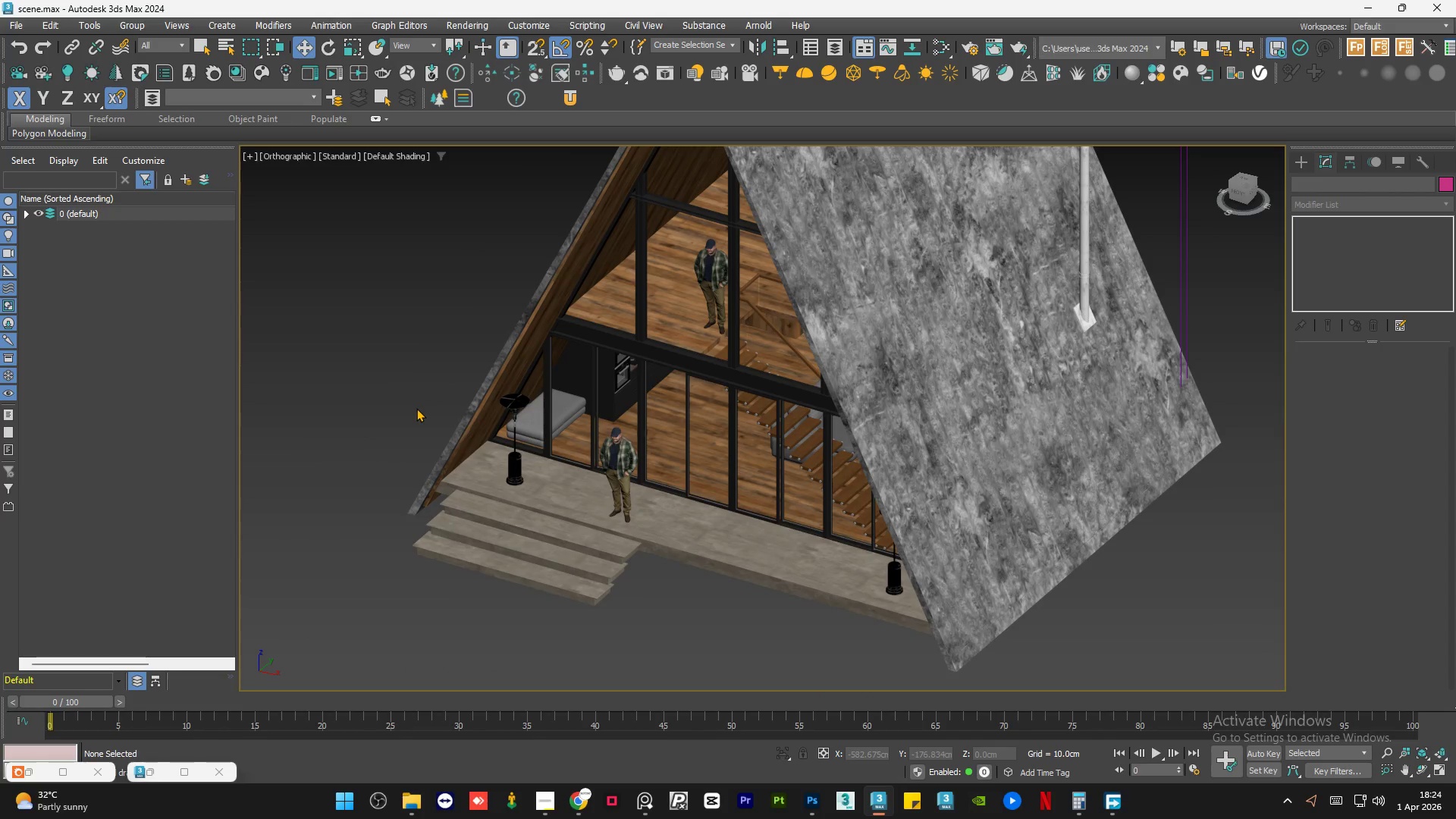 
left_click([416, 408])
 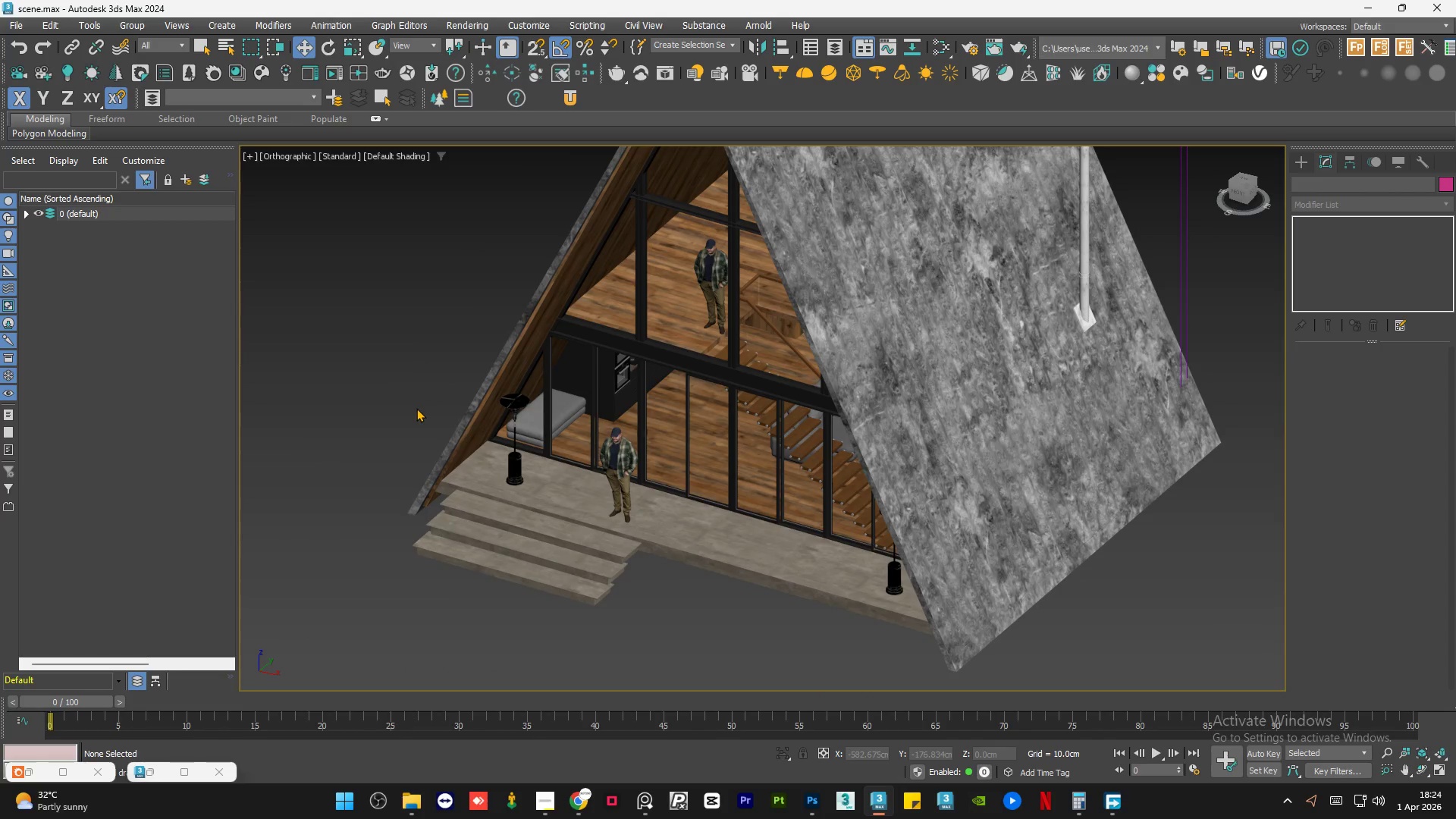 
left_click([416, 408])
 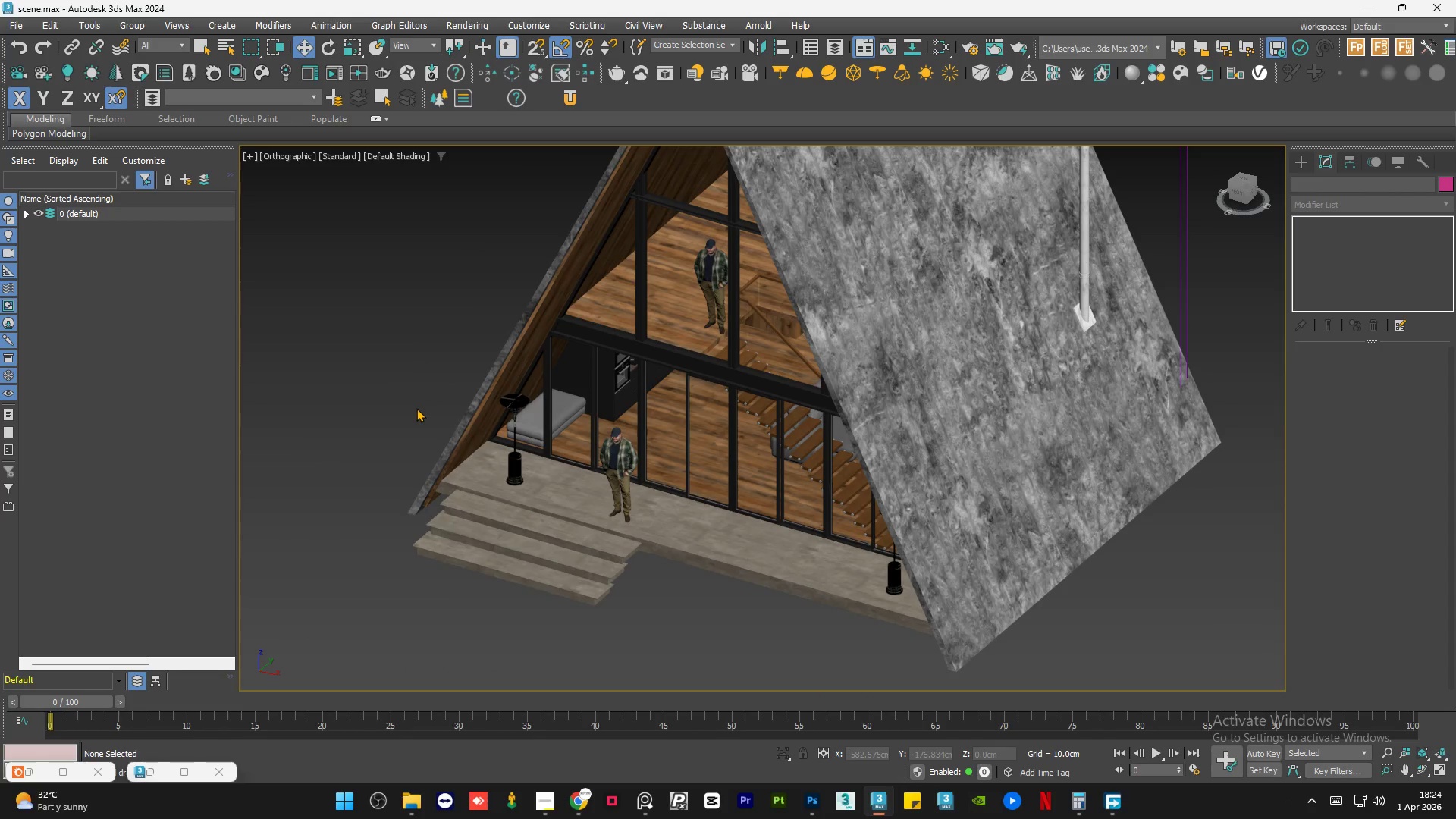 
left_click([416, 408])
 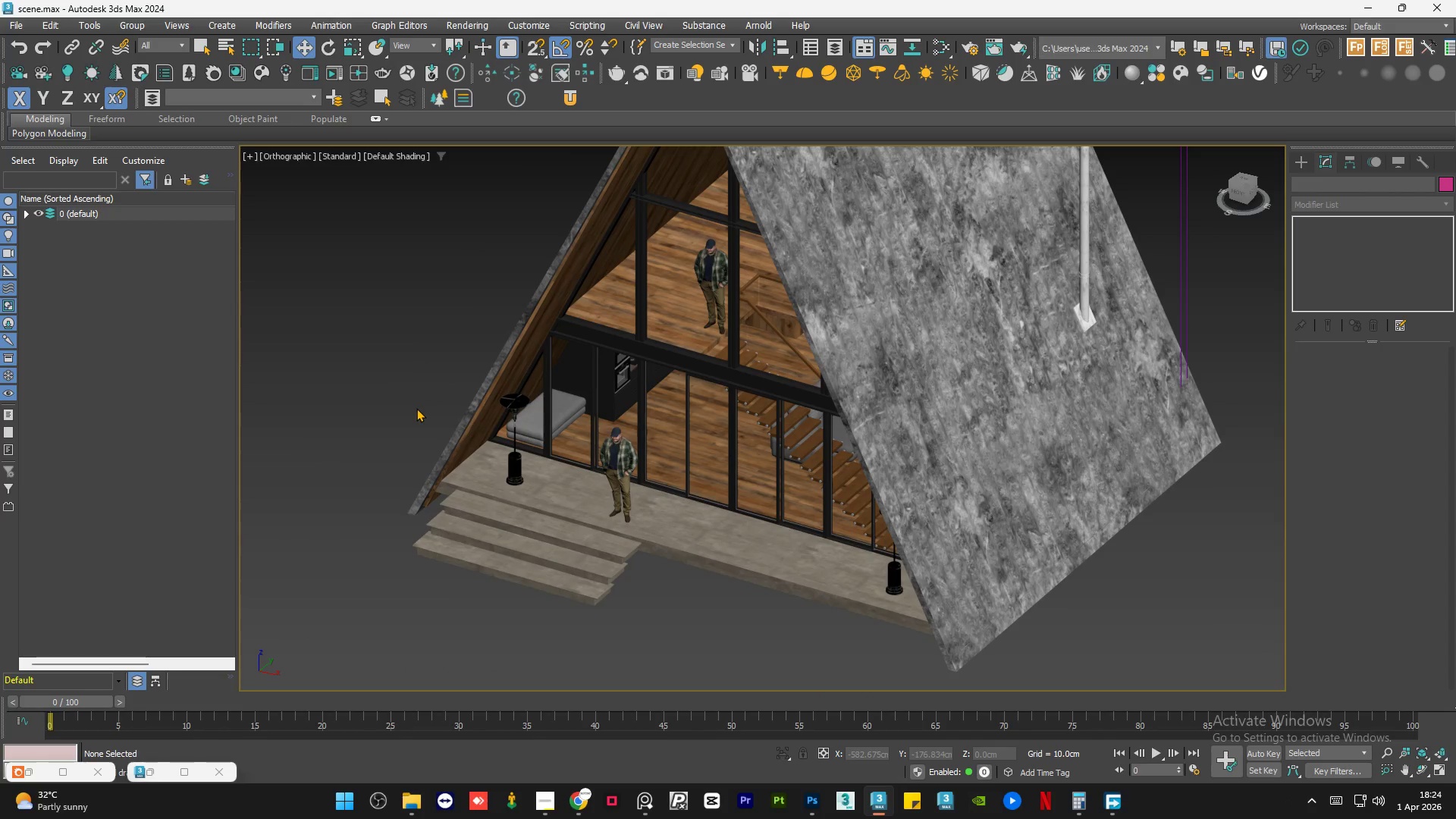 
left_click([420, 408])
 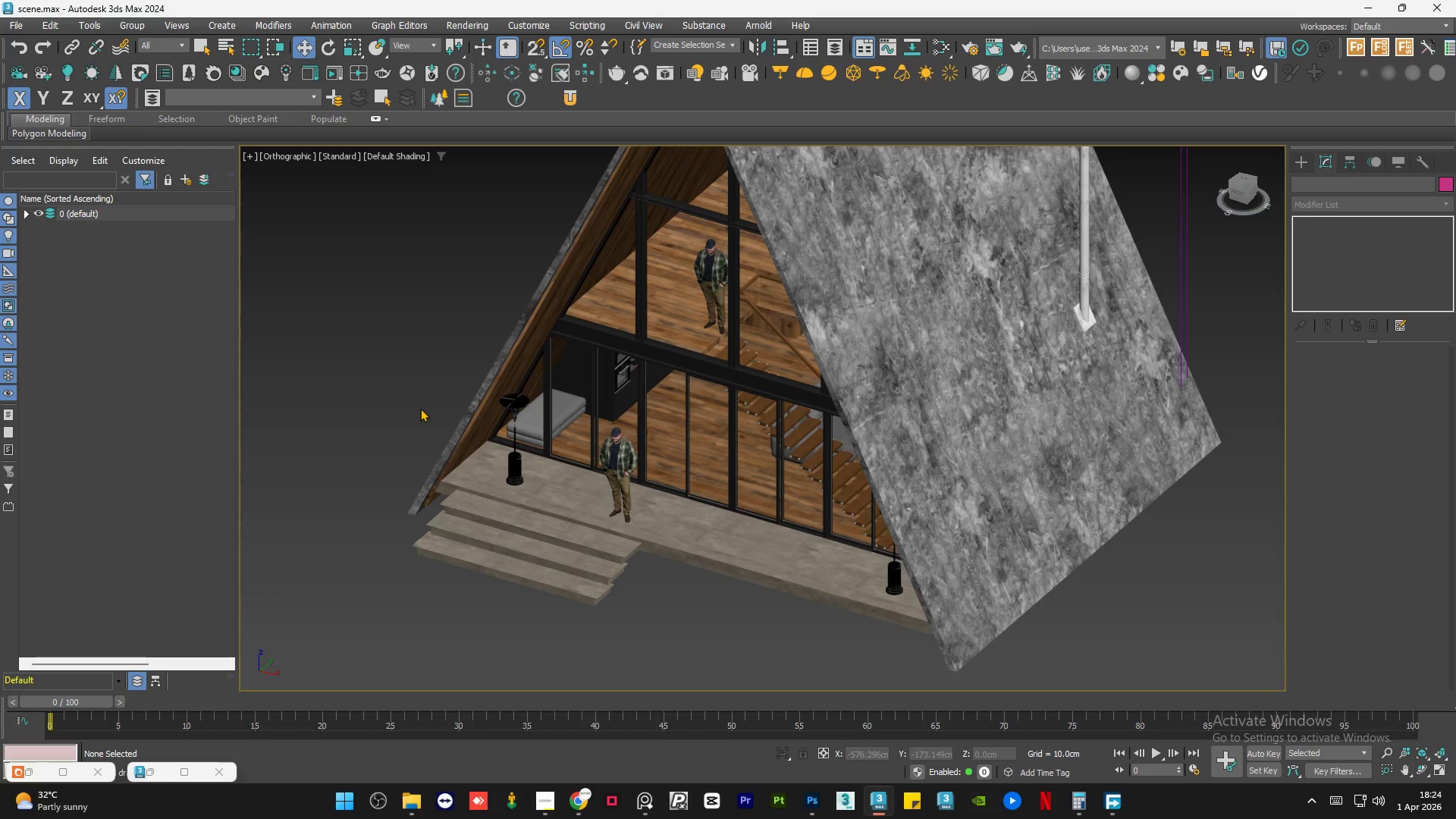 
wait(5.48)
 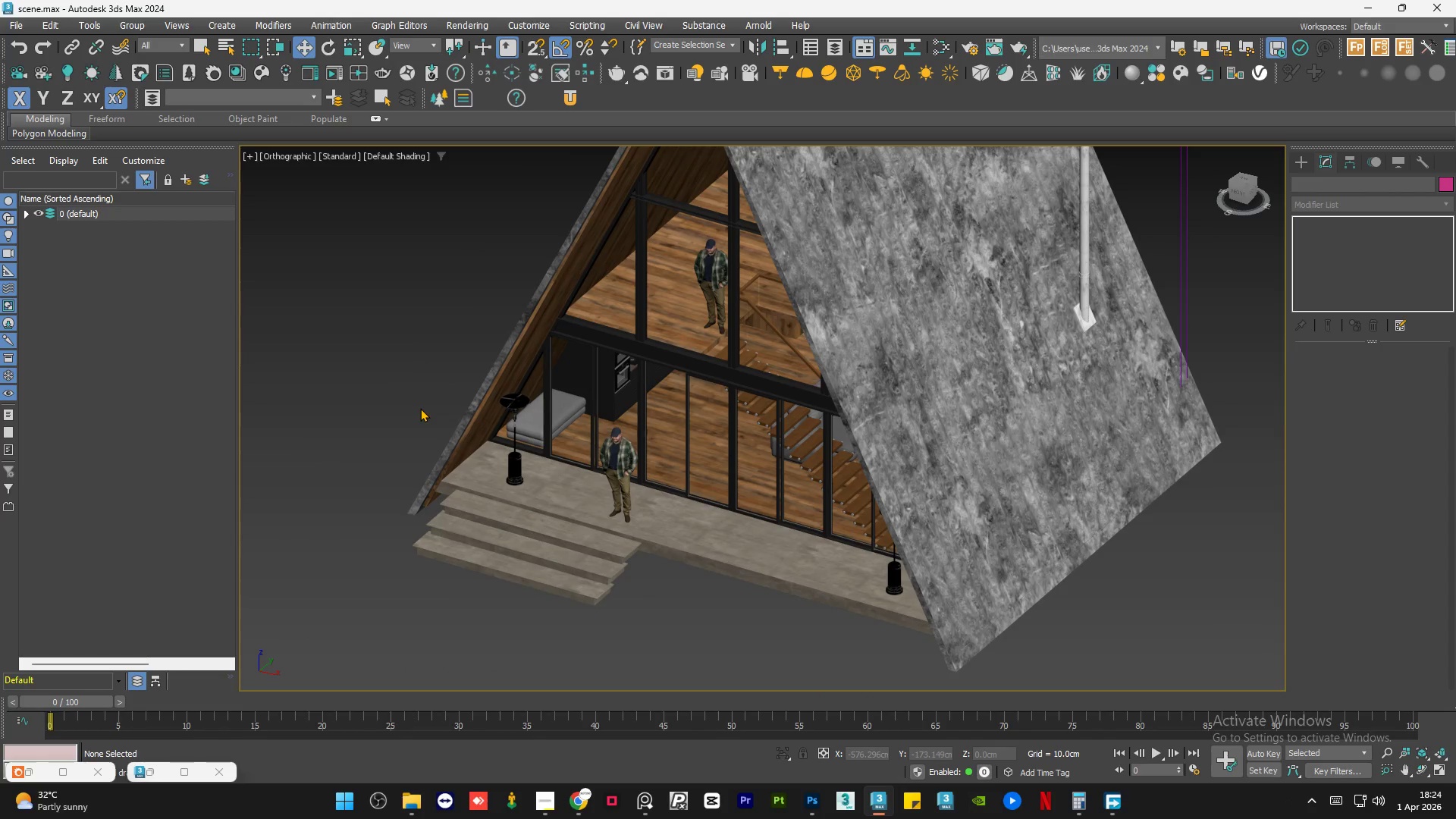 
left_click([420, 408])
 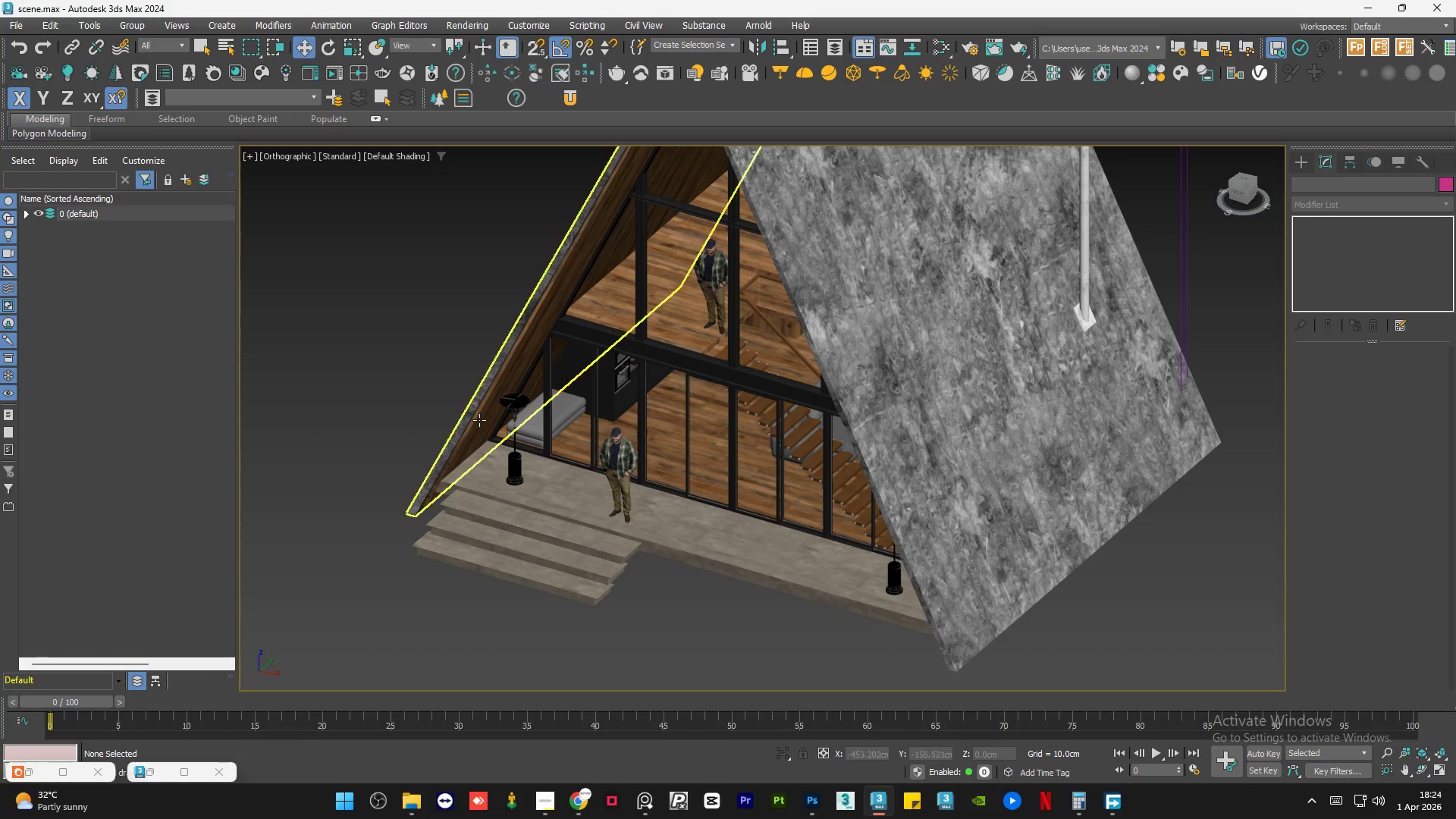 
scroll: coordinate [452, 420], scroll_direction: up, amount: 9.0
 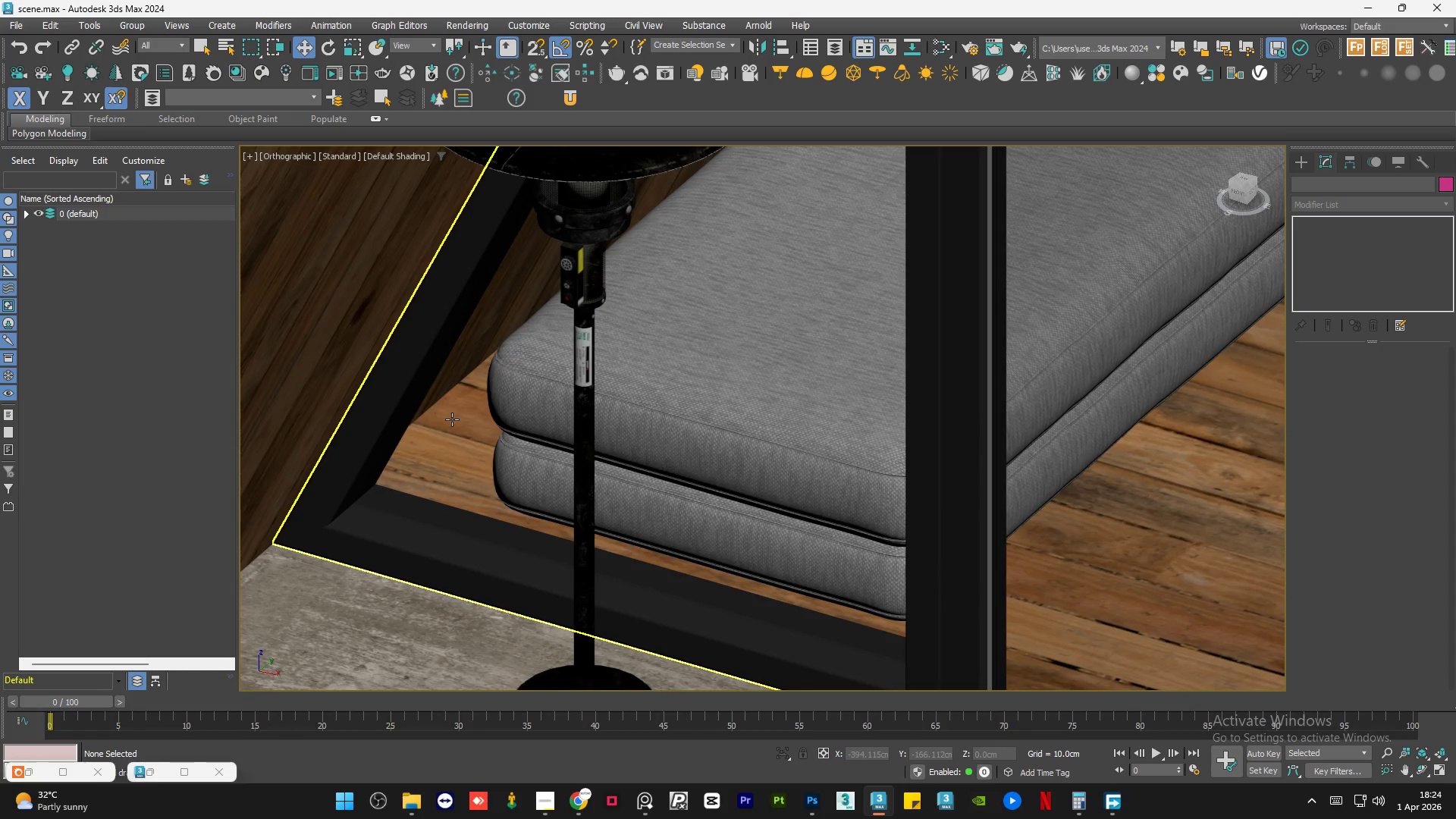 
scroll: coordinate [464, 441], scroll_direction: down, amount: 6.0
 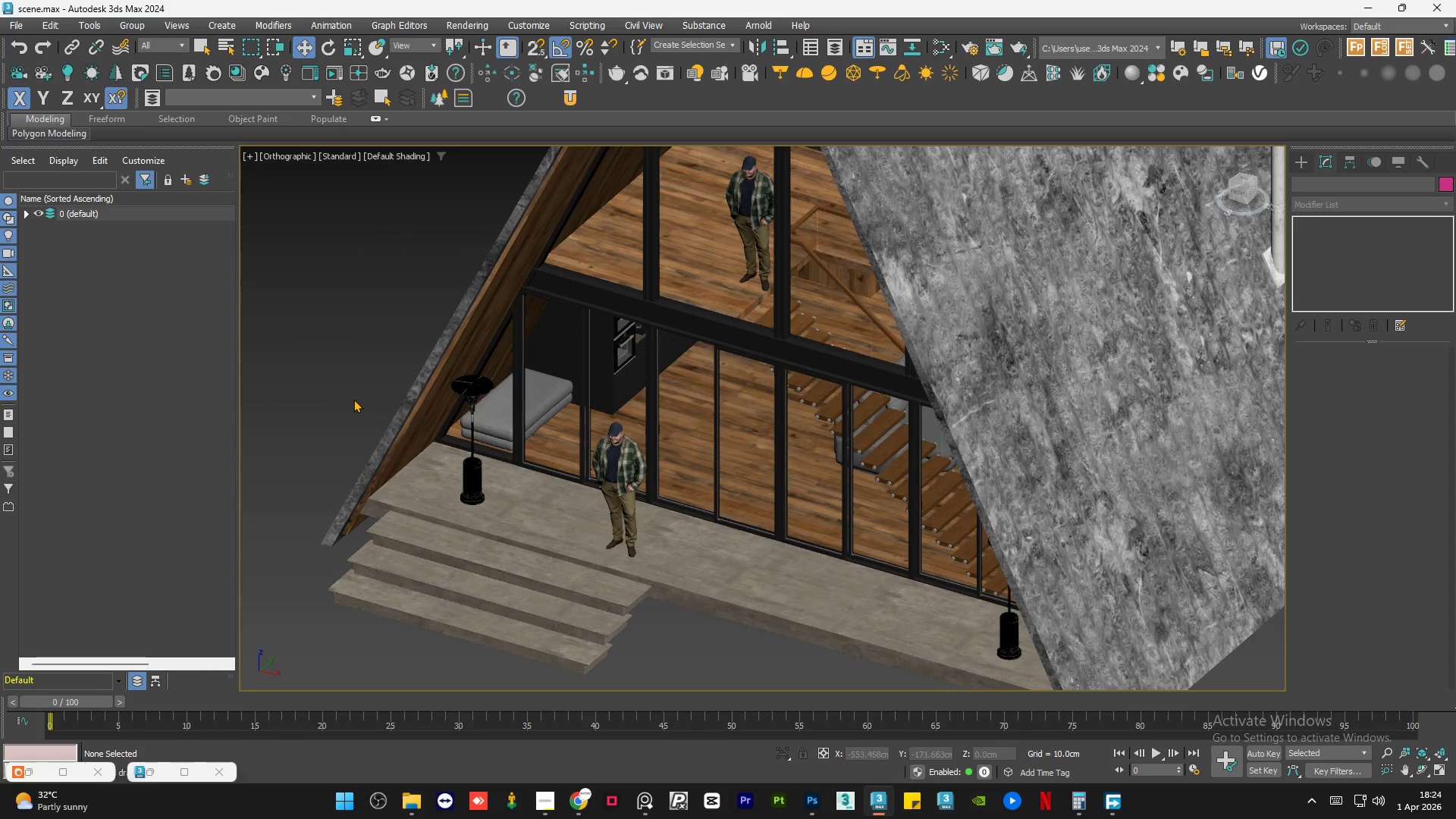 
left_click([350, 397])
 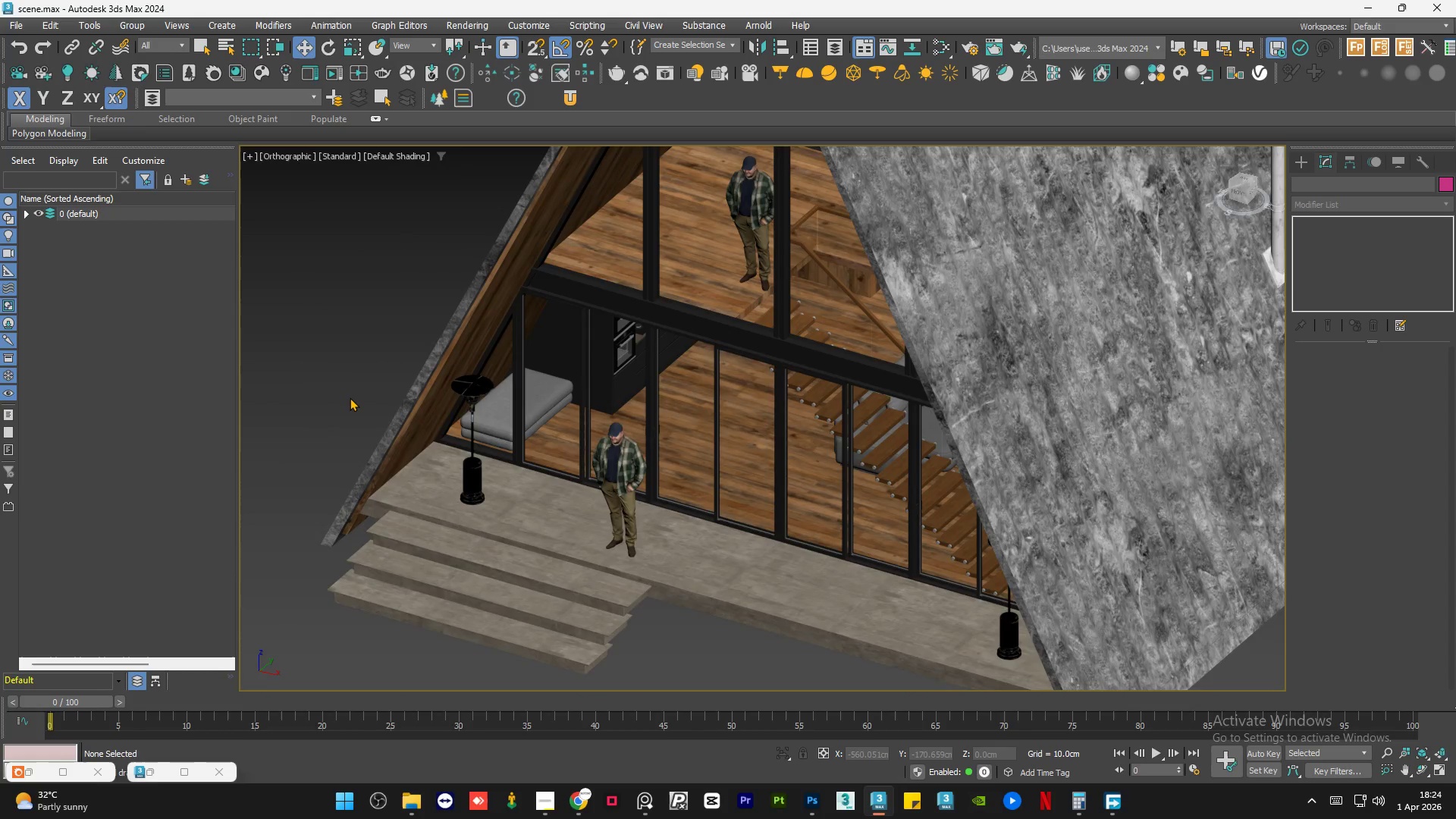 
hold_key(key=AltLeft, duration=0.8)
 